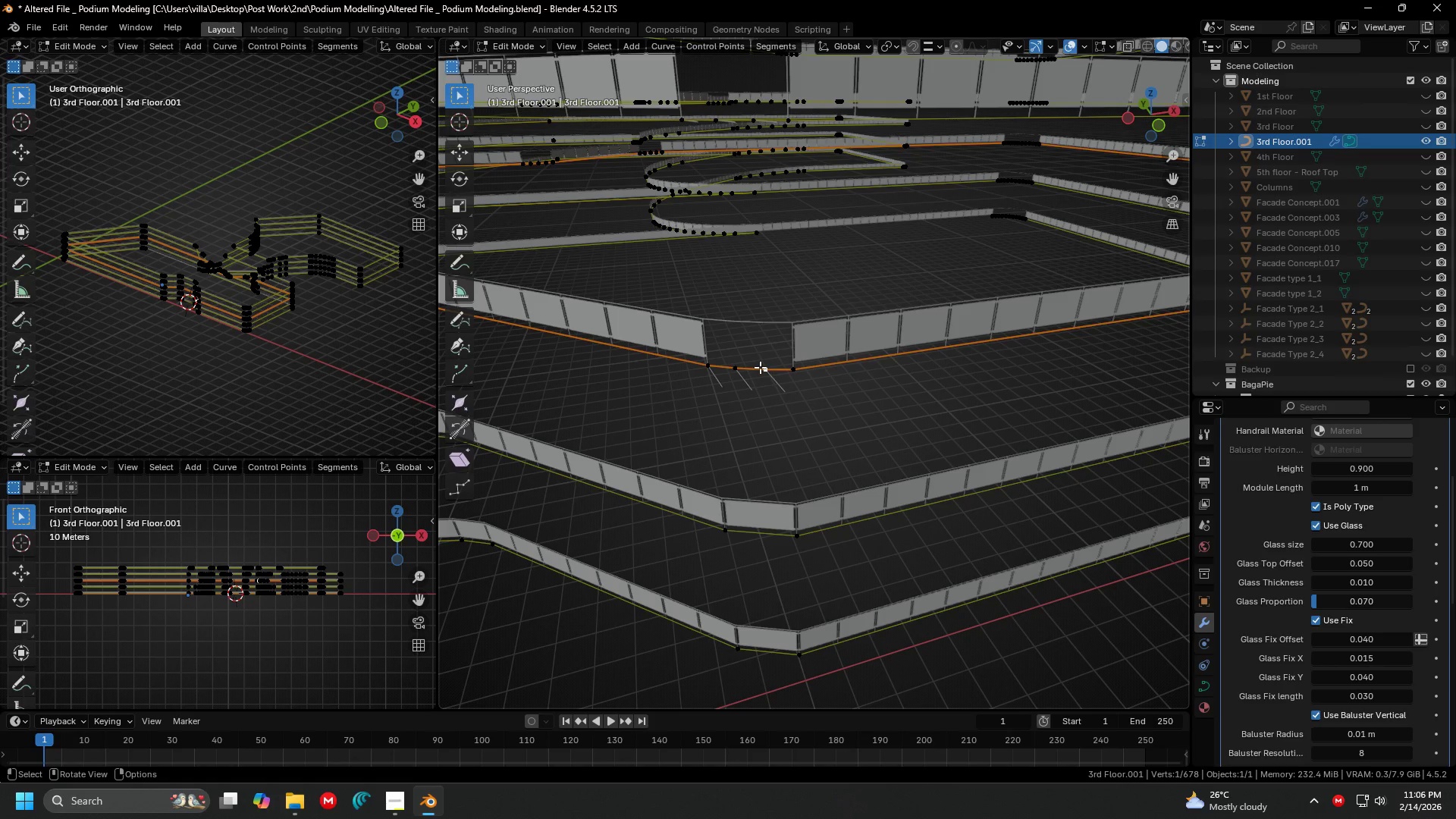 
hold_key(key=ShiftLeft, duration=0.42)
left_click([744, 367])
 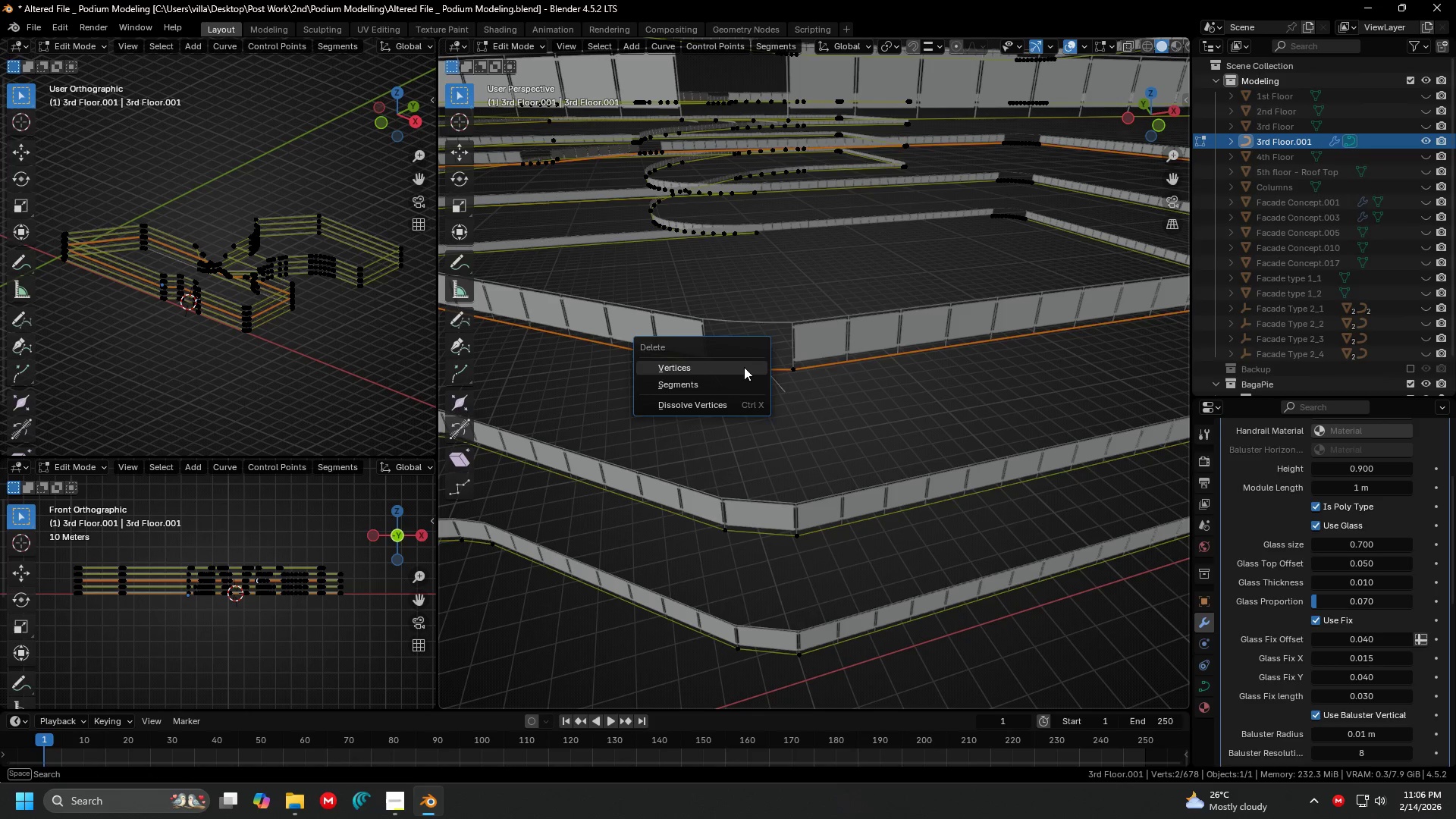 
key(X)
 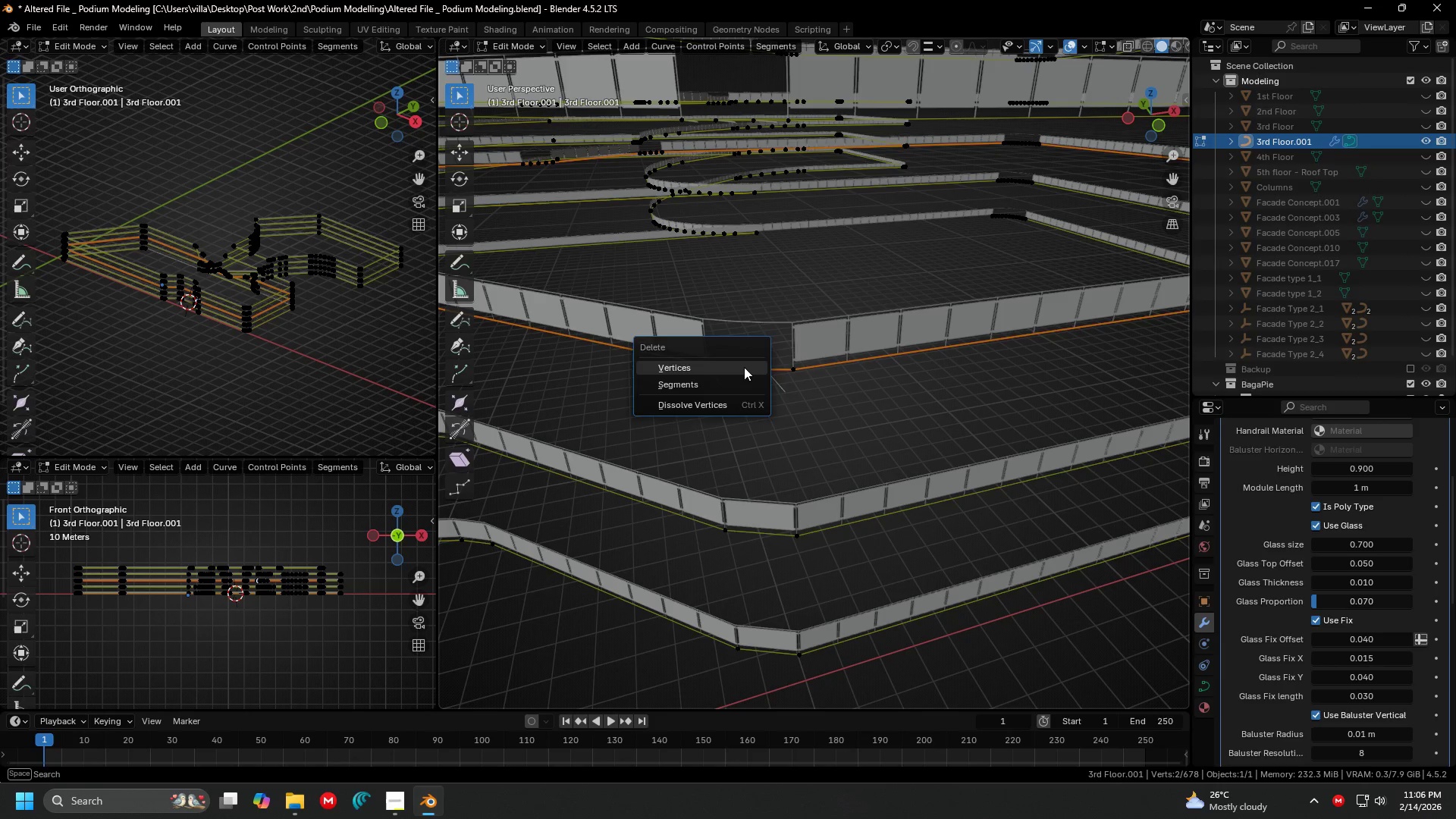 
left_click([744, 367])
 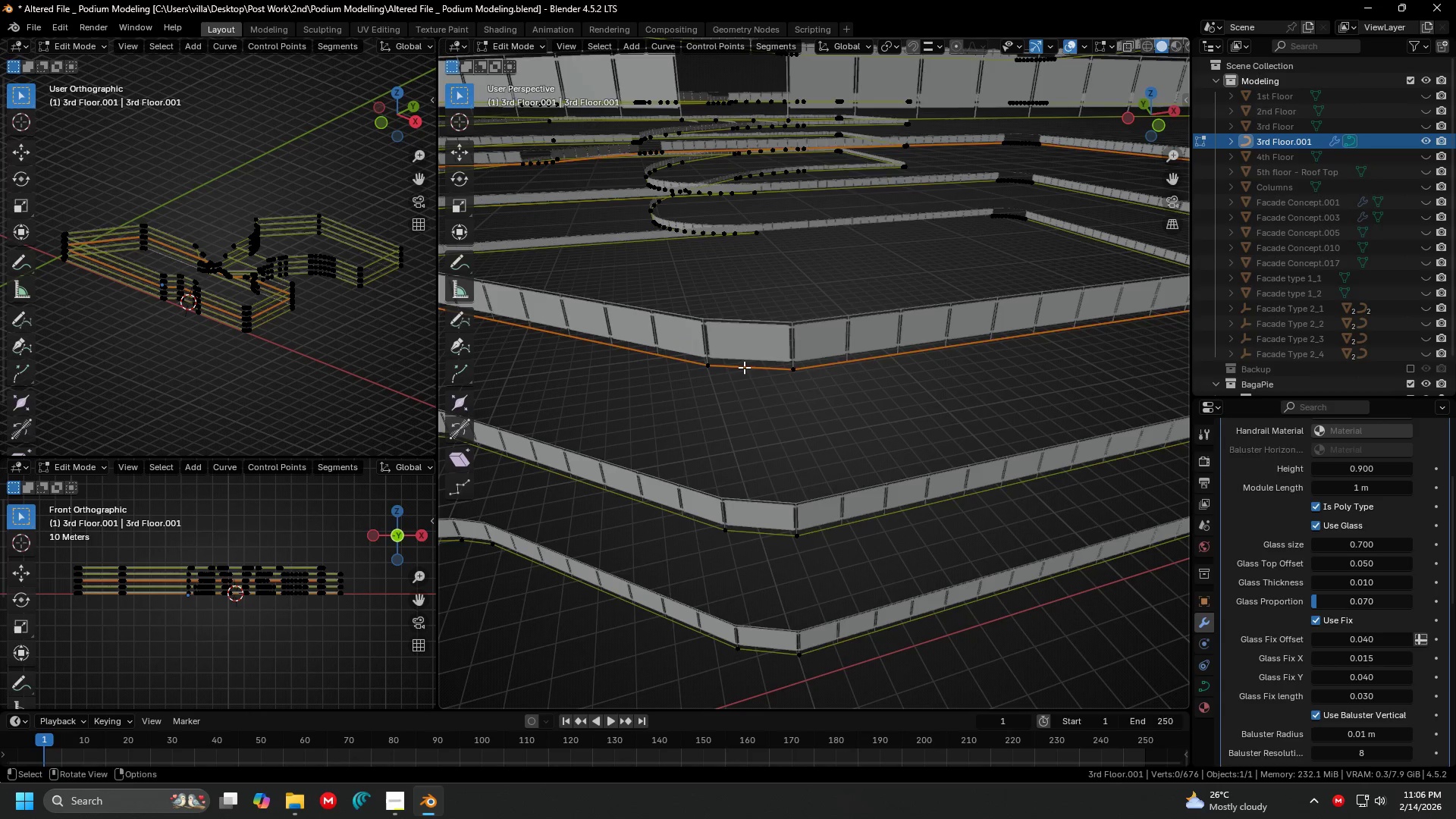 
hold_key(key=ShiftLeft, duration=0.48)
 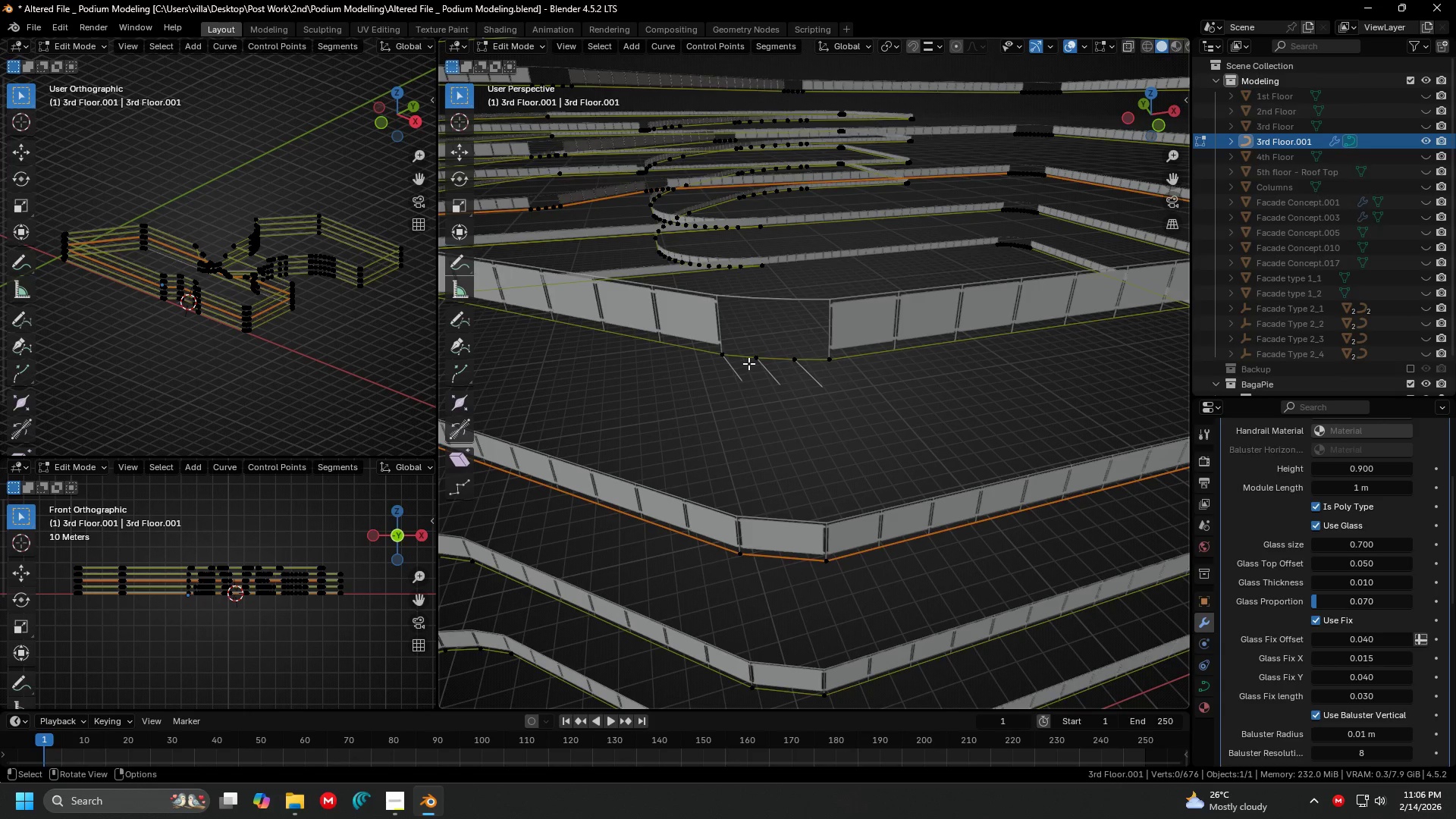 
left_click([748, 363])
 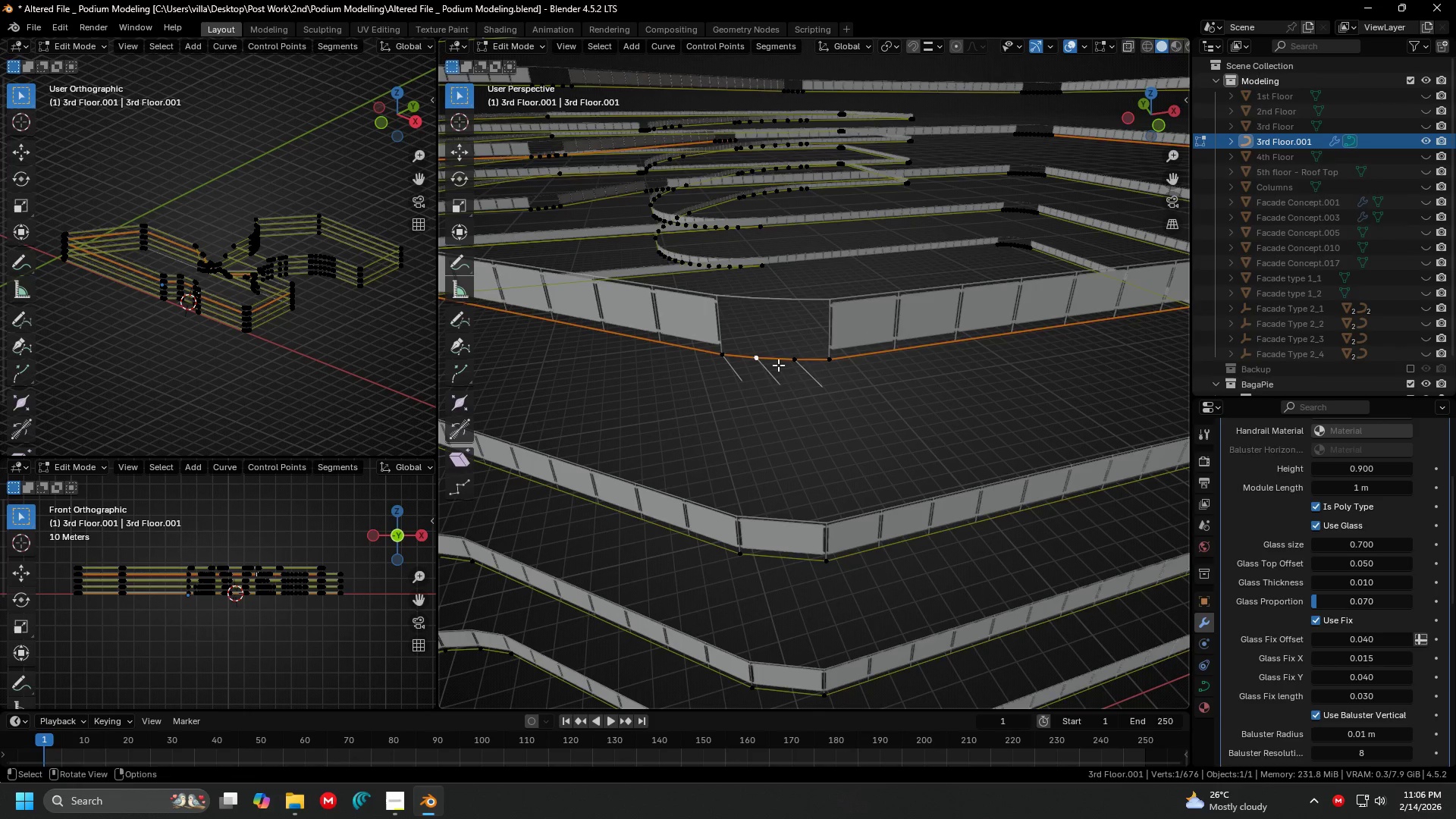 
hold_key(key=ShiftLeft, duration=0.38)
double_click([781, 364])
 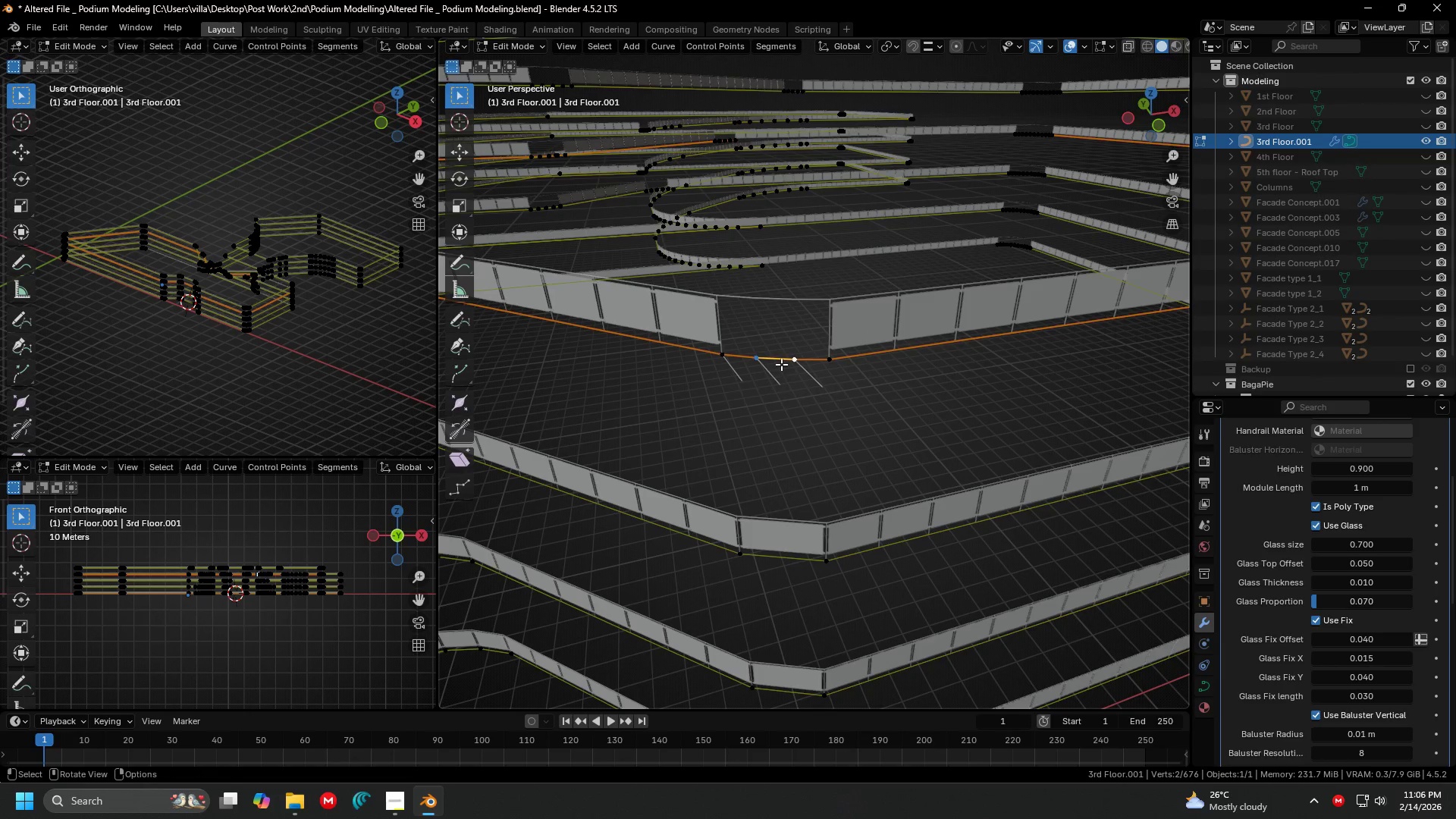 
key(X)
 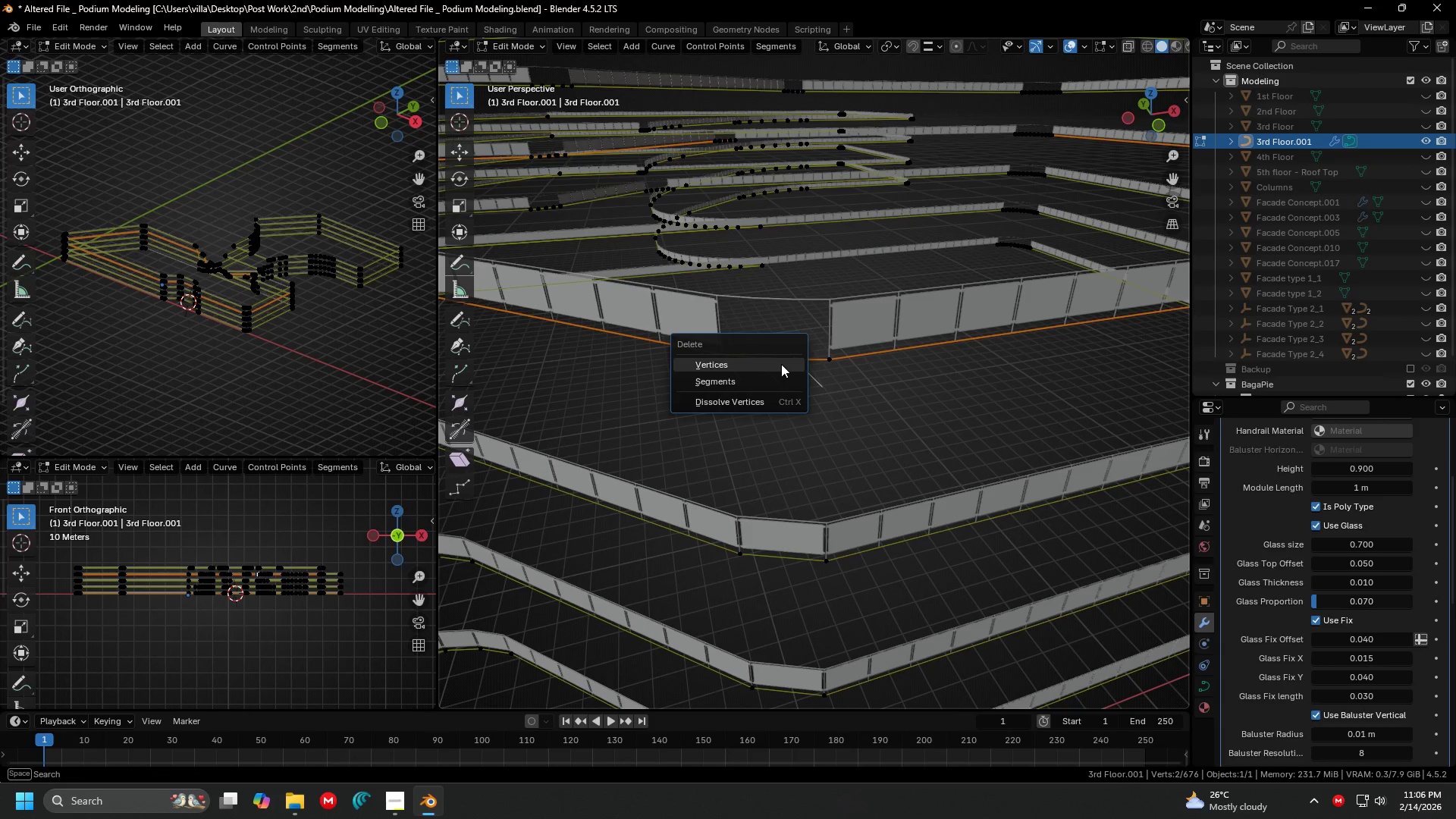 
left_click([781, 364])
 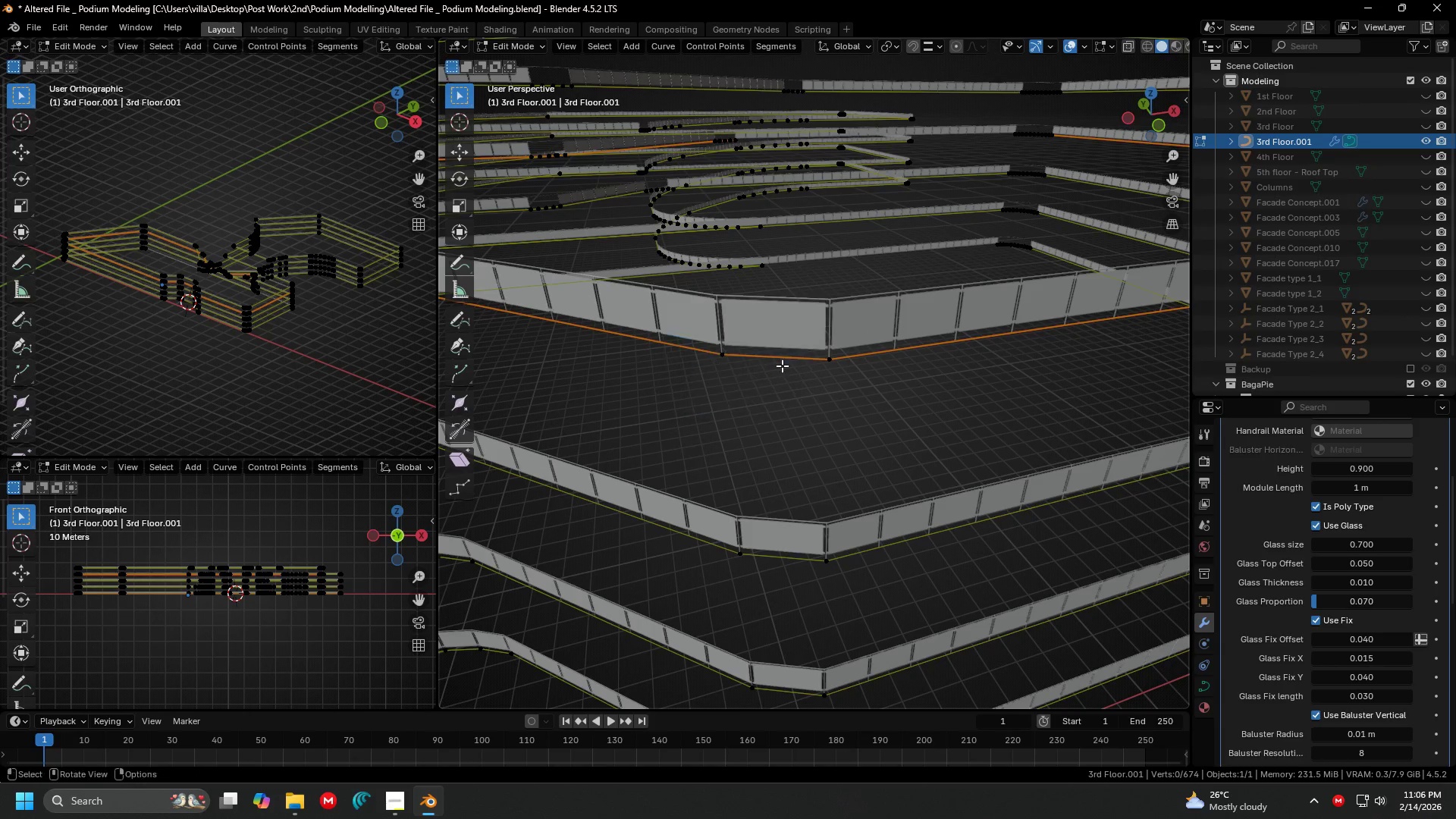 
key(Shift+ShiftLeft)
 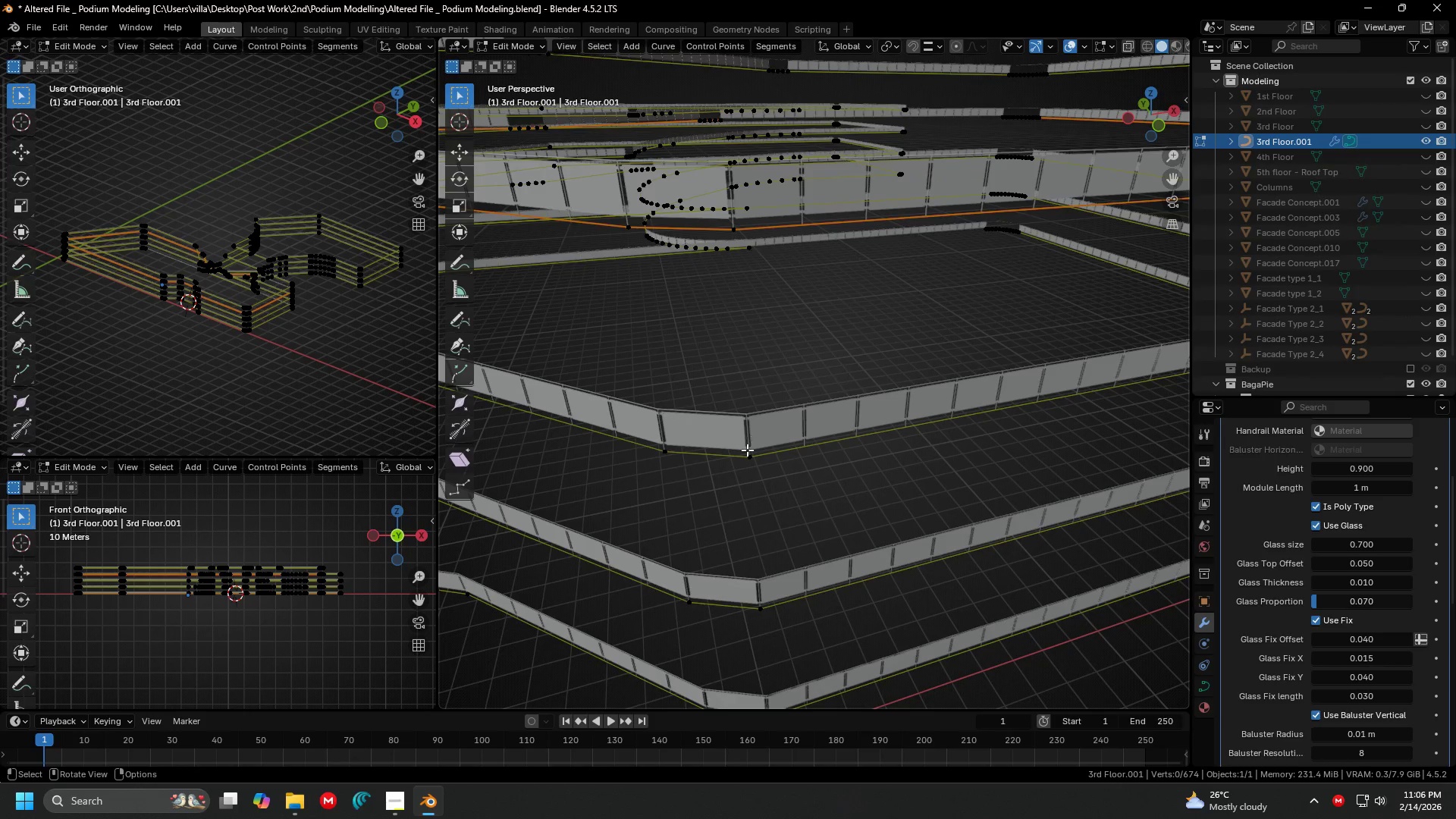 
hold_key(key=ShiftLeft, duration=1.0)
left_click([734, 248])
 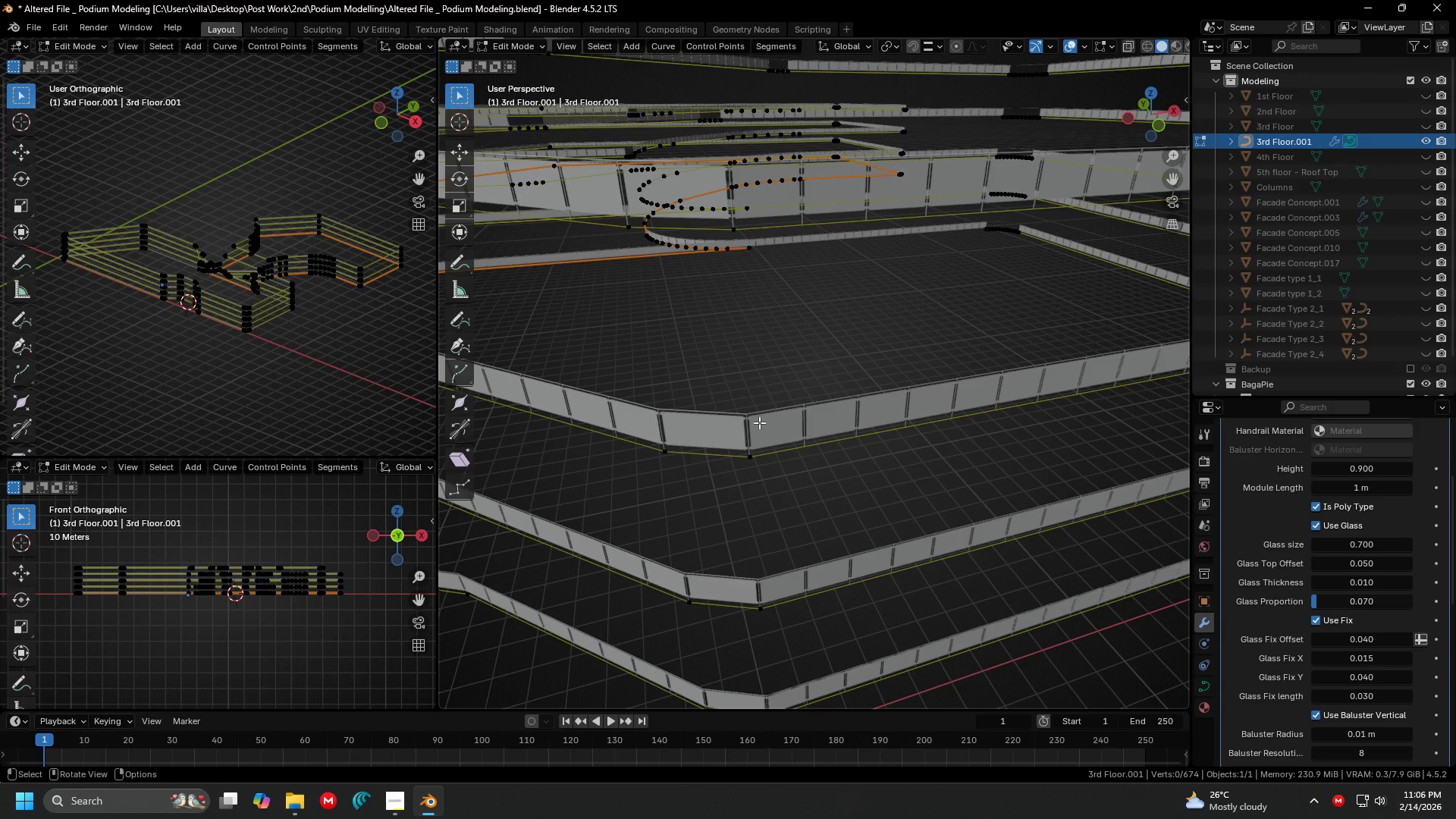 
double_click([752, 457])
 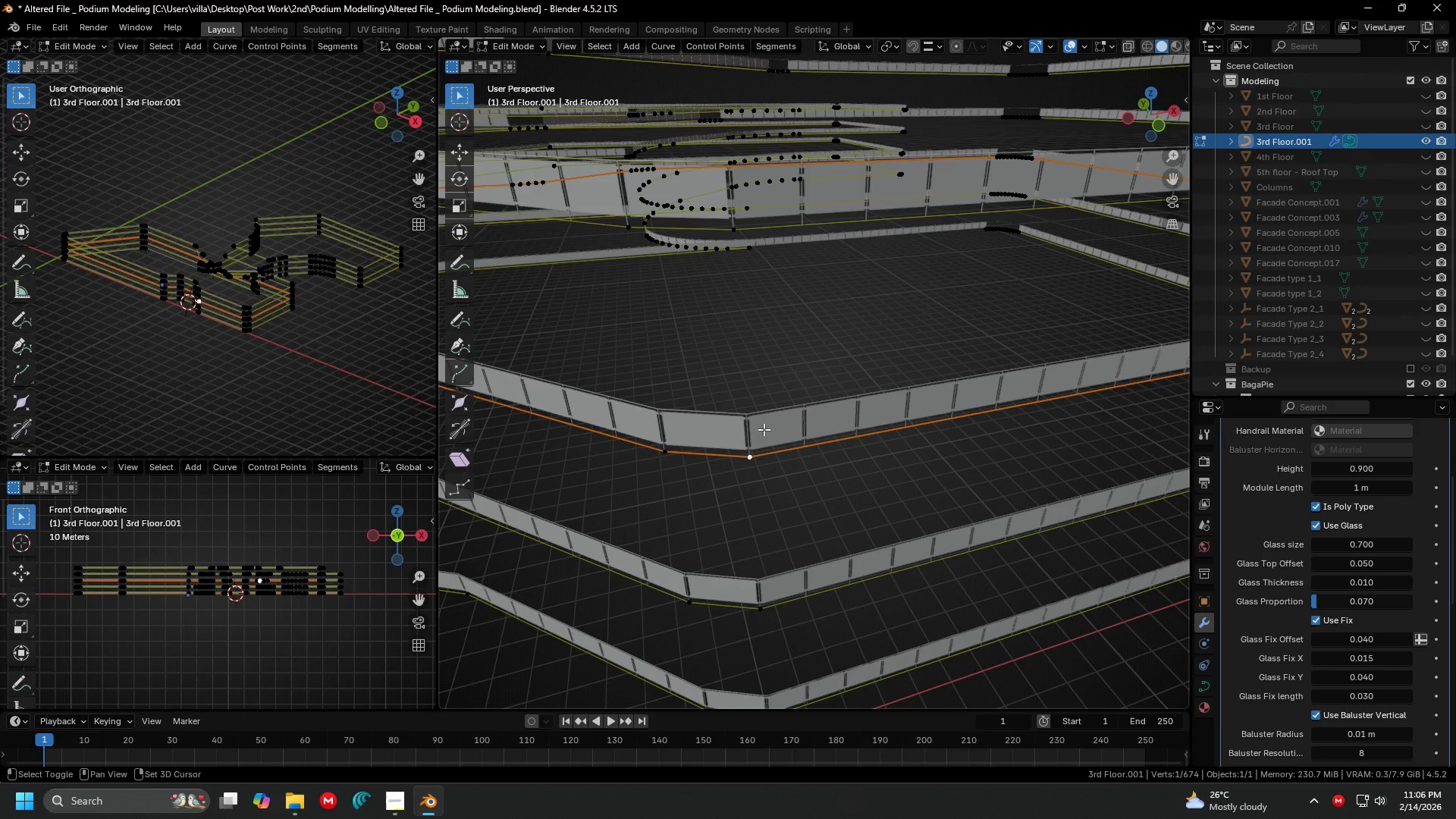 
hold_key(key=ShiftLeft, duration=1.5)
left_click([737, 362])
 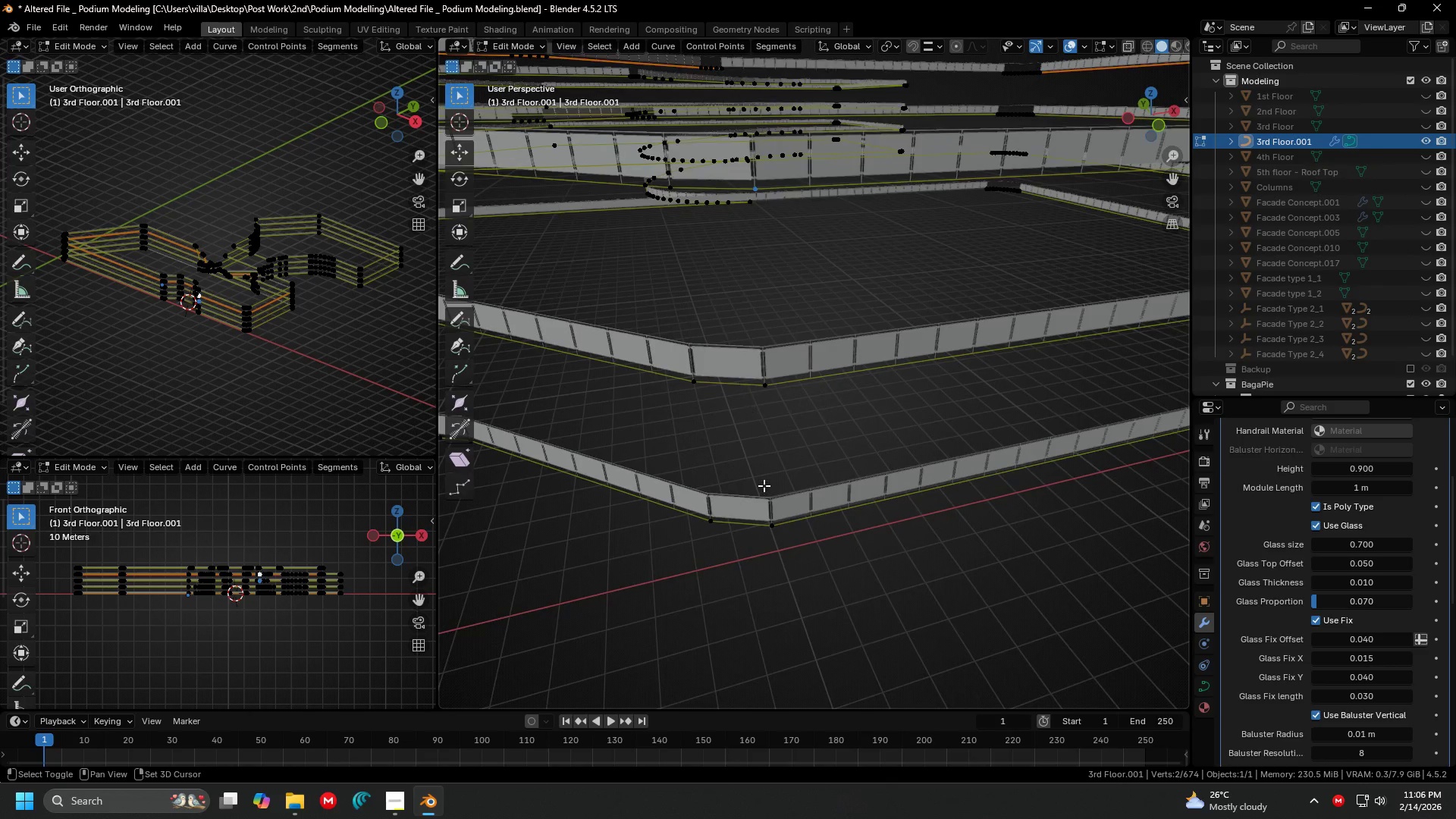 
hold_key(key=ShiftLeft, duration=1.0)
double_click([761, 406])
 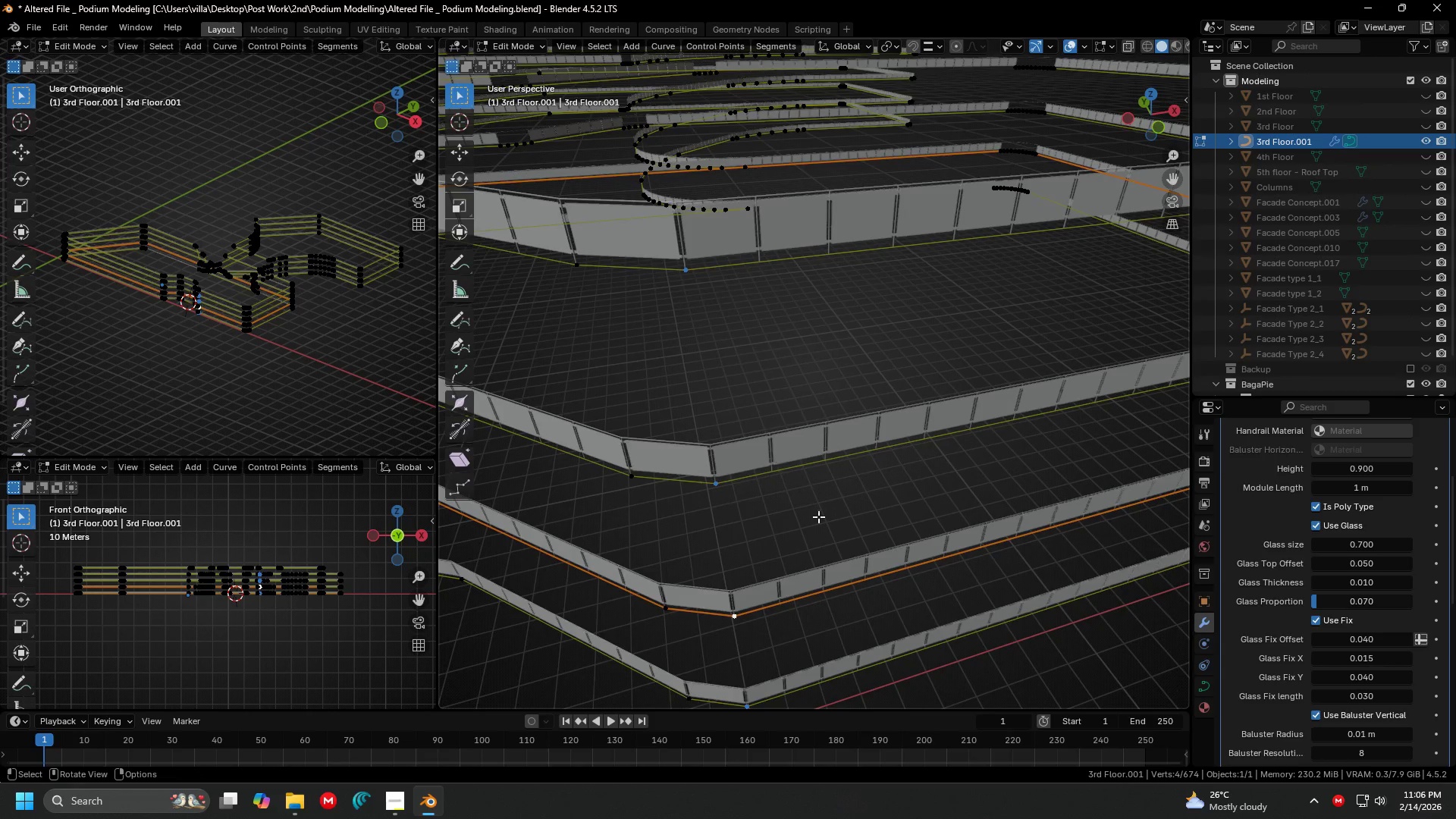 
key(G)
 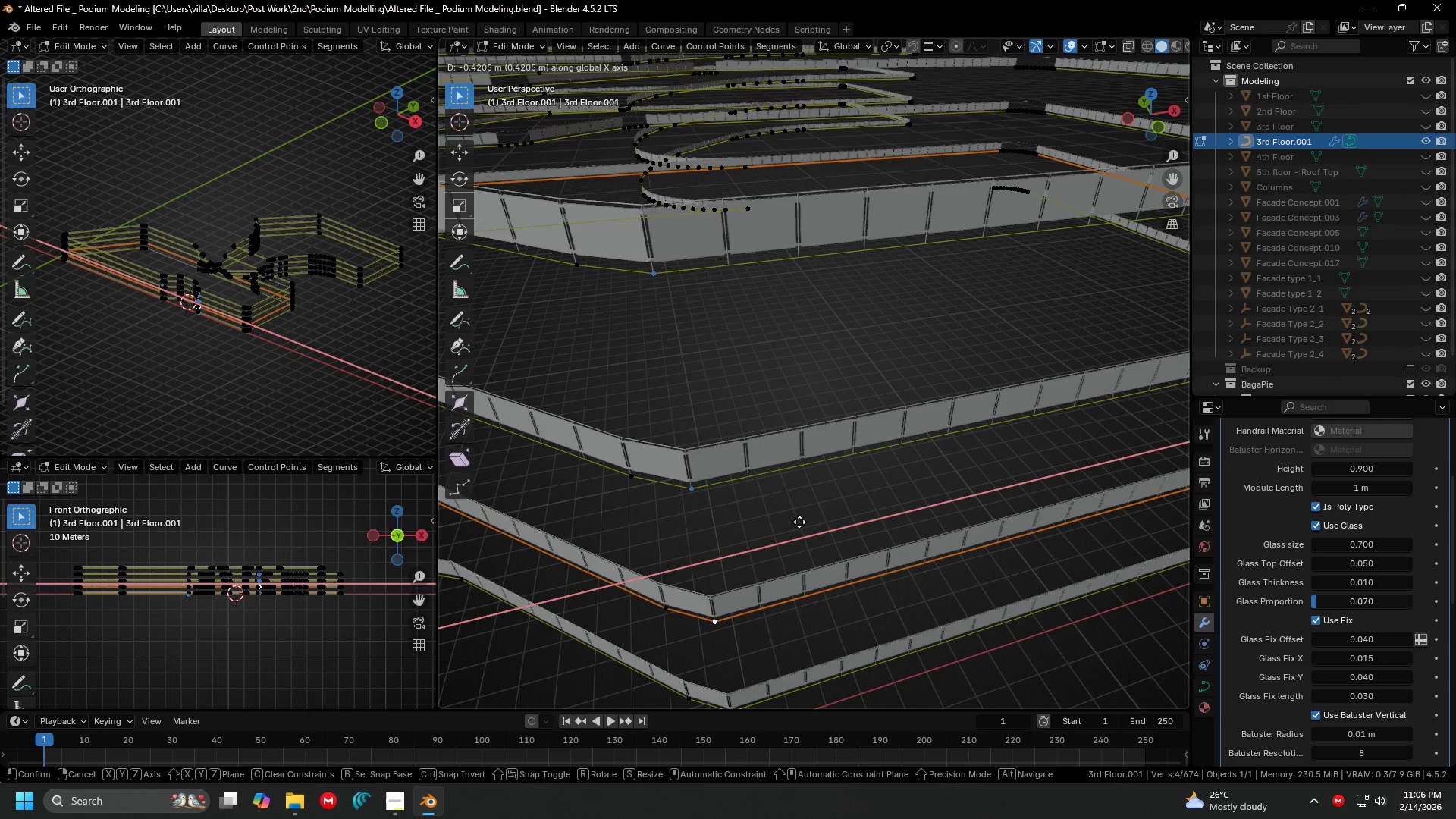 
key(Escape)
type(gg)
 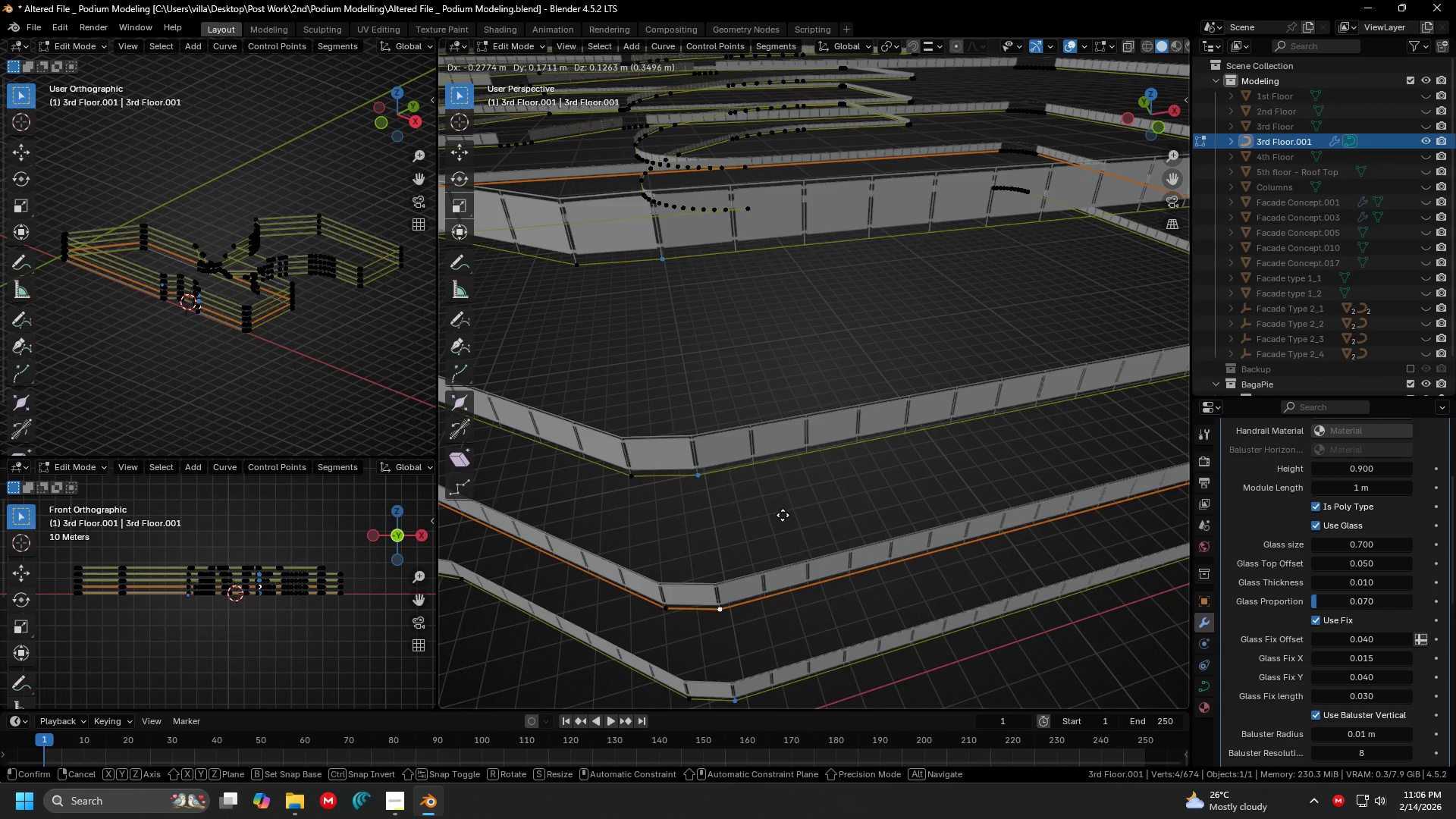 
key(Escape)
 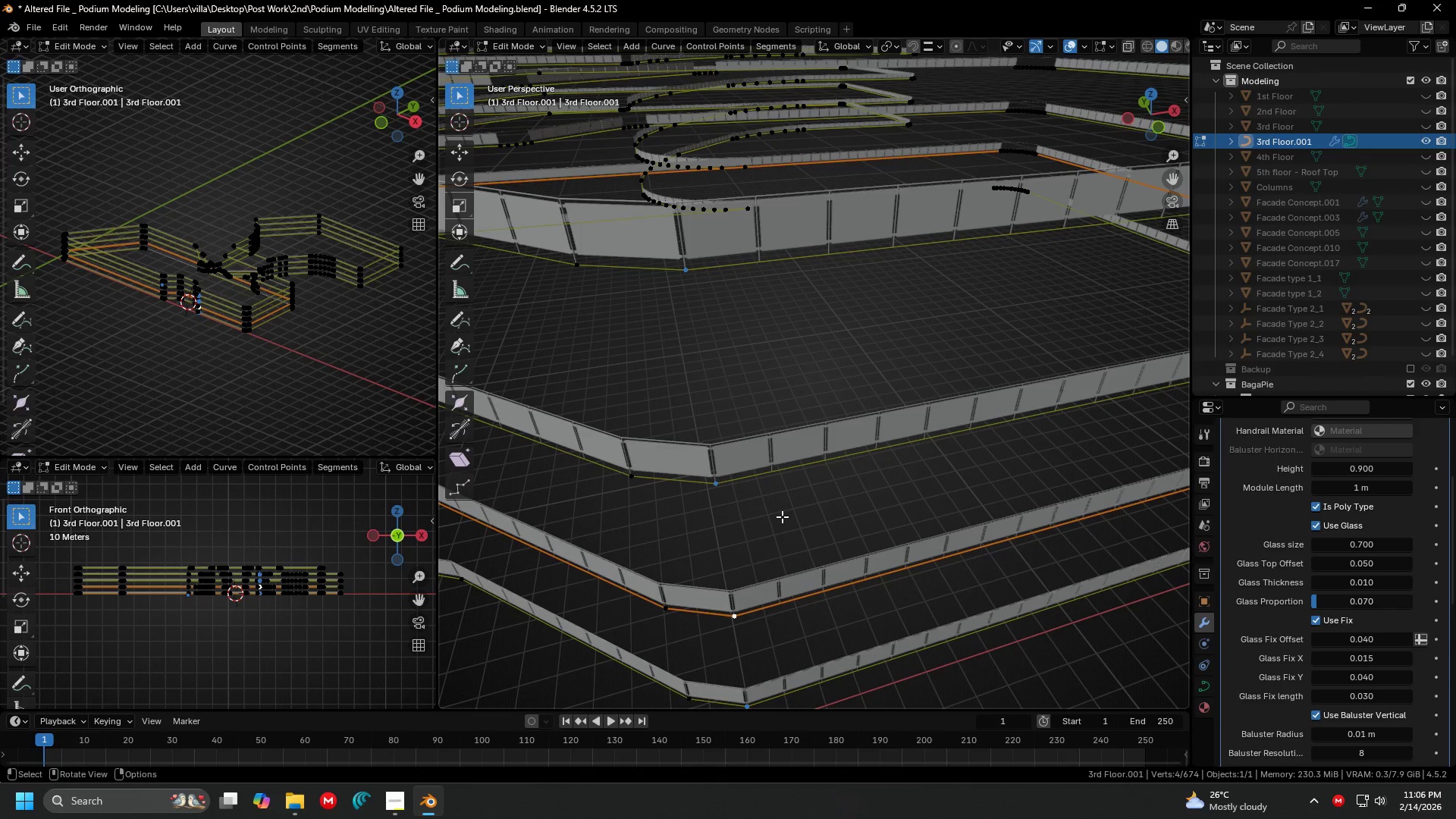 
key(G)
 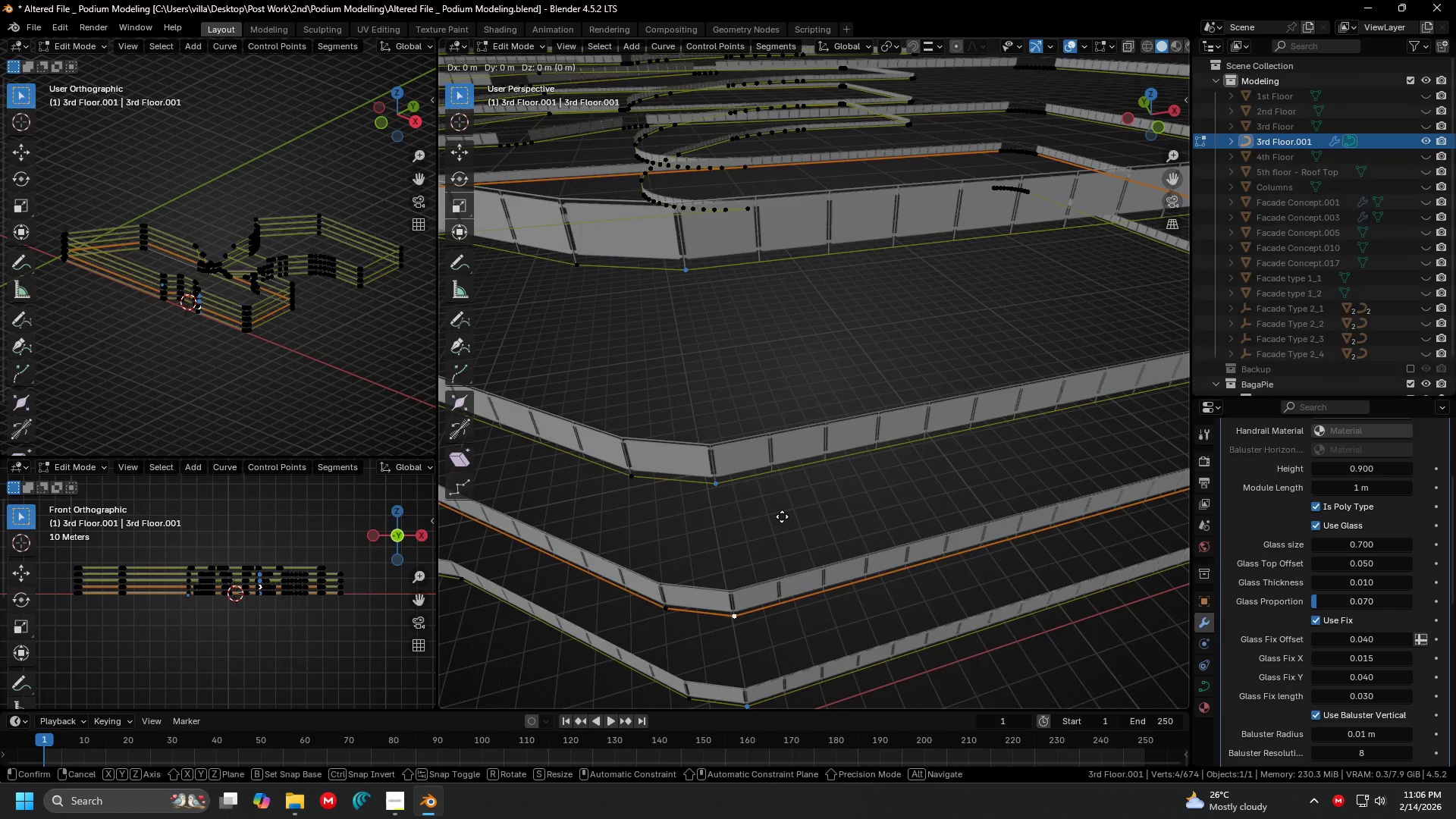 
key(Shift+ShiftLeft)
 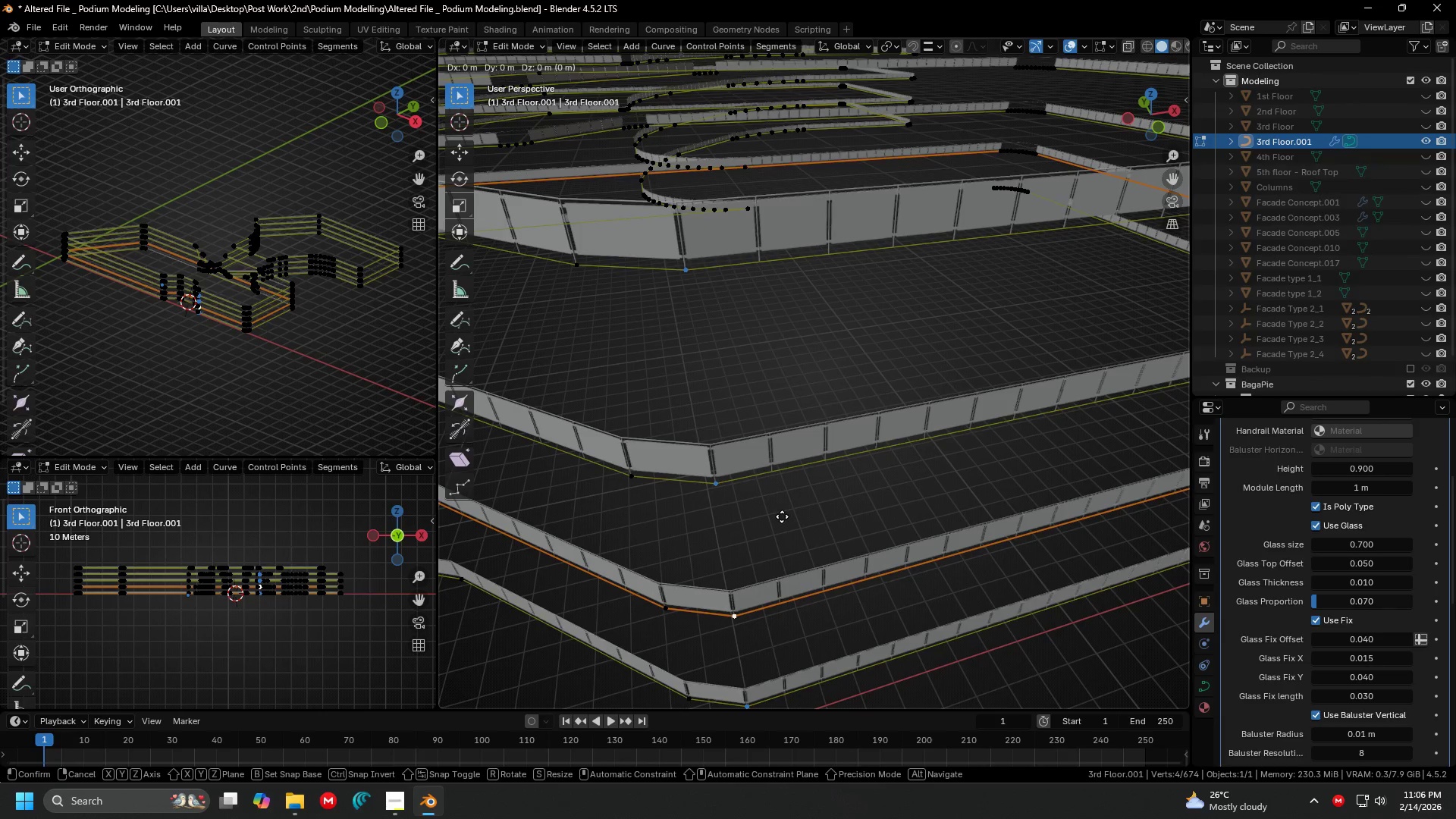 
key(Shift+Z)
 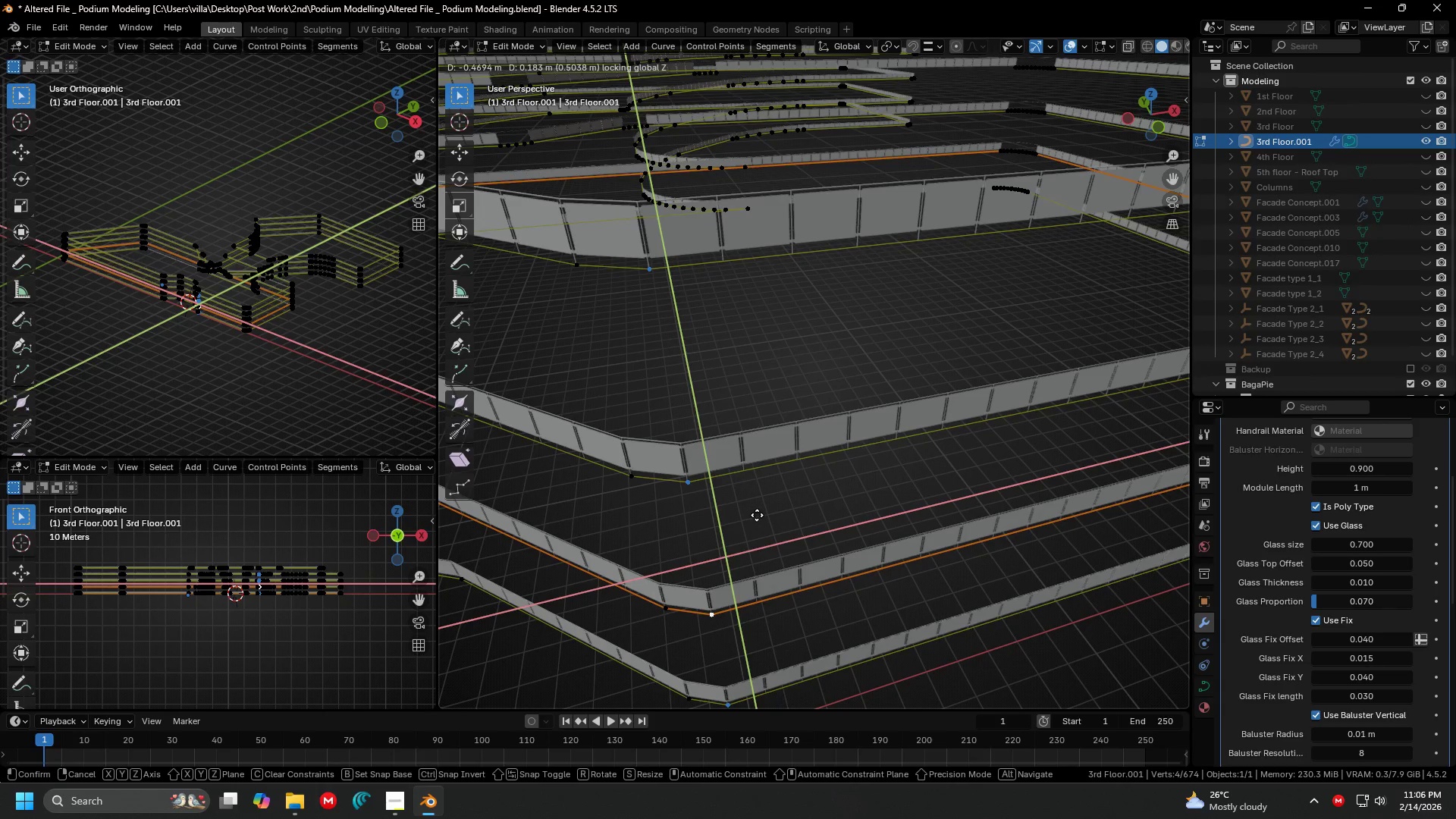 
key(Escape)
 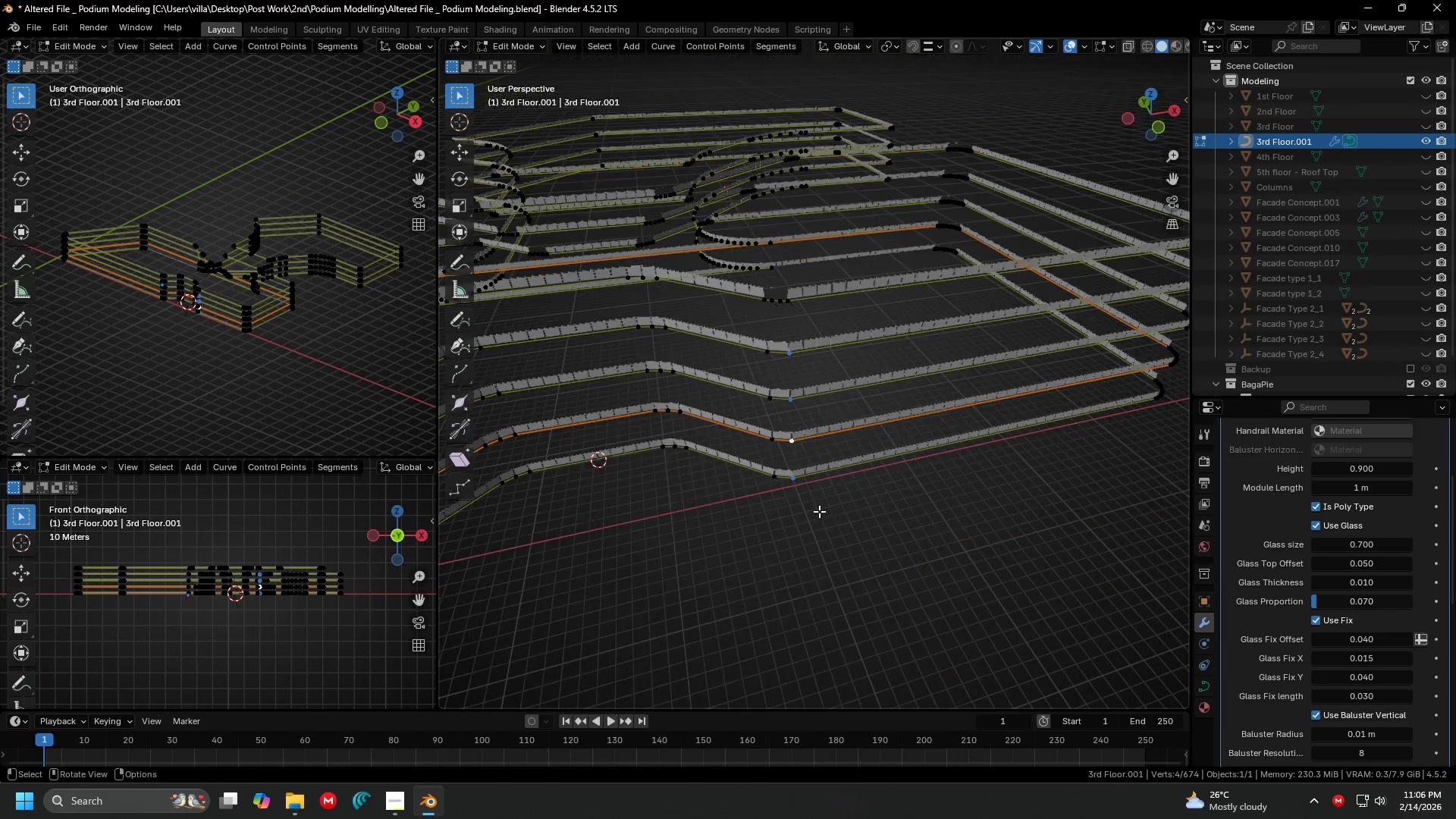 
scroll: coordinate [819, 511], scroll_direction: down, amount: 2.0
 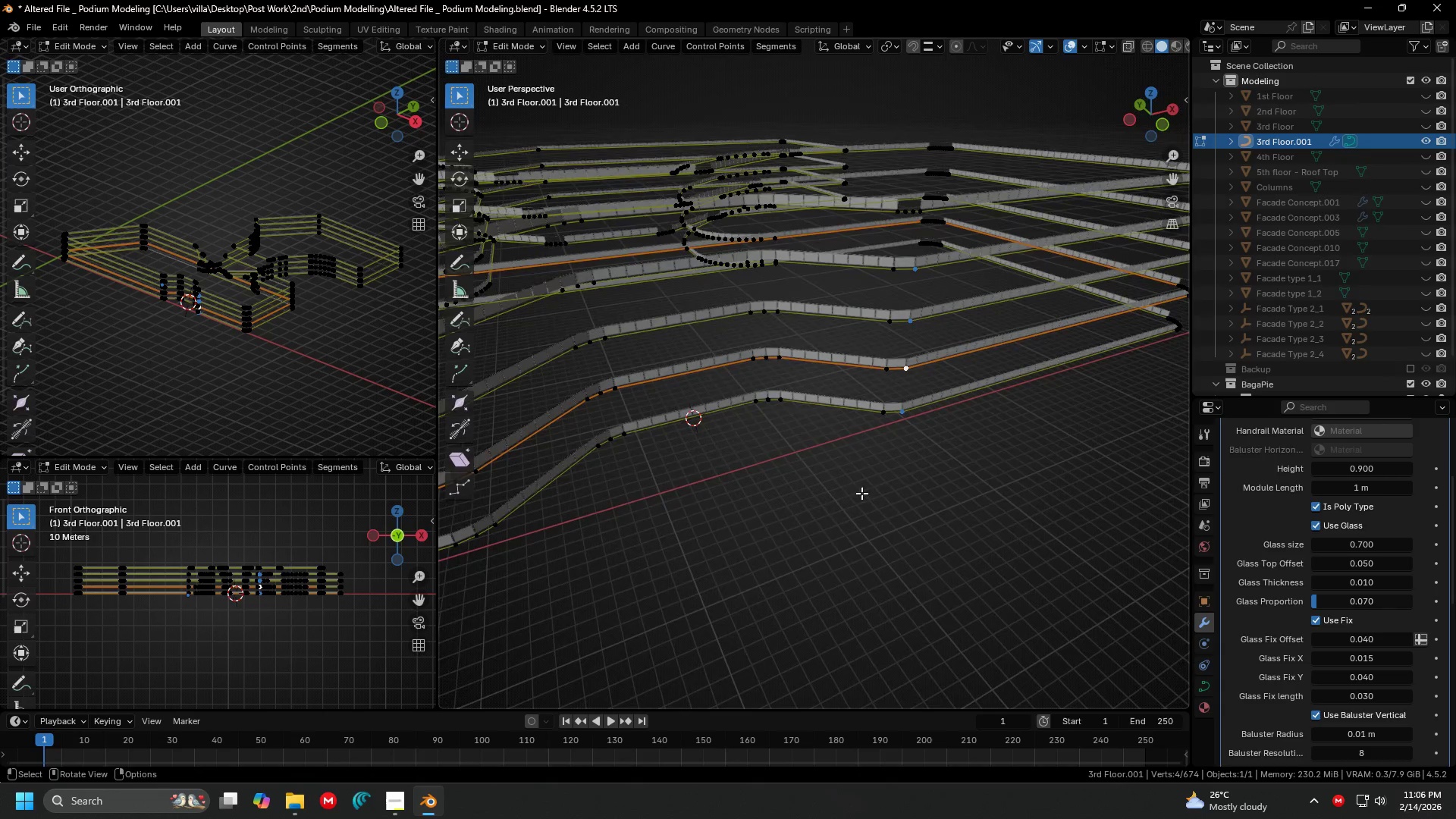 
key(Shift+ShiftLeft)
 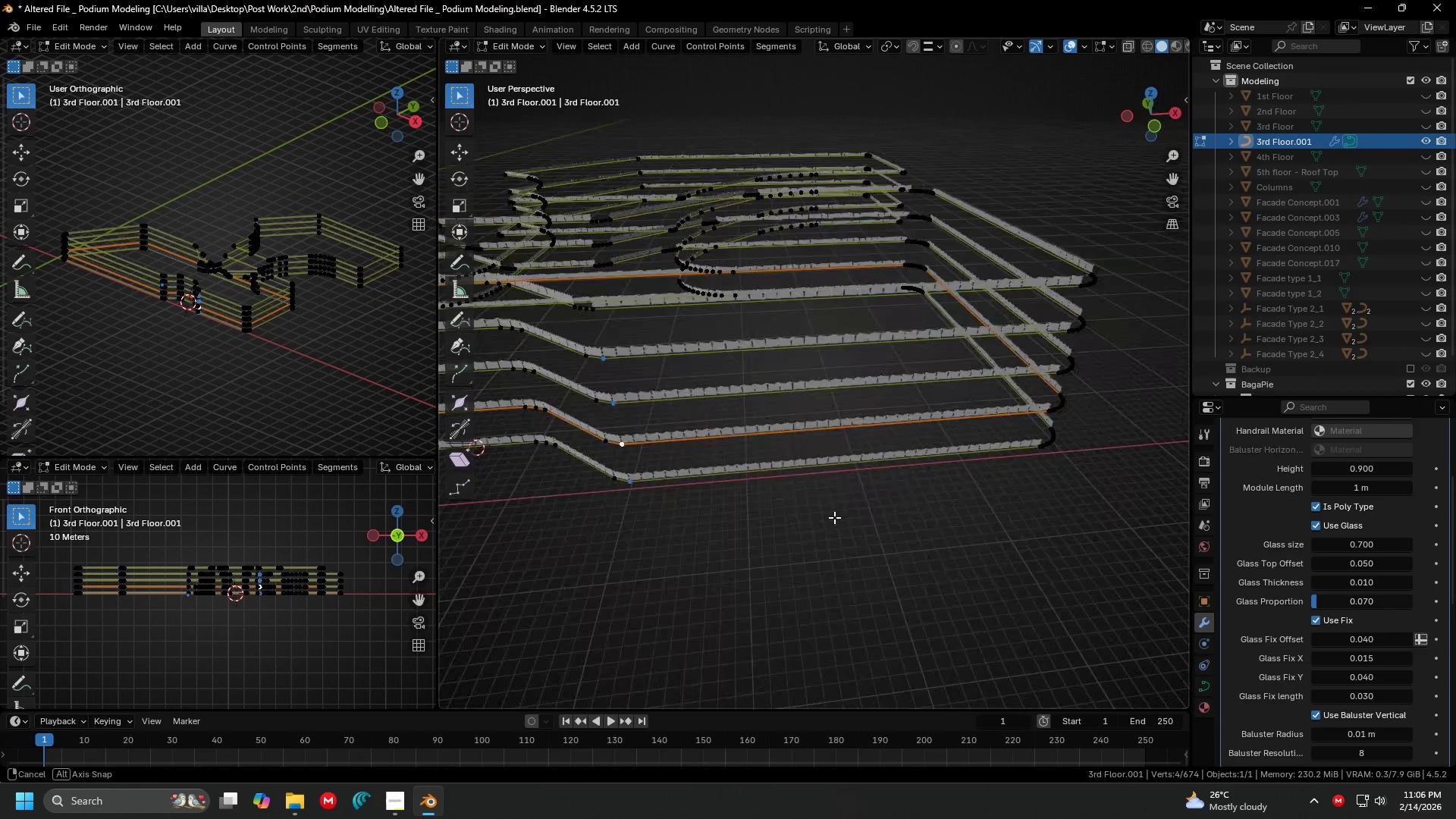 
scroll: coordinate [824, 514], scroll_direction: up, amount: 2.0
 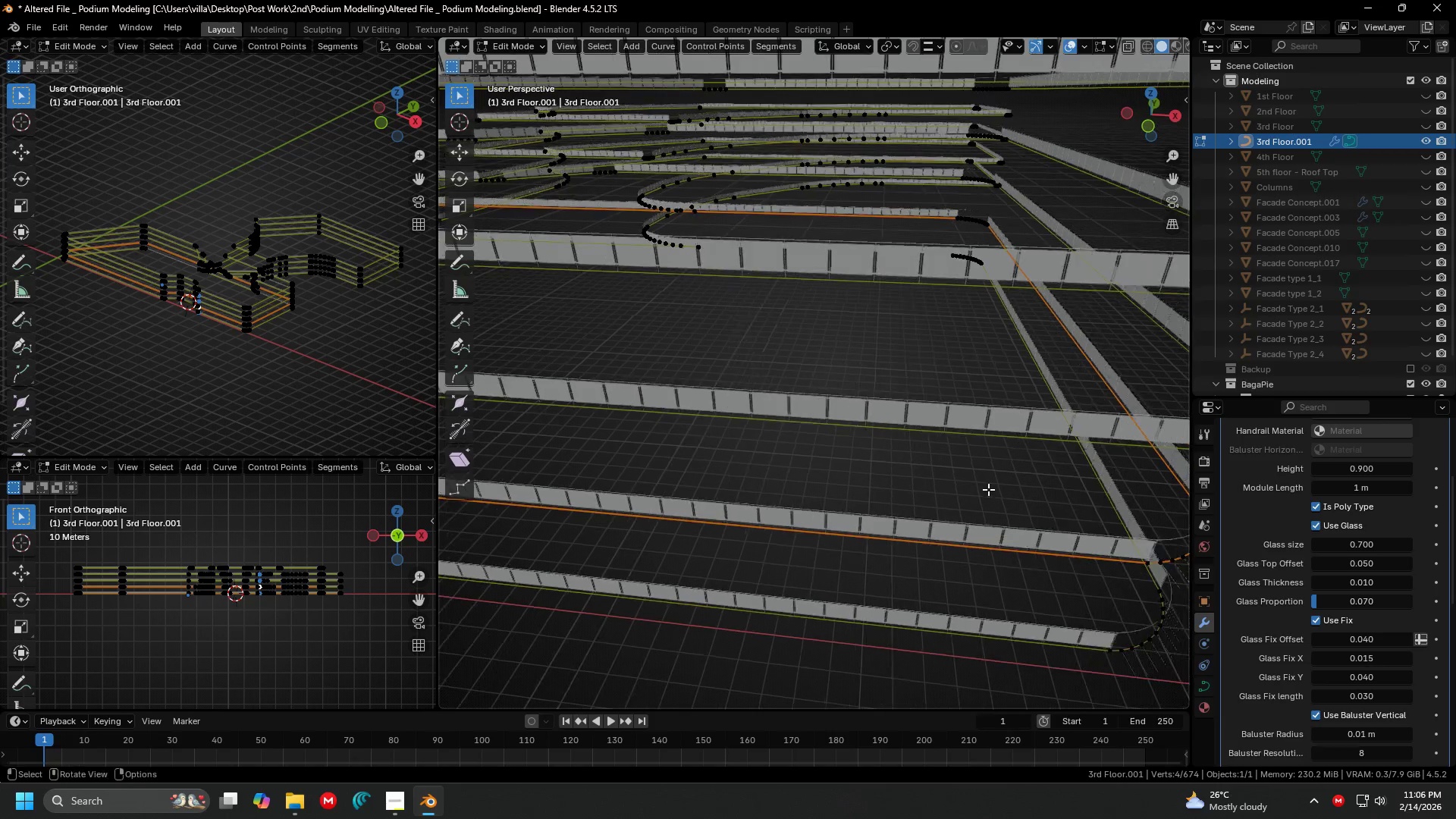 
hold_key(key=ShiftLeft, duration=0.31)
 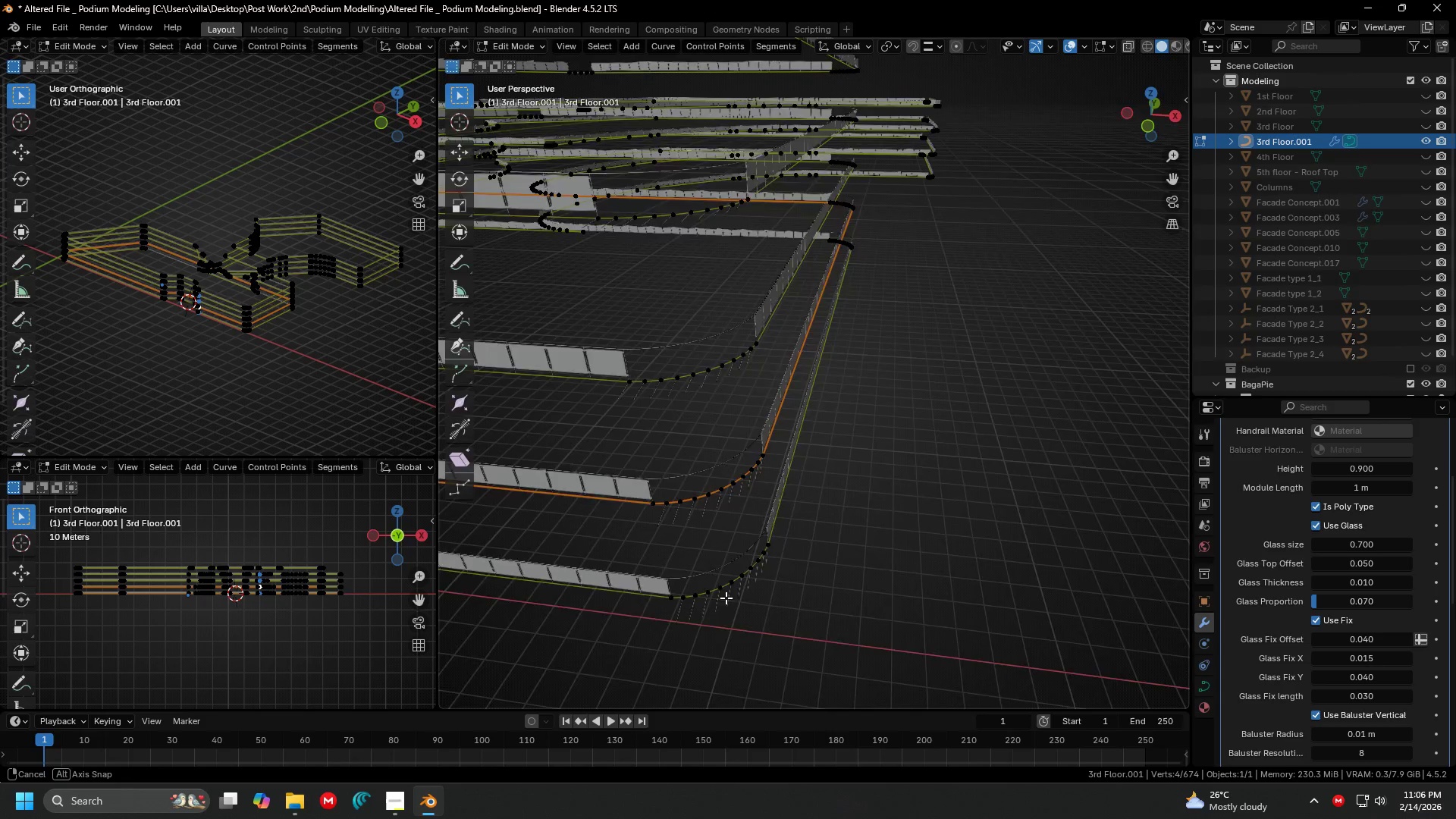 
key(Shift+ShiftLeft)
 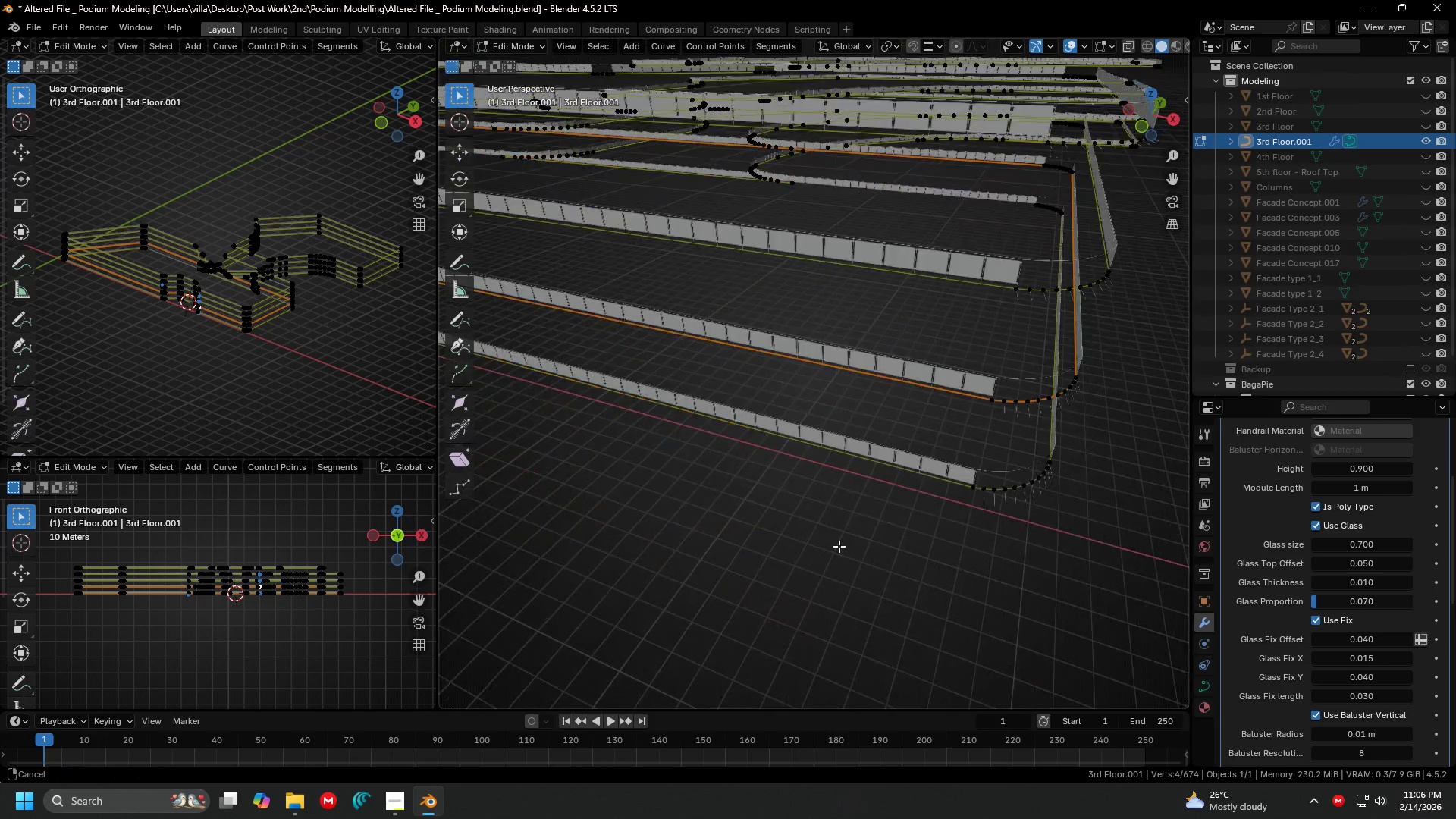 
key(Shift+ShiftLeft)
 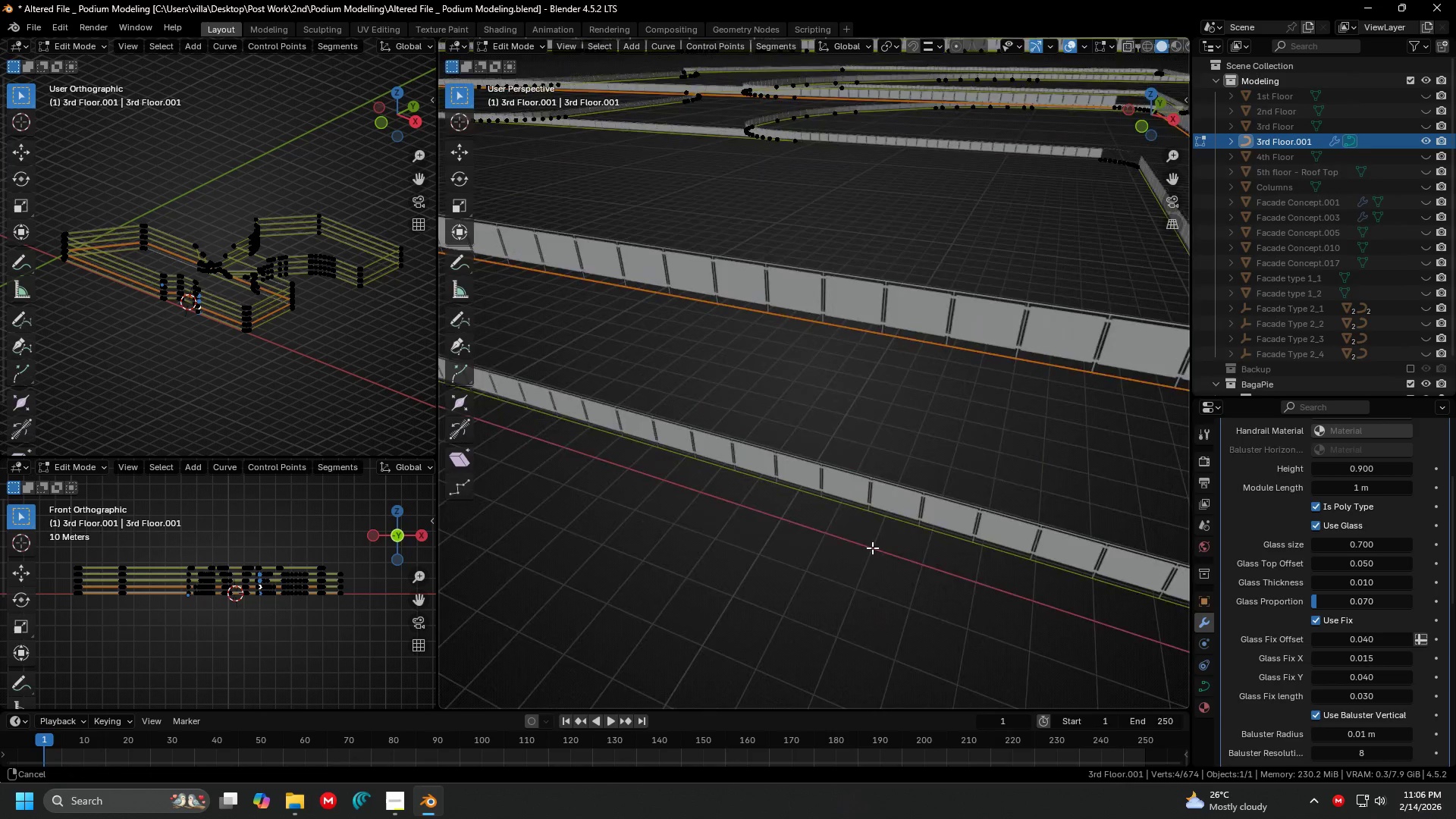 
hold_key(key=ShiftLeft, duration=0.48)
 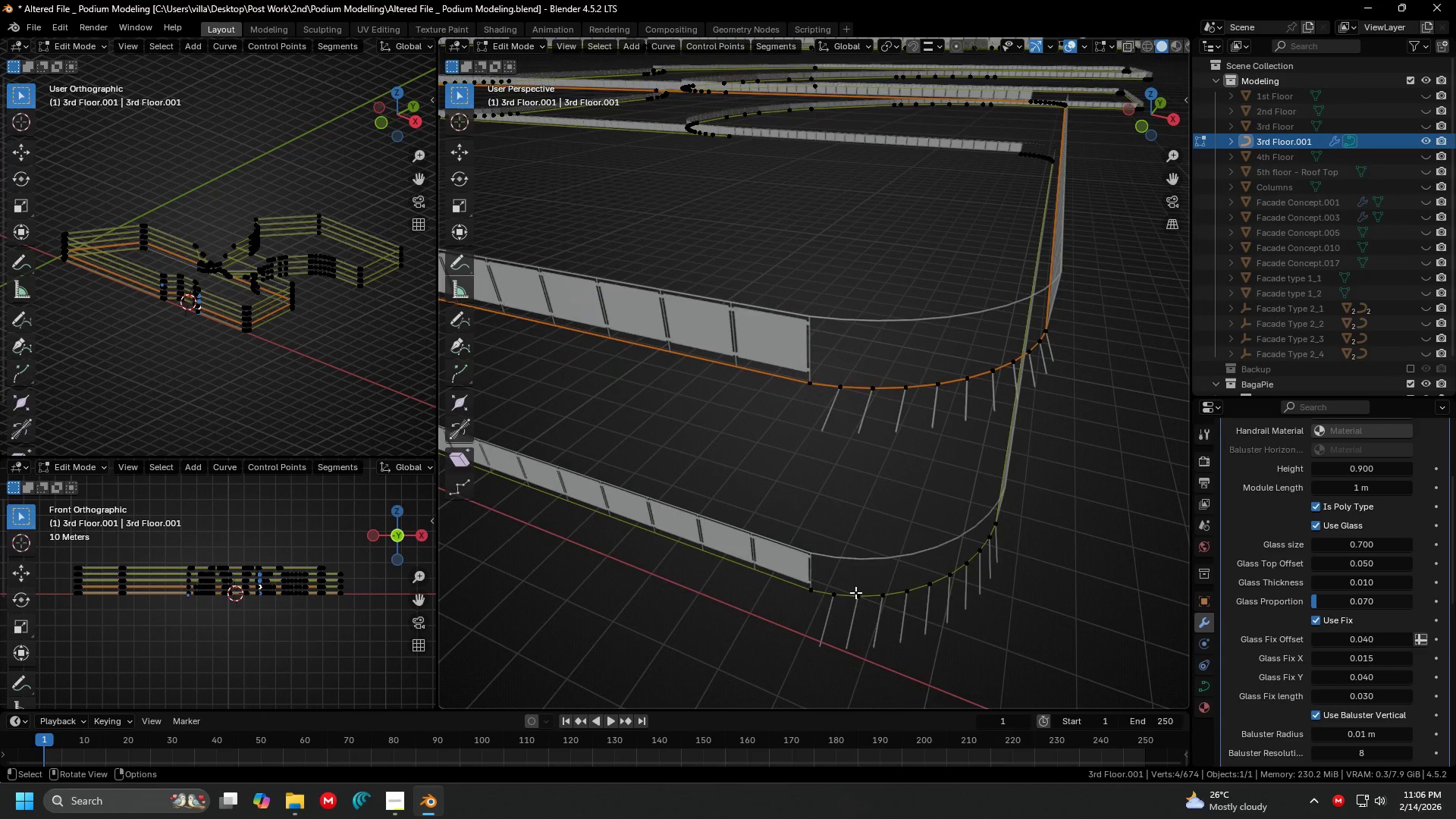 
scroll: coordinate [846, 542], scroll_direction: up, amount: 1.0
 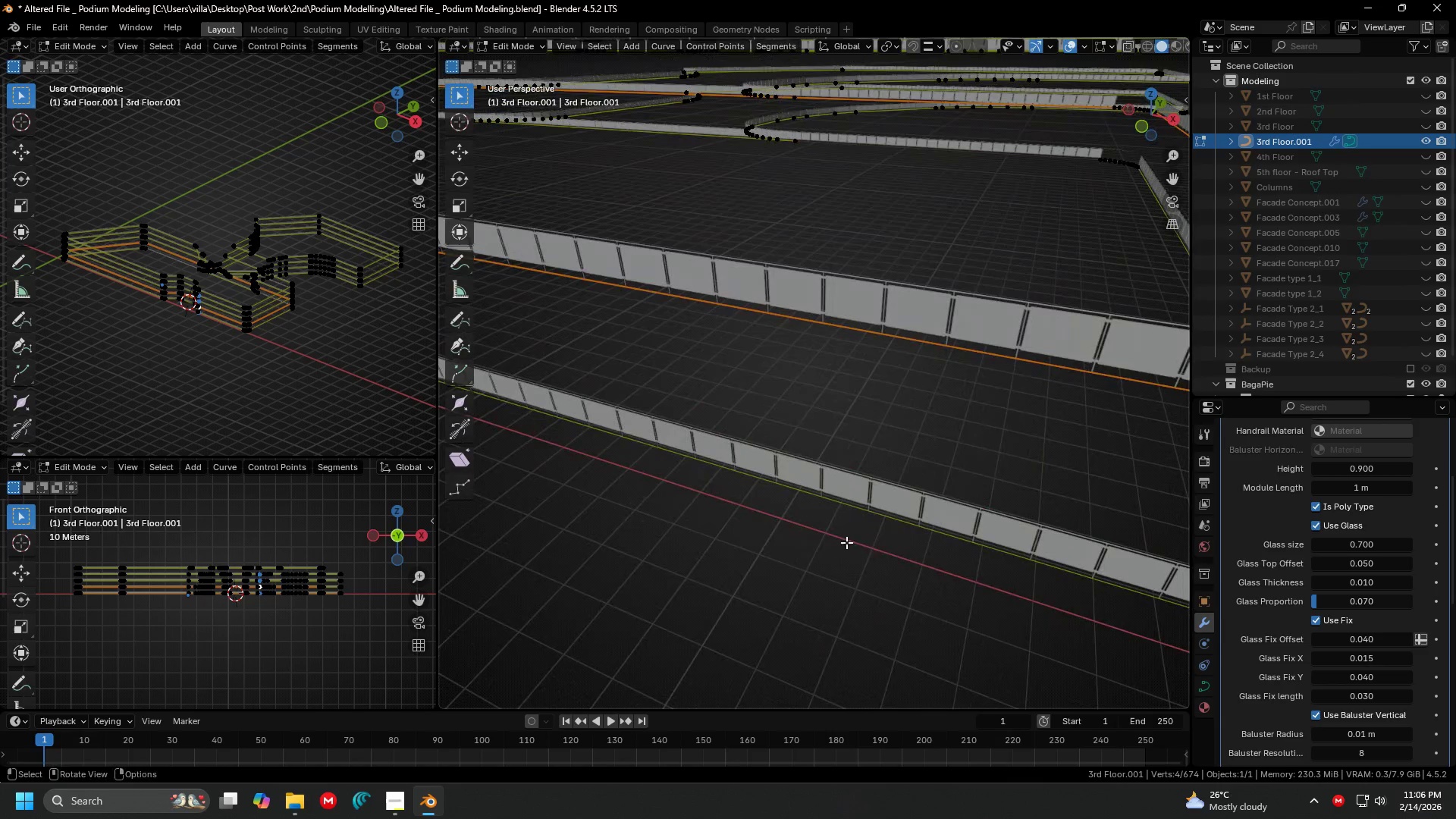 
hold_key(key=ShiftLeft, duration=0.42)
 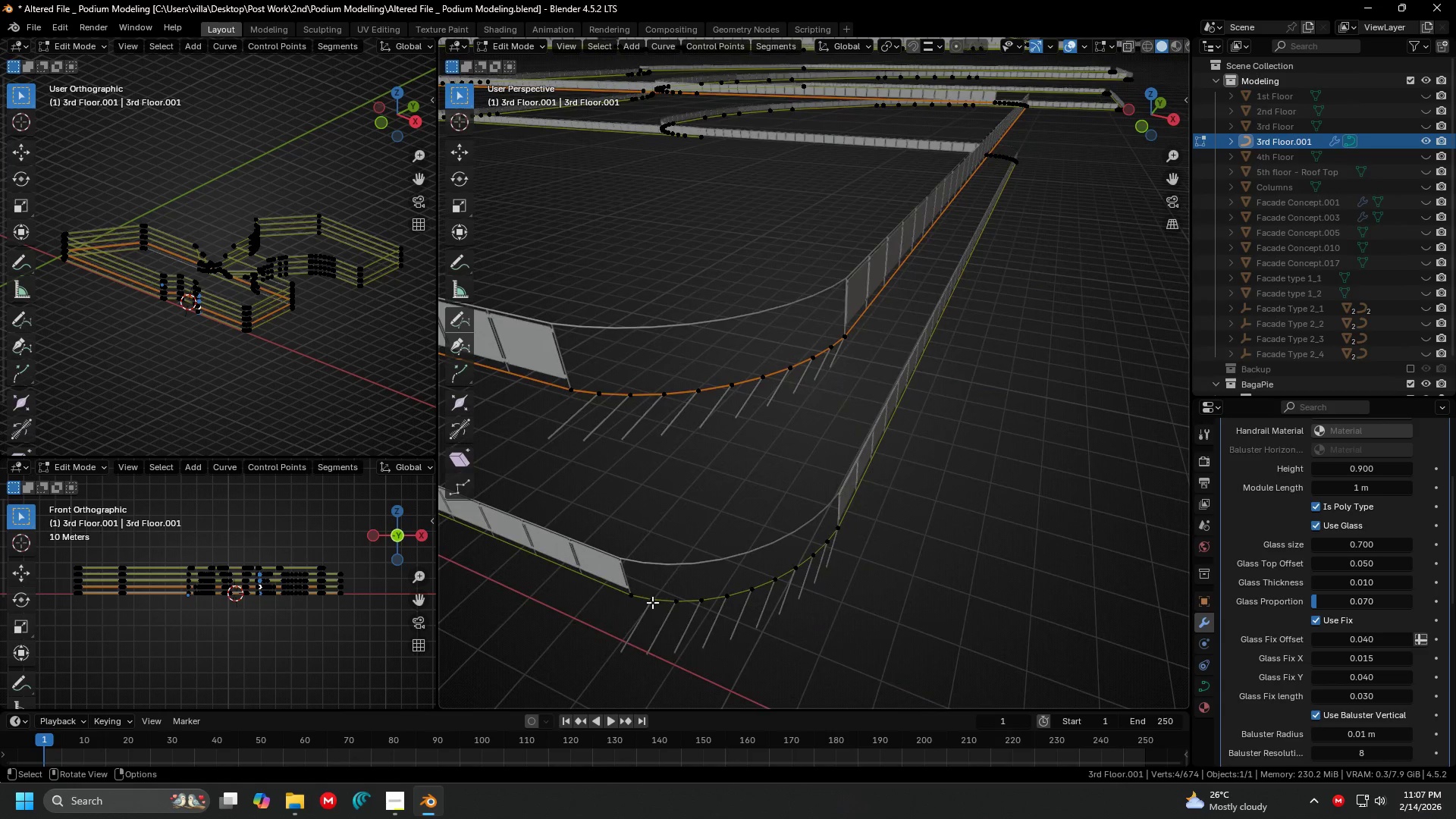 
left_click([651, 601])
 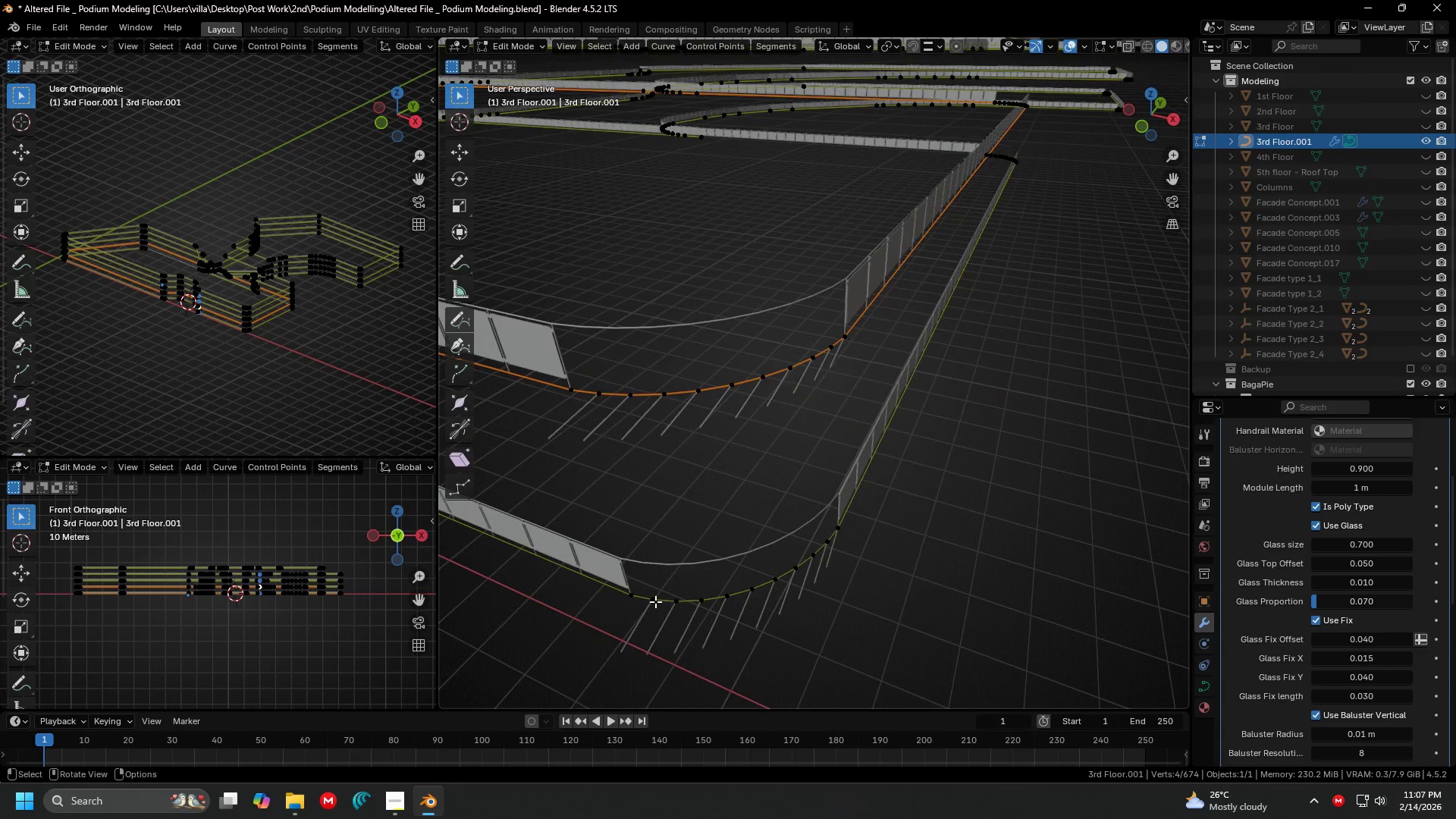 
hold_key(key=ShiftLeft, duration=1.5)
double_click([672, 601])
 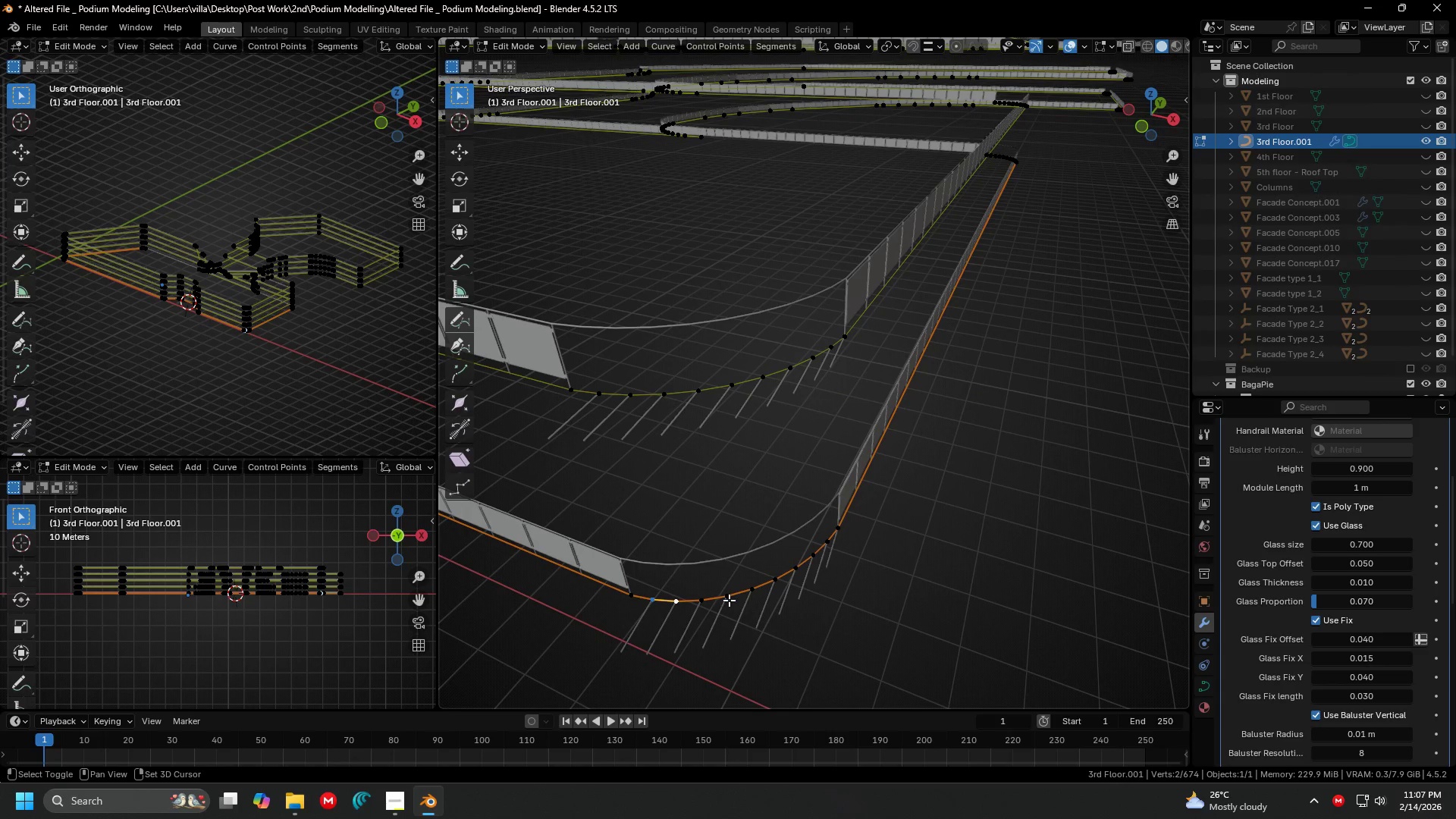 
triple_click([729, 600])
 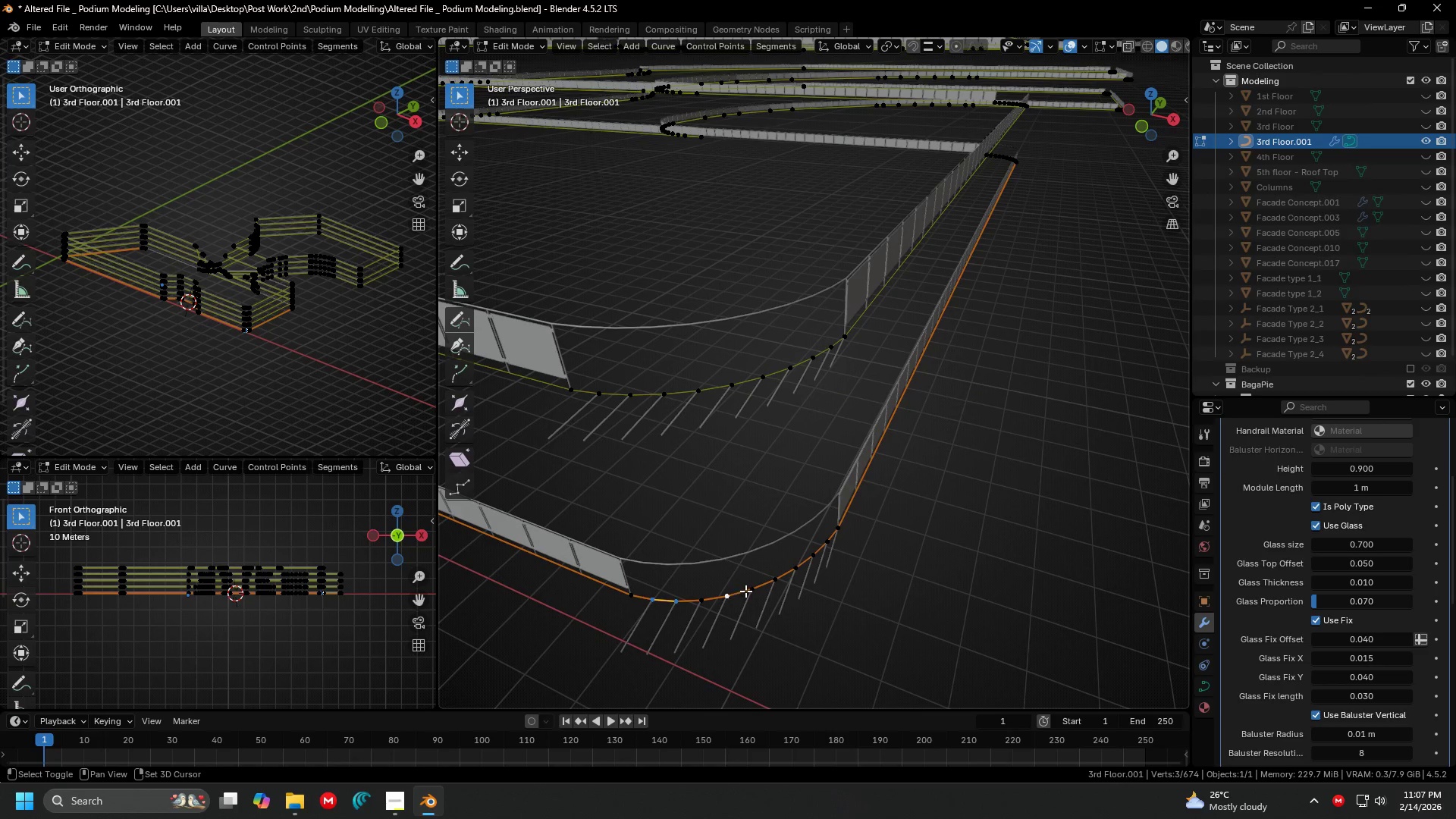 
triple_click([745, 591])
 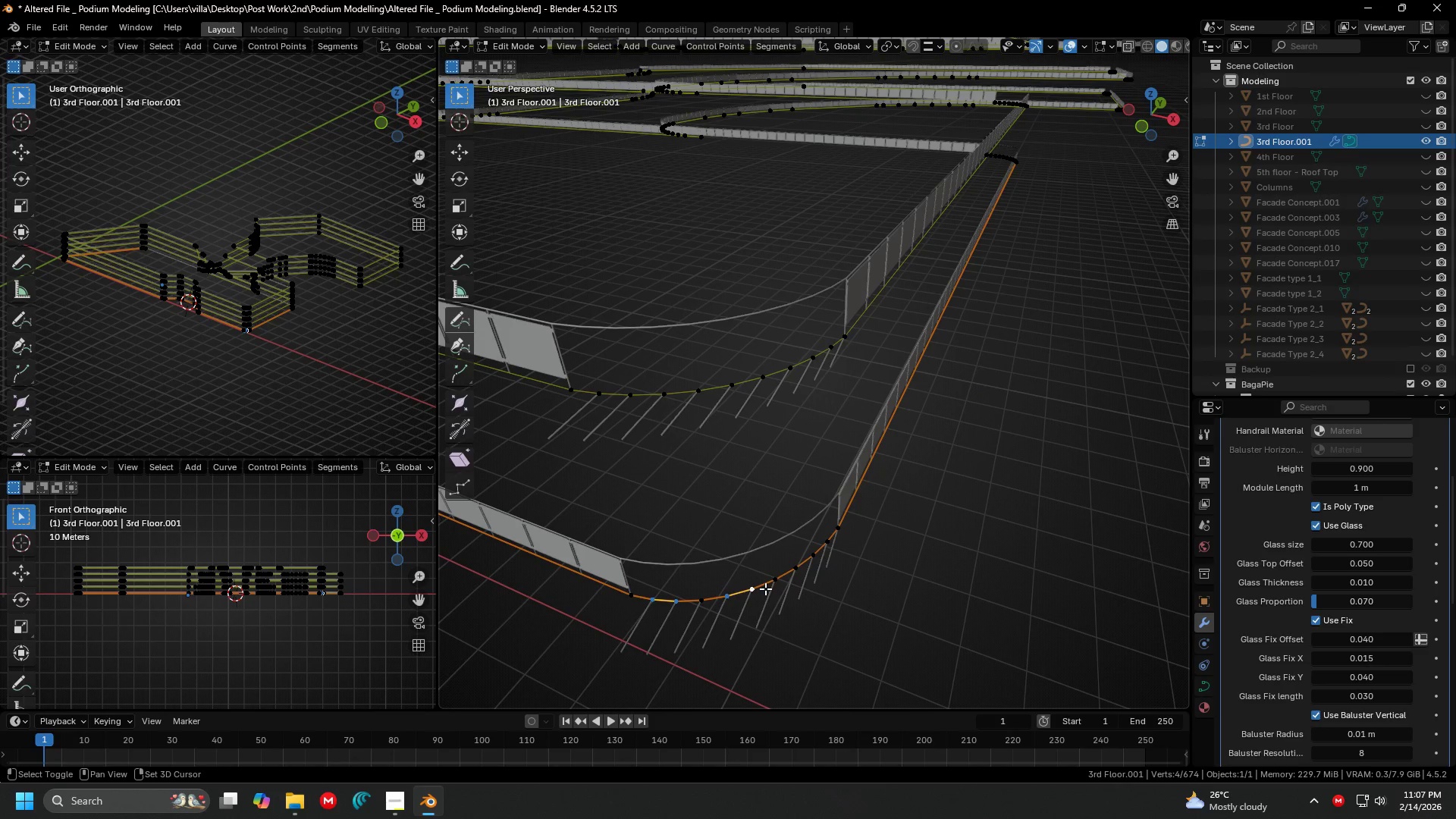 
hold_key(key=ShiftLeft, duration=0.92)
left_click([793, 574])
 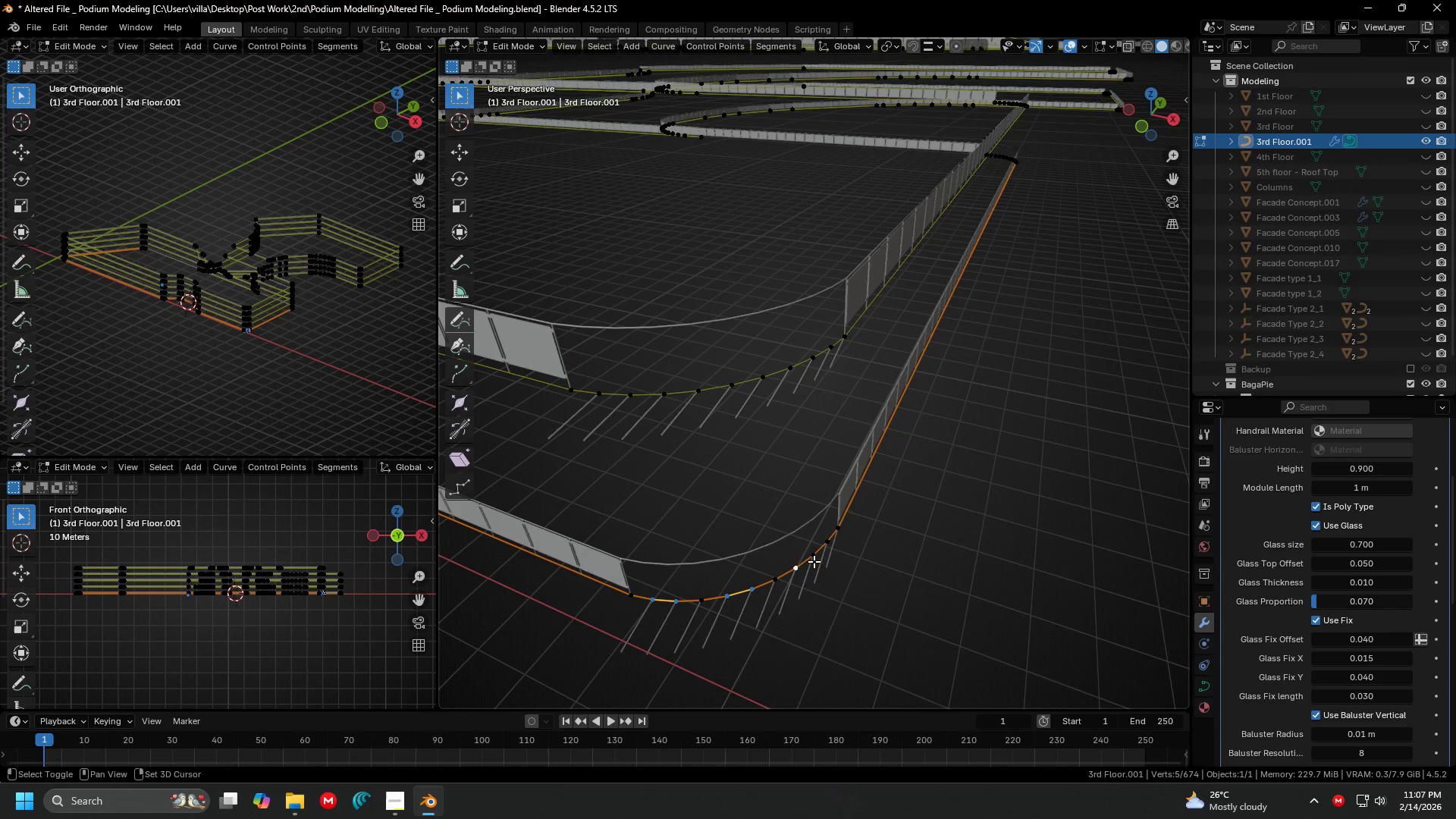 
double_click([814, 559])
 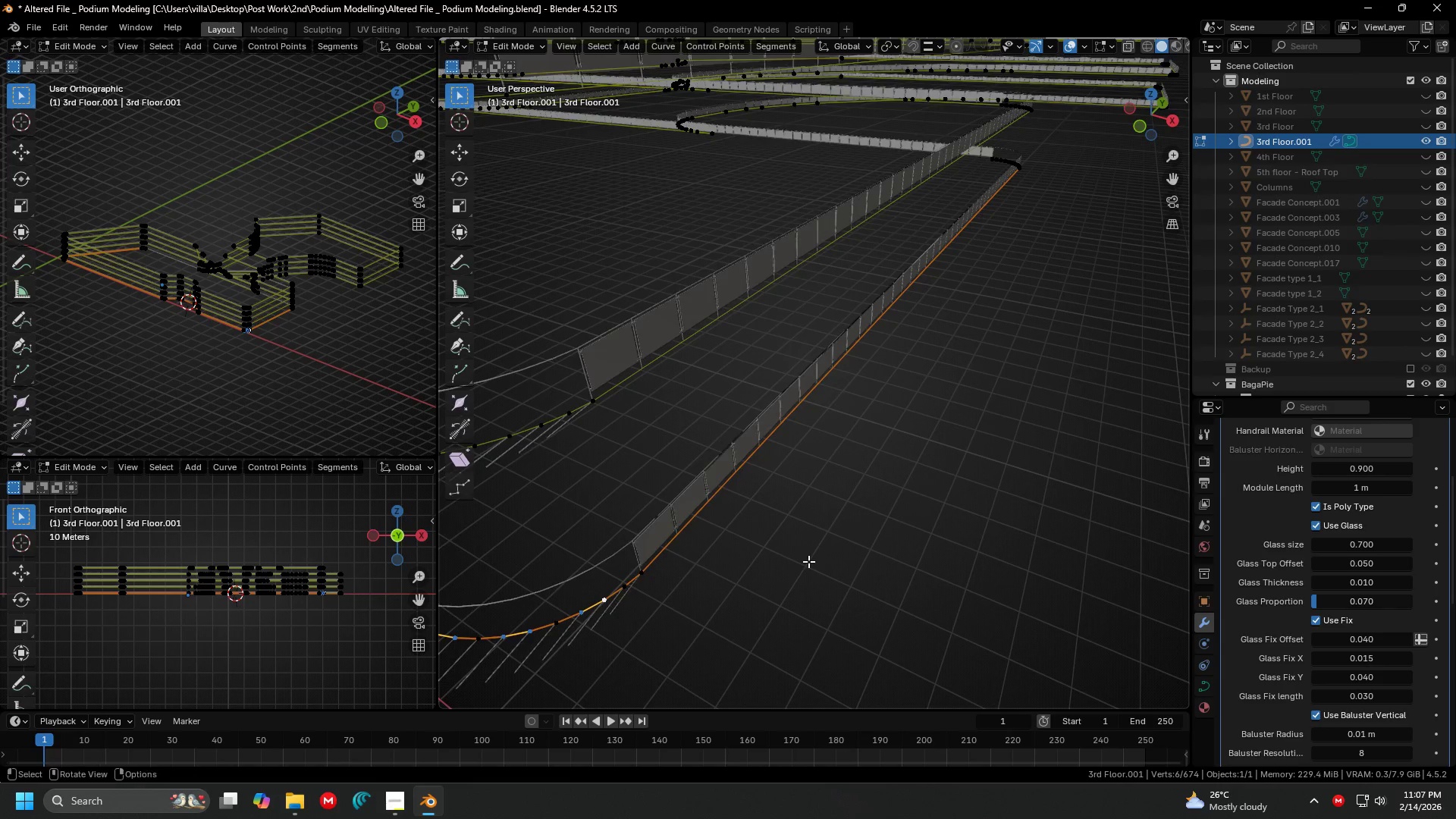 
hold_key(key=ShiftLeft, duration=0.88)
 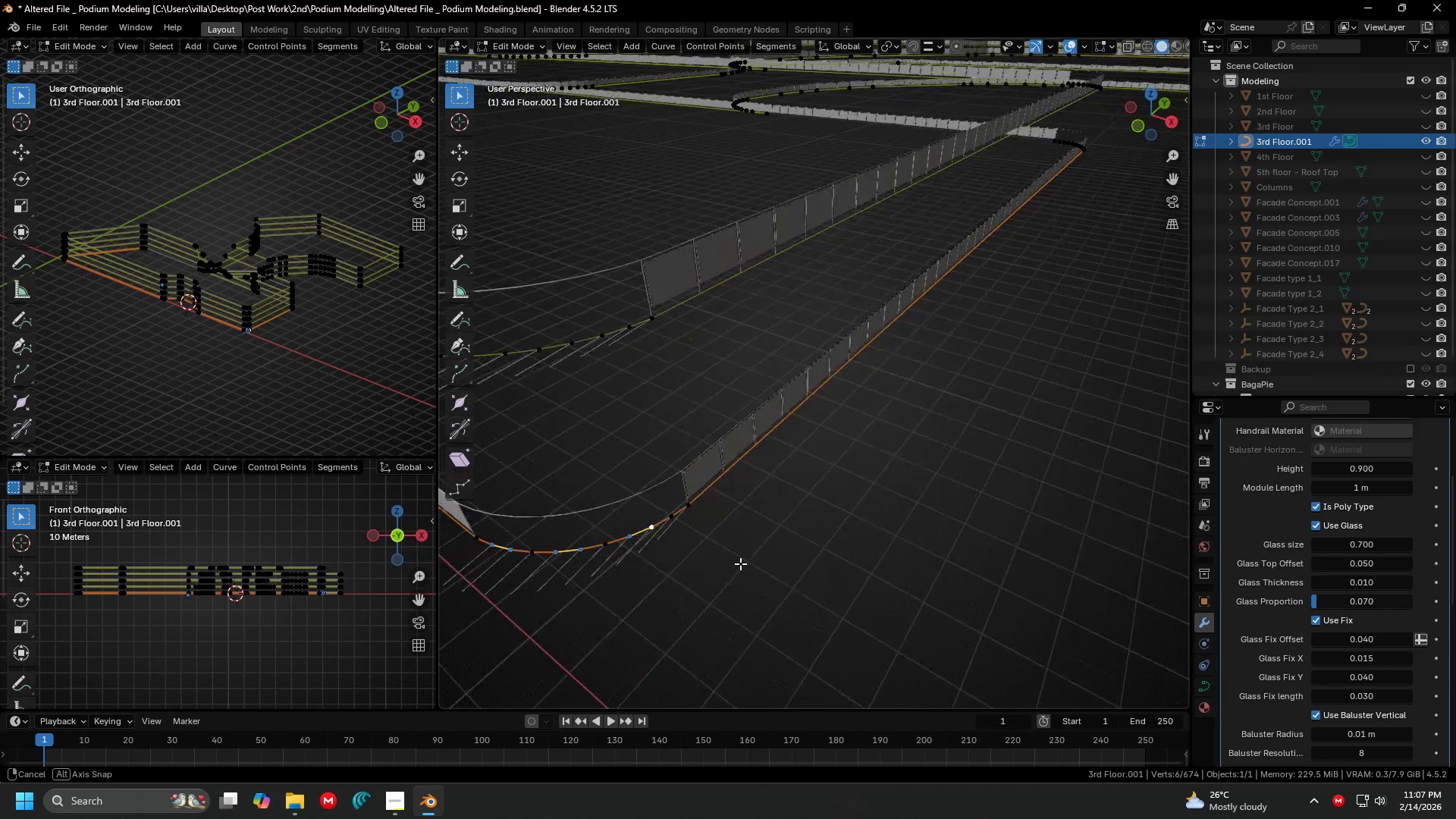 
hold_key(key=ShiftLeft, duration=0.41)
 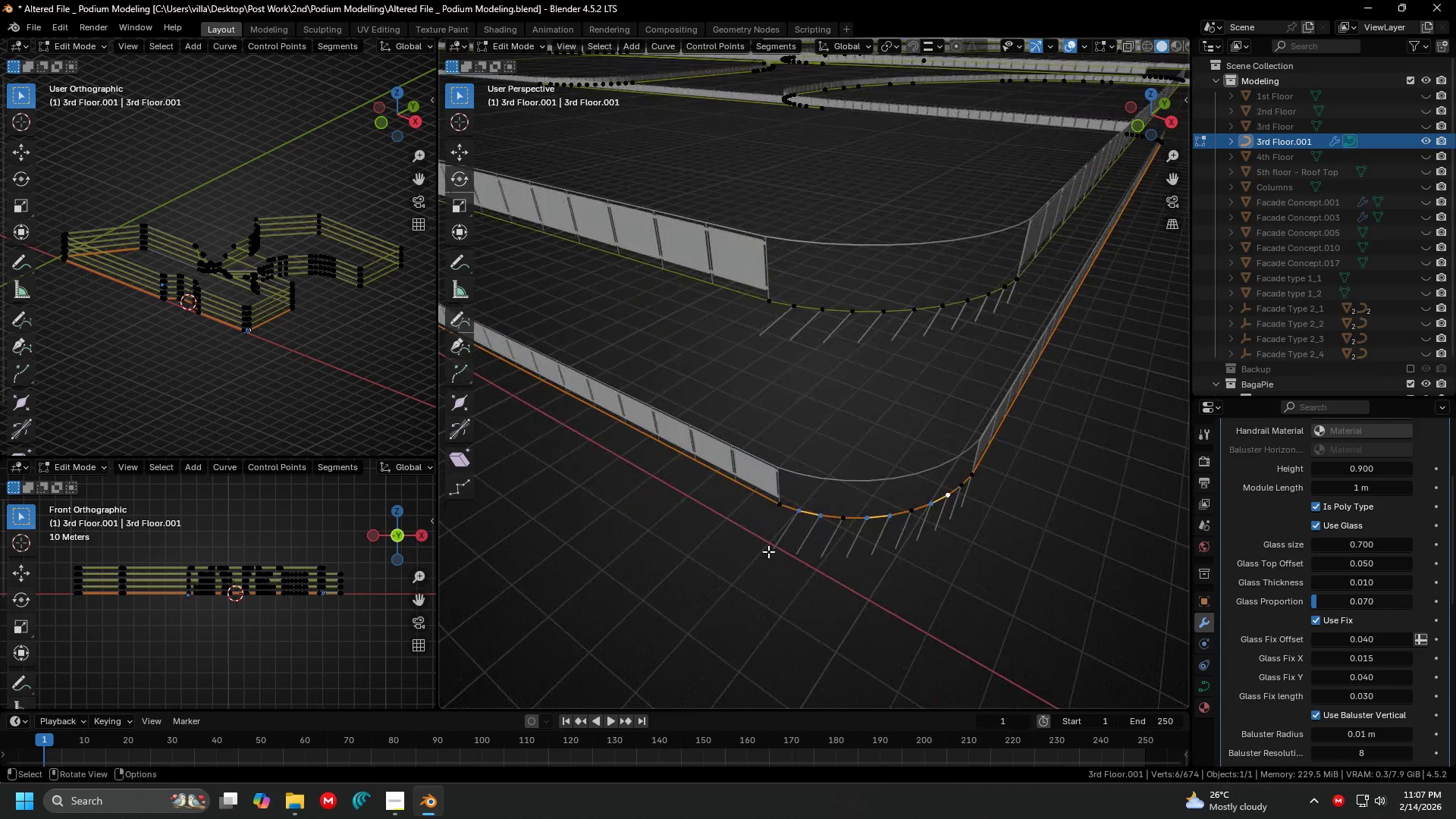 
hold_key(key=ShiftLeft, duration=0.38)
 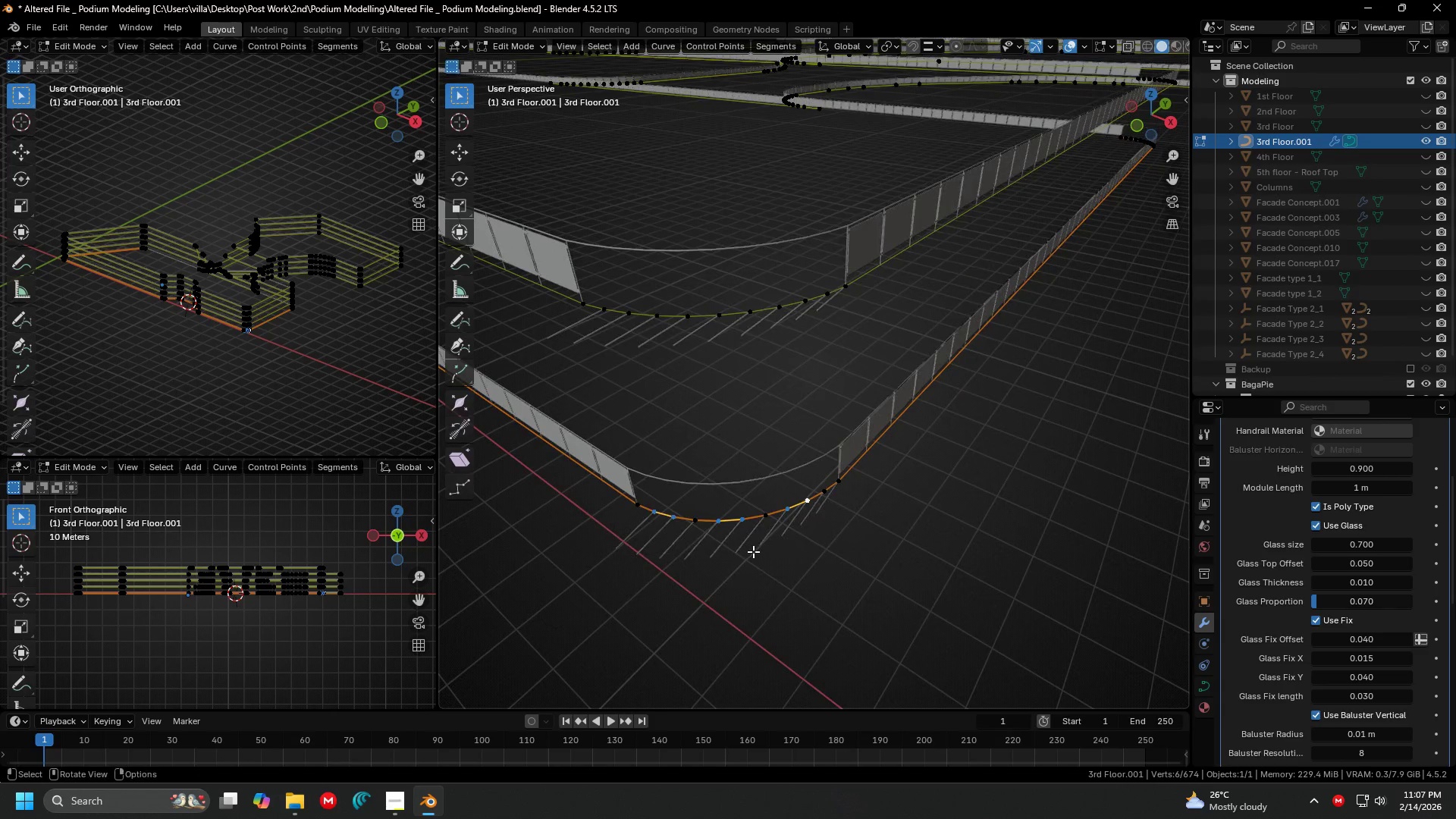 
key(X)
 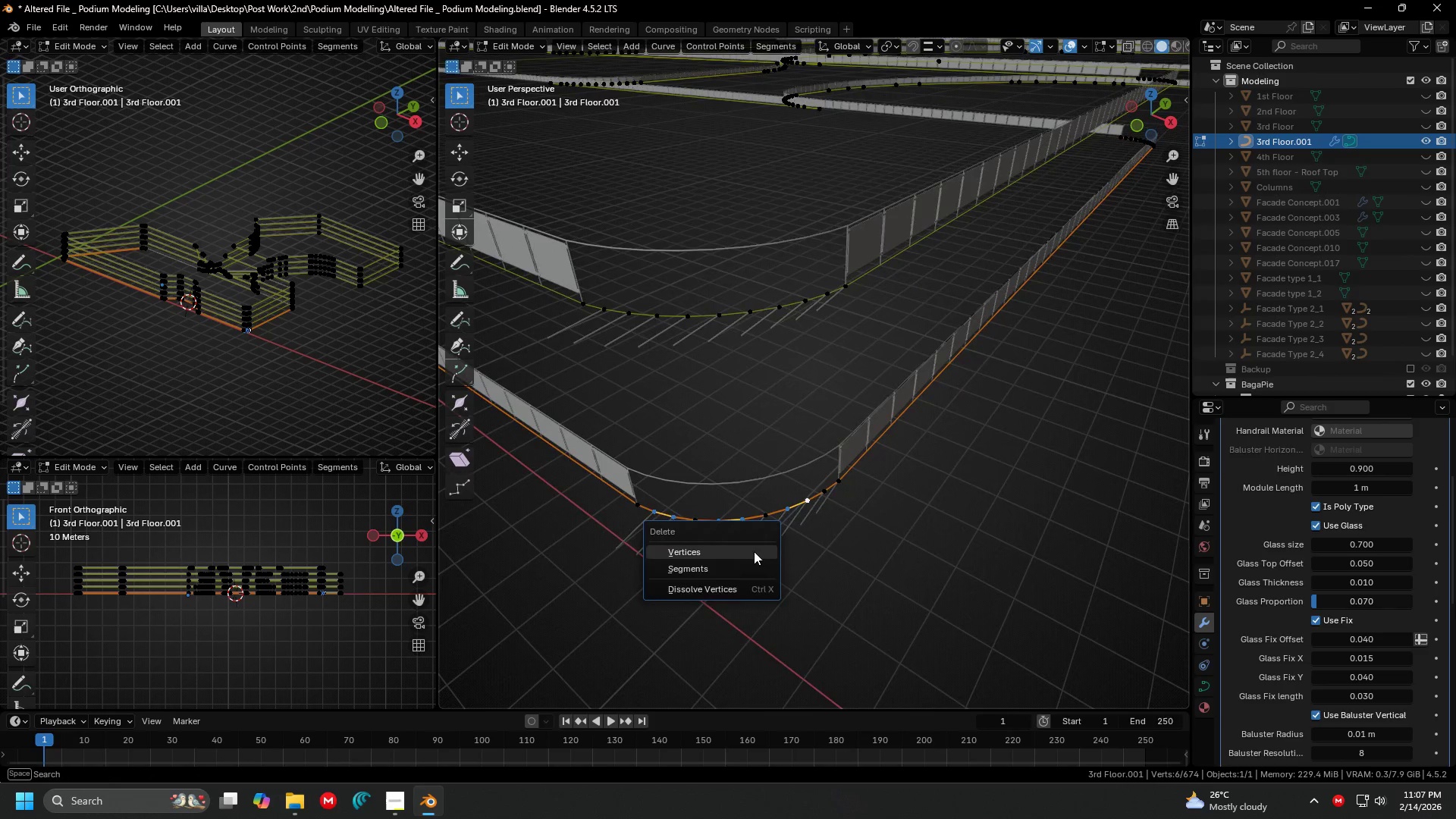 
left_click([754, 551])
 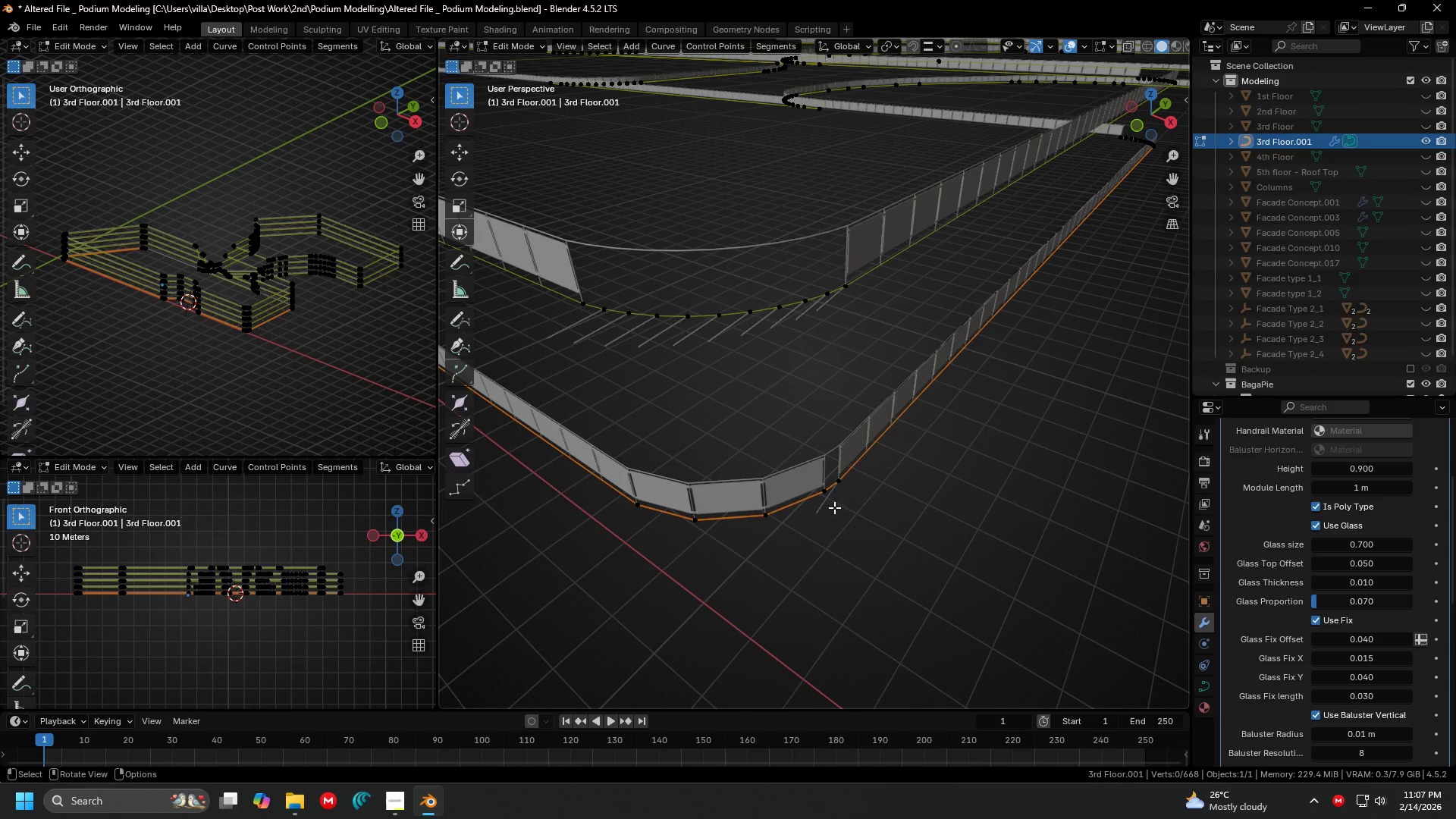 
hold_key(key=ControlLeft, duration=0.66)
 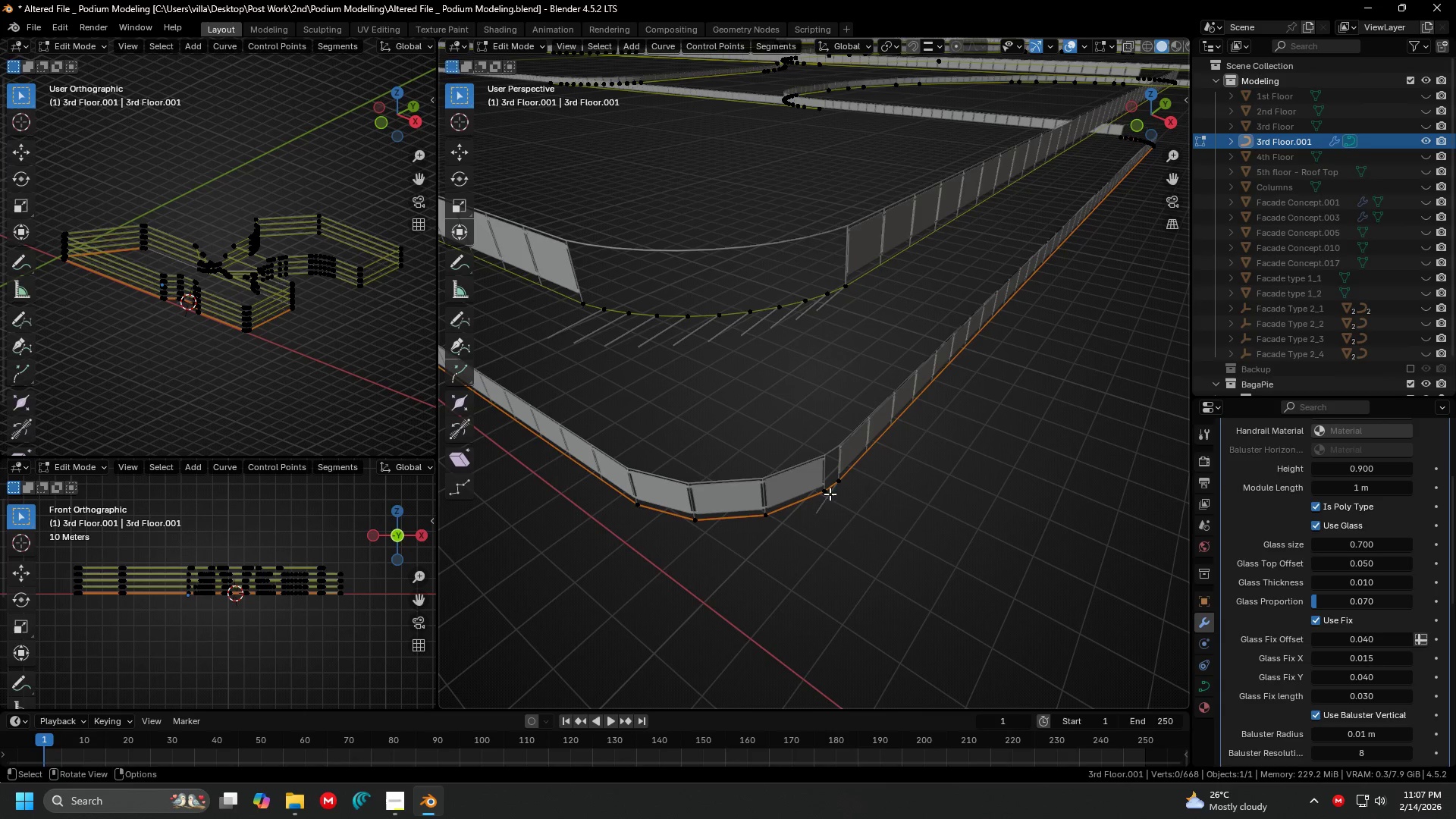 
hold_key(key=ShiftLeft, duration=0.36)
left_click([824, 493])
 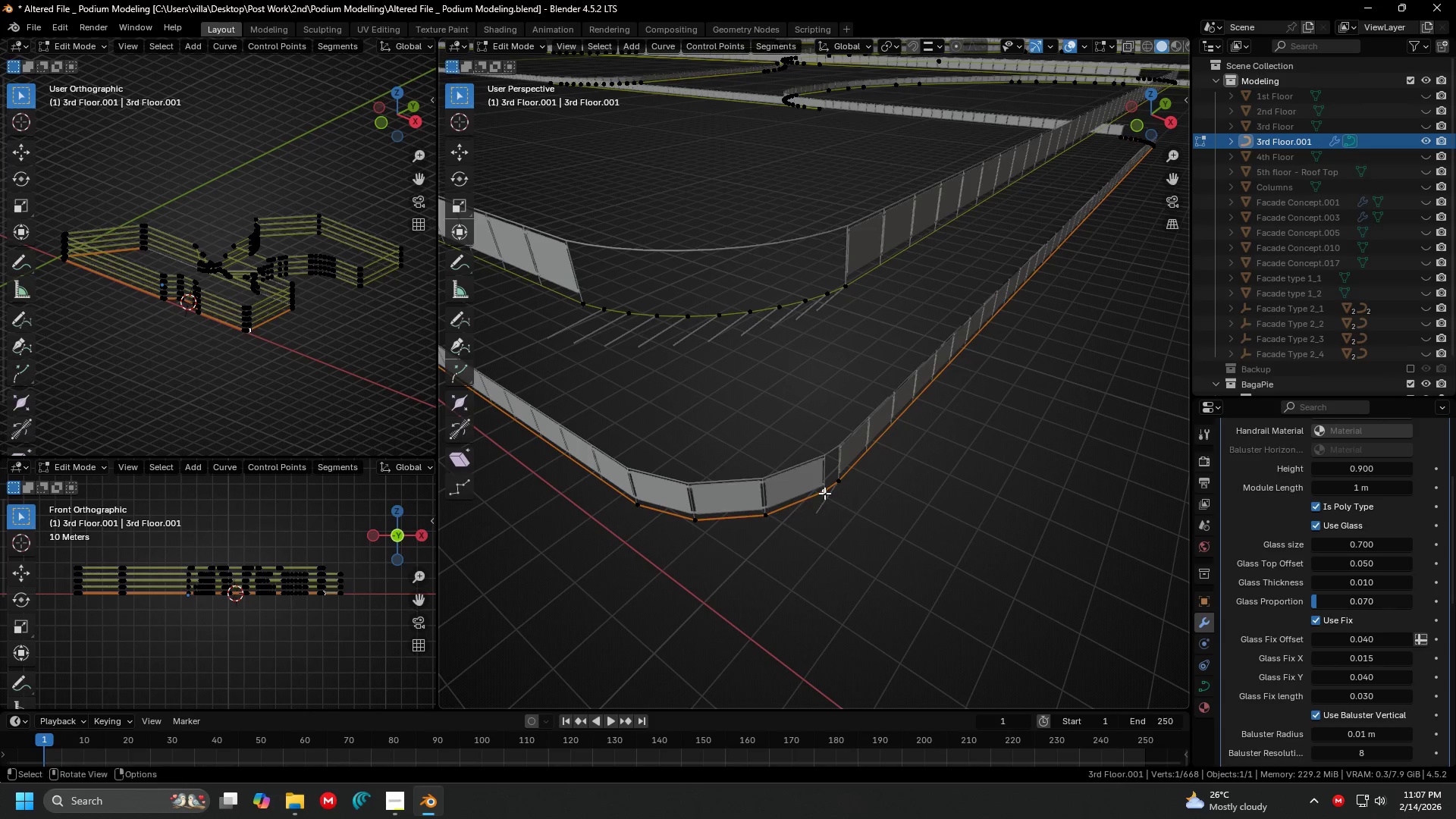 
key(X)
 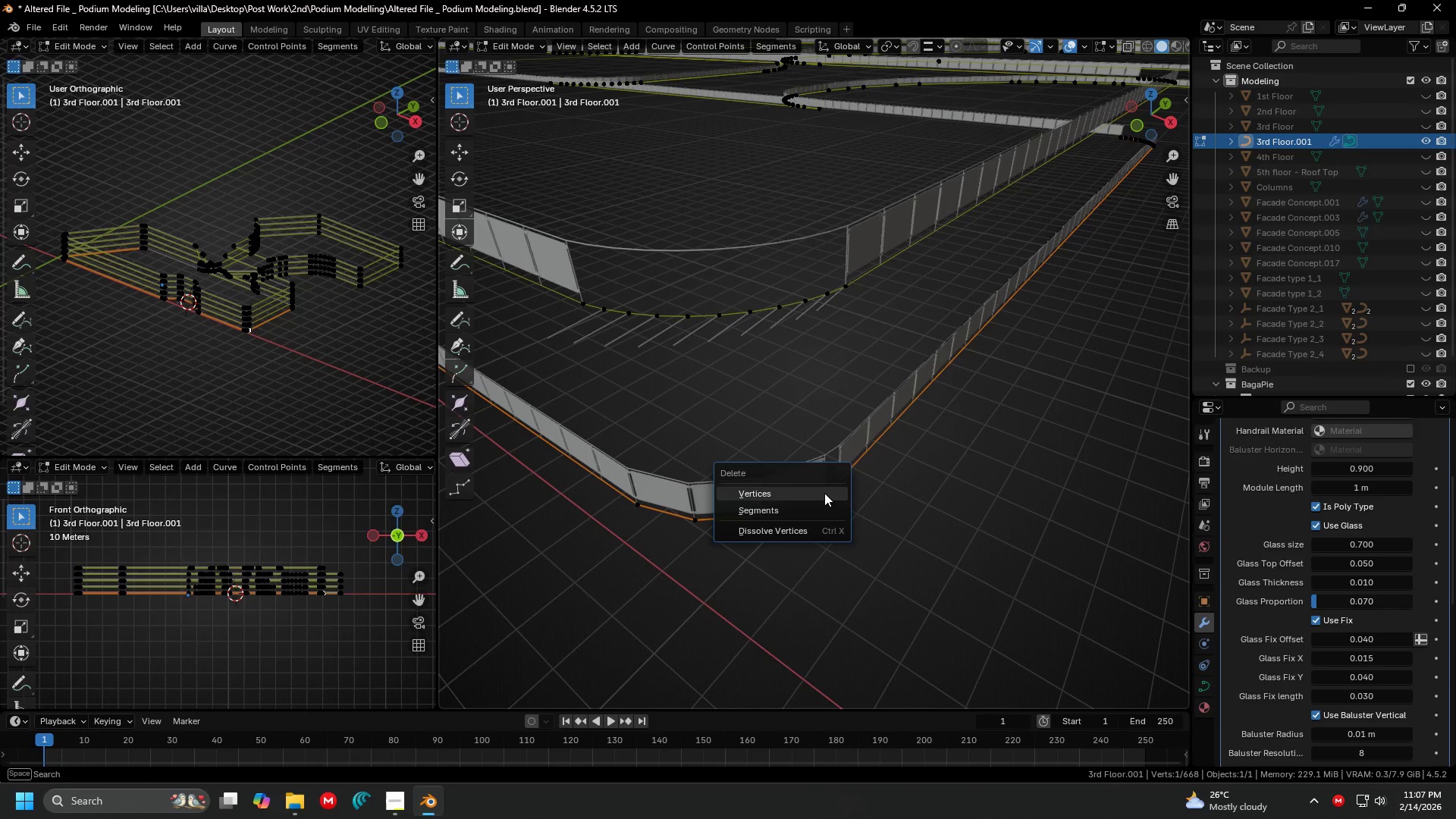 
double_click([824, 493])
 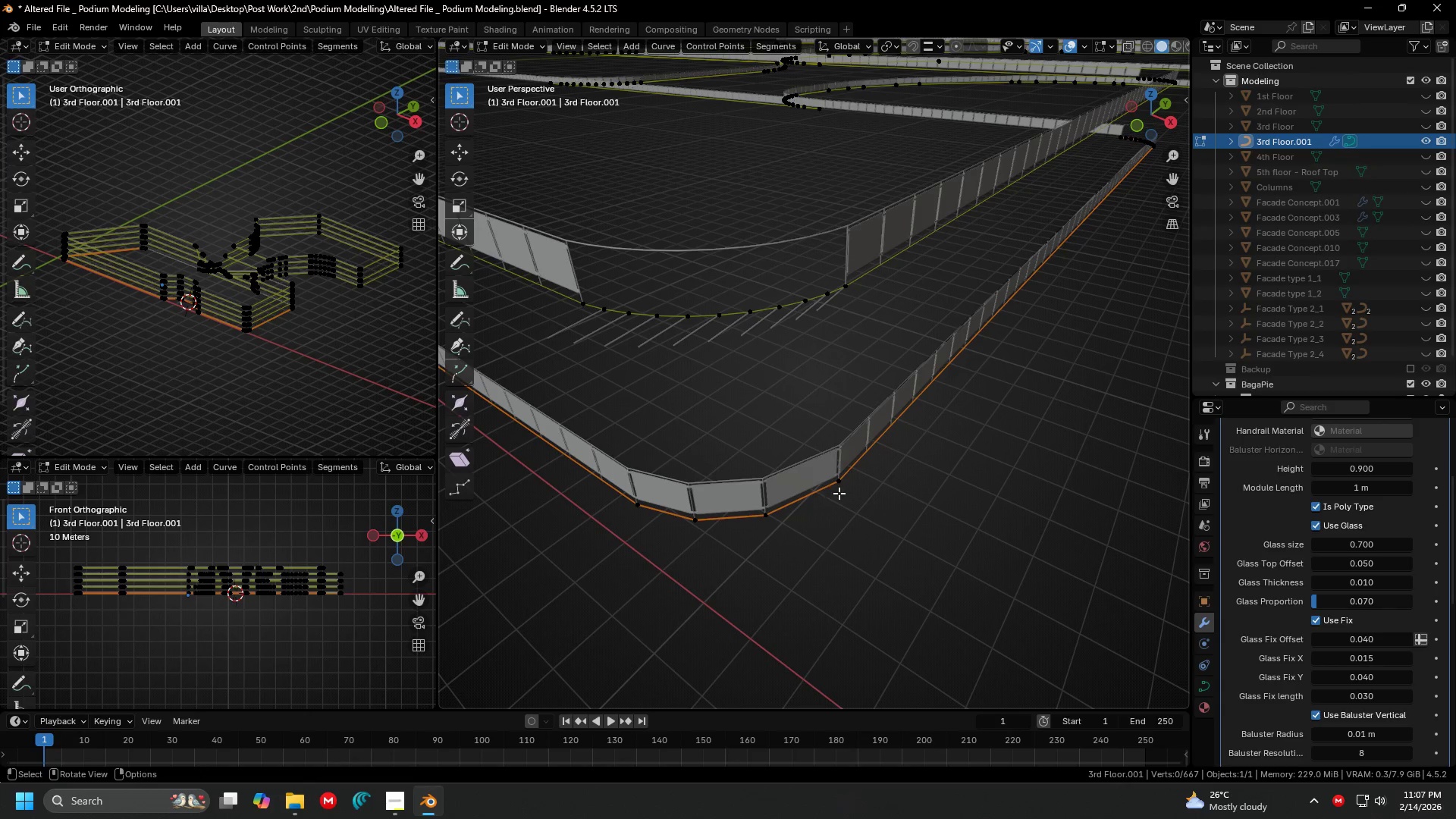 
hold_key(key=ShiftLeft, duration=0.48)
 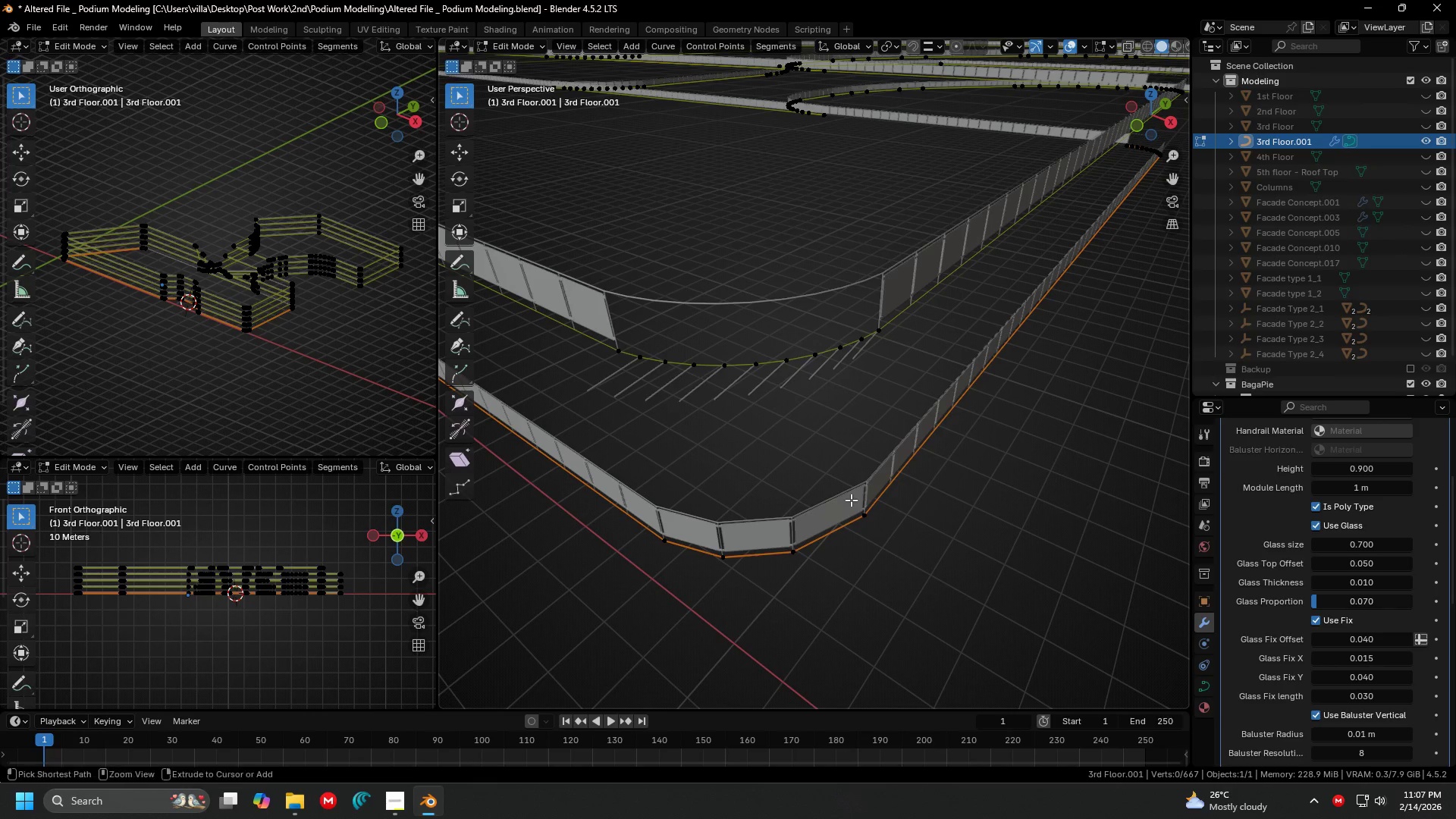 
key(Control+ControlLeft)
 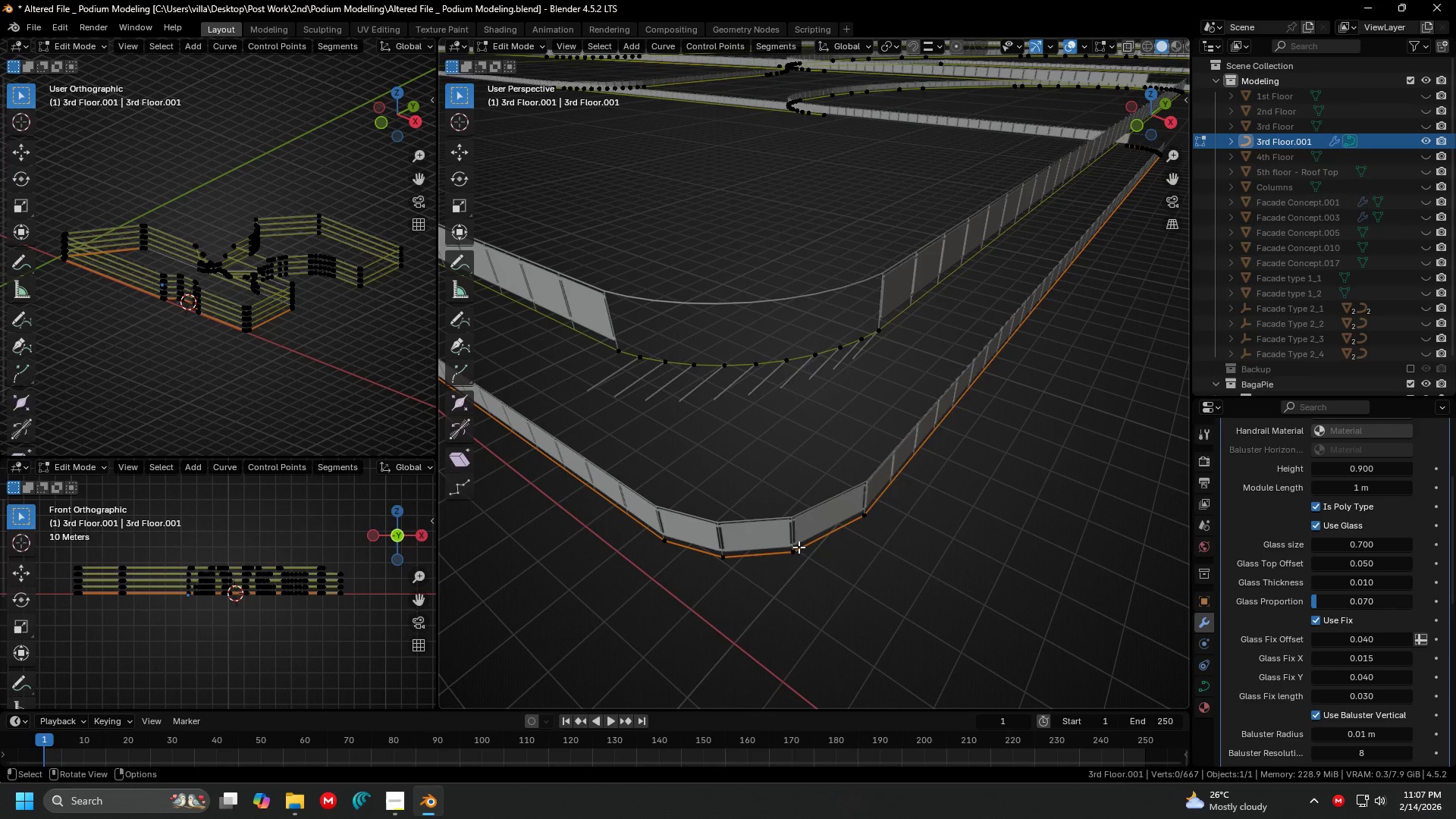 
left_click([797, 547])
 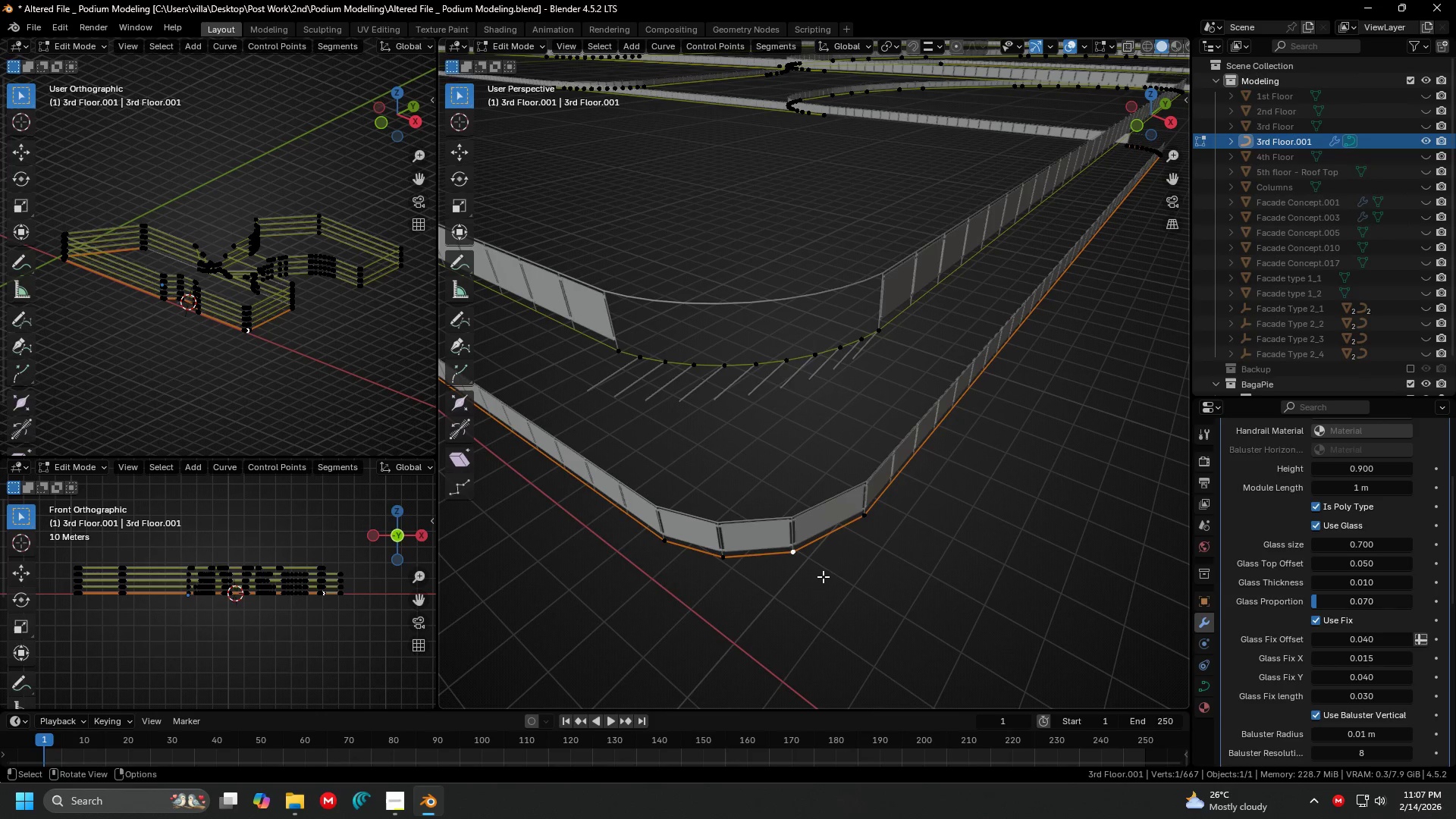 
type(ggZ)
 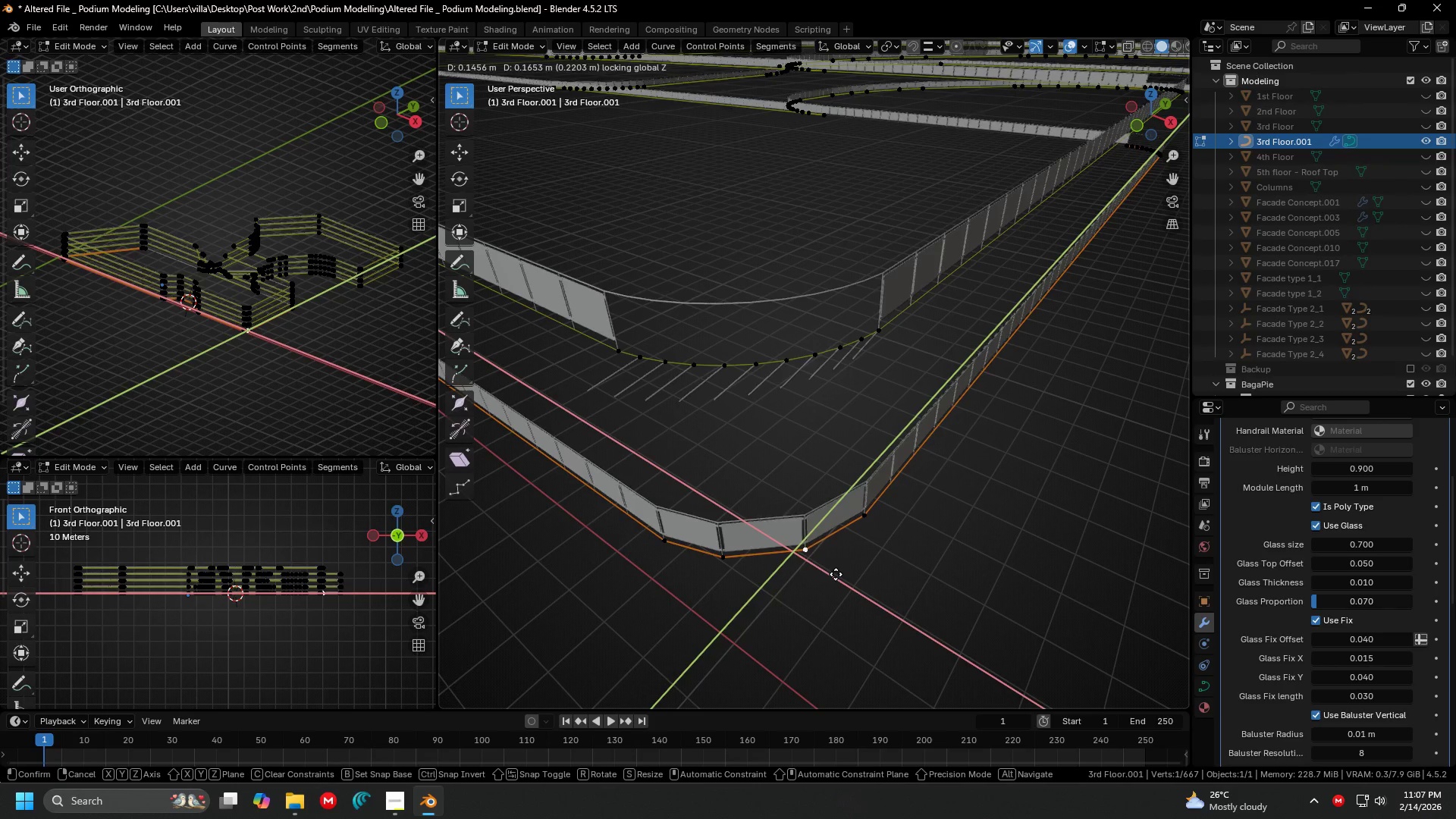 
left_click([836, 574])
 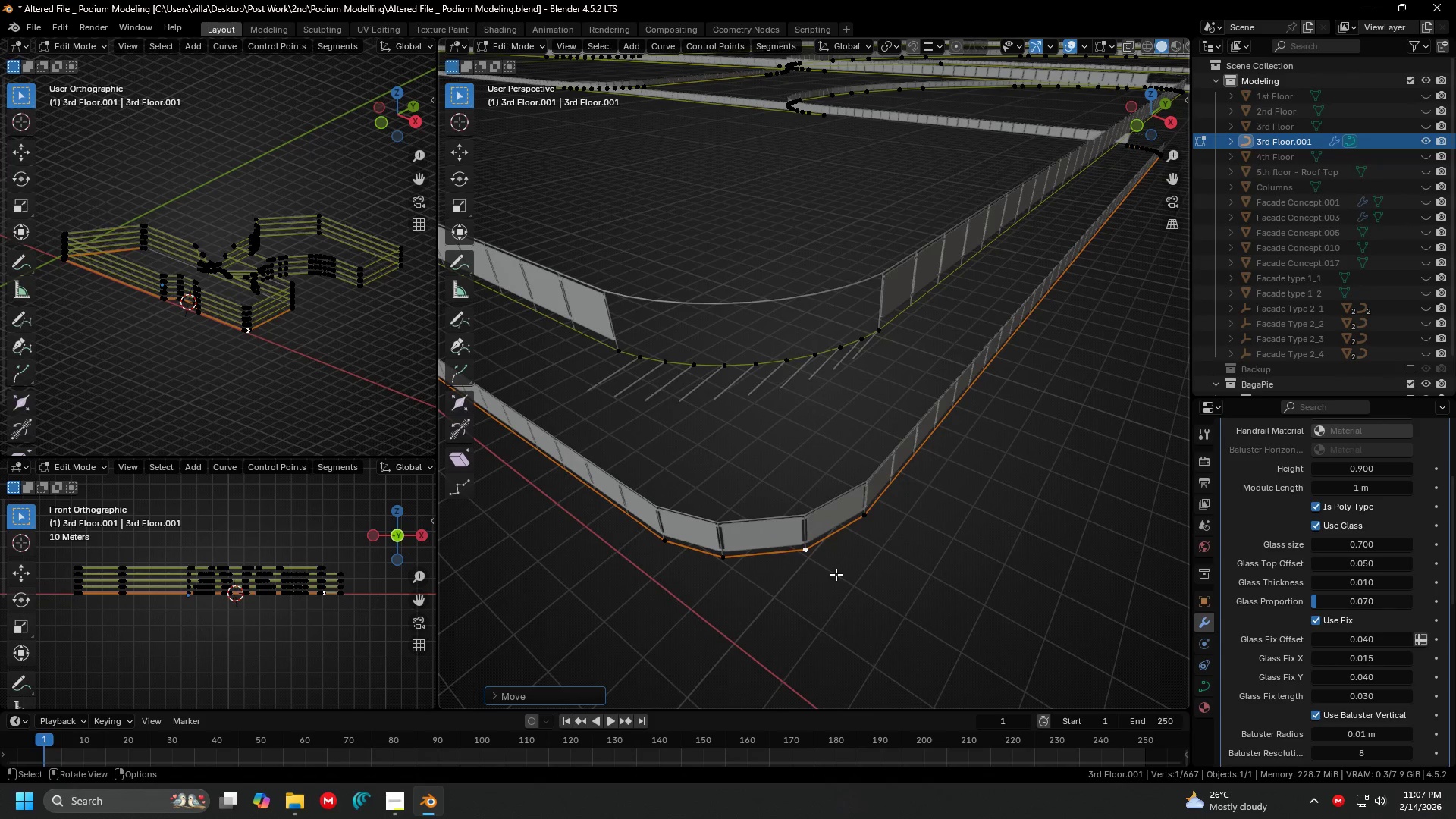 
key(Control+ControlLeft)
 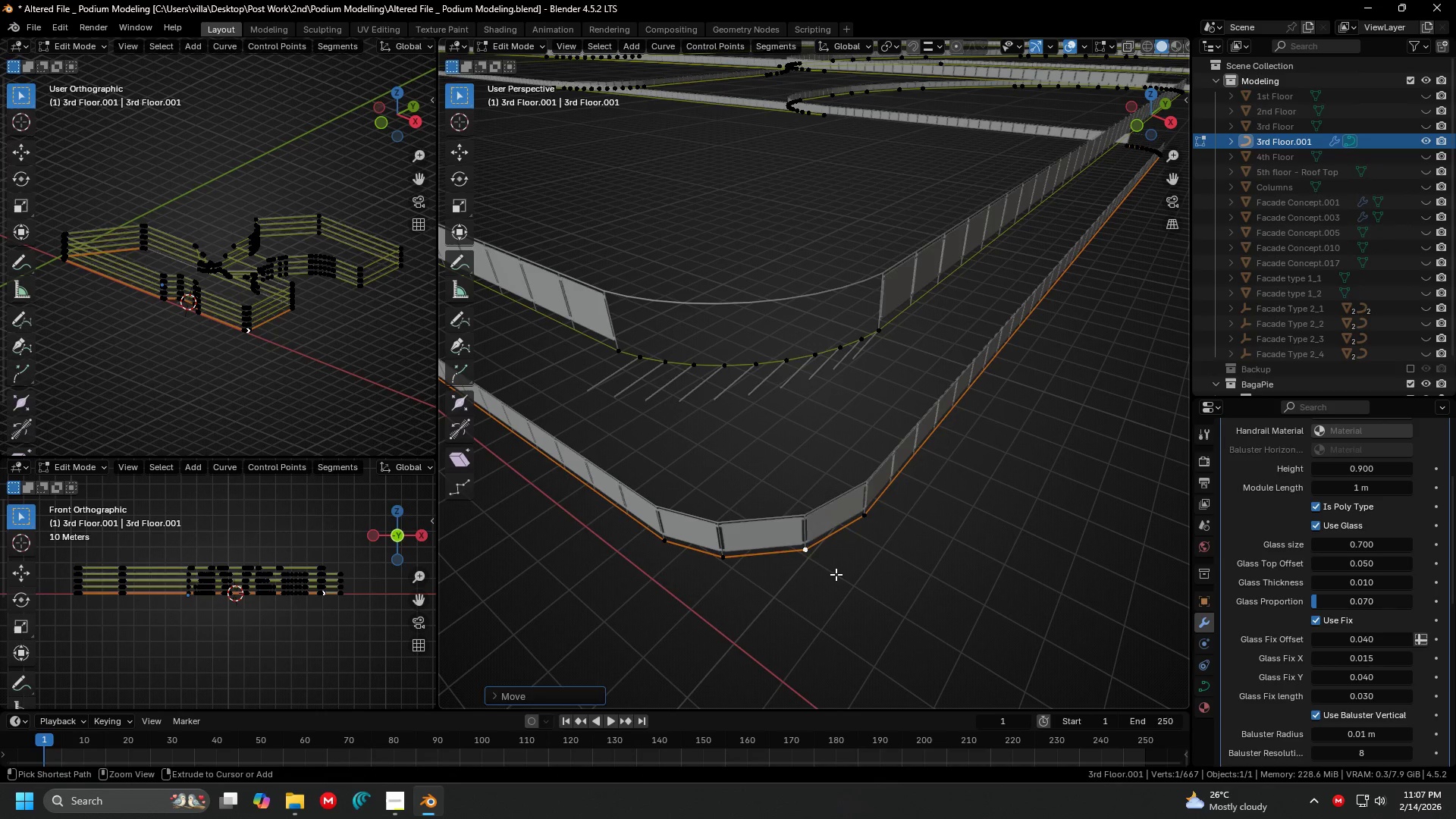 
key(Control+Z)
 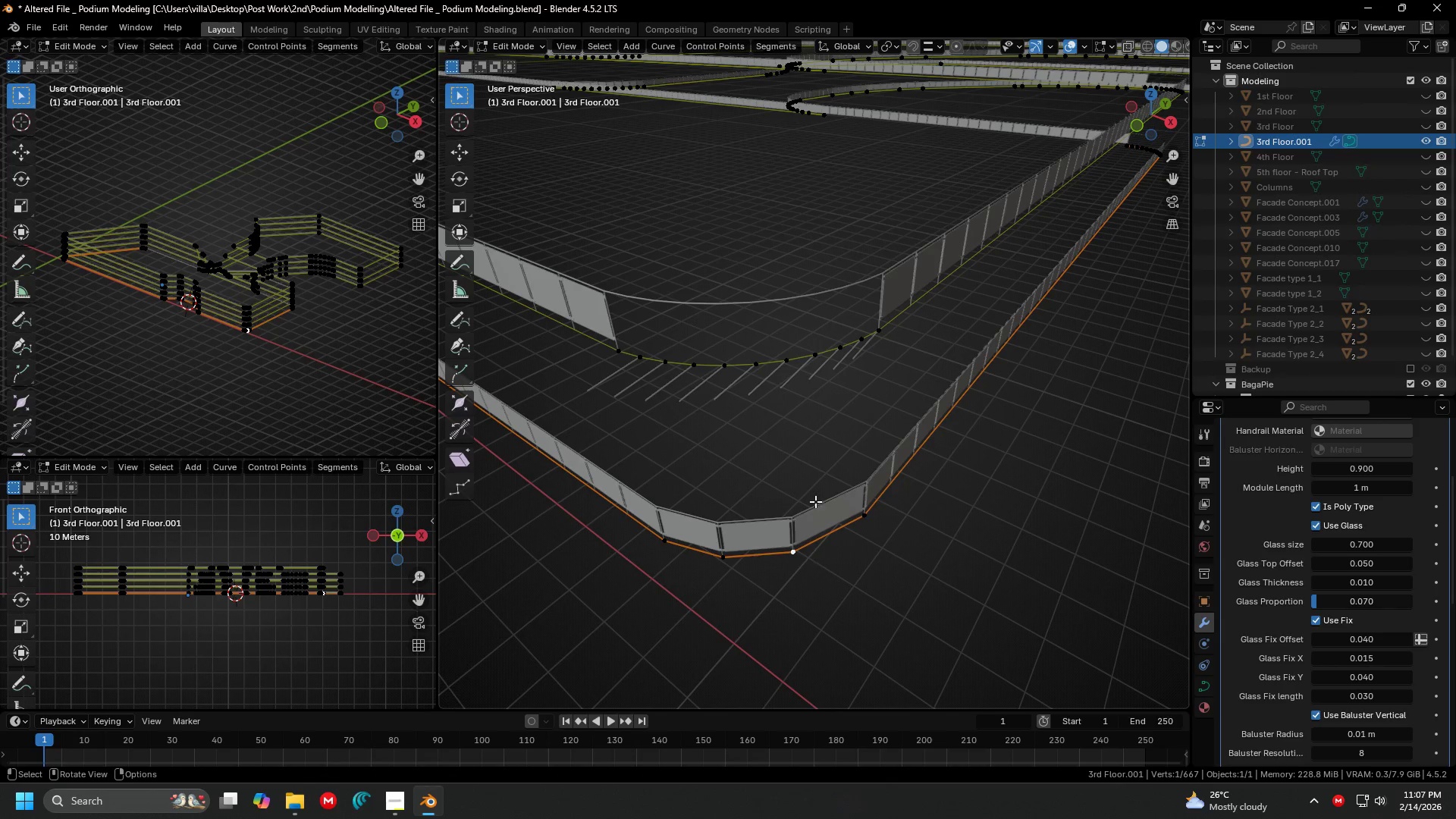 
hold_key(key=ControlLeft, duration=0.36)
 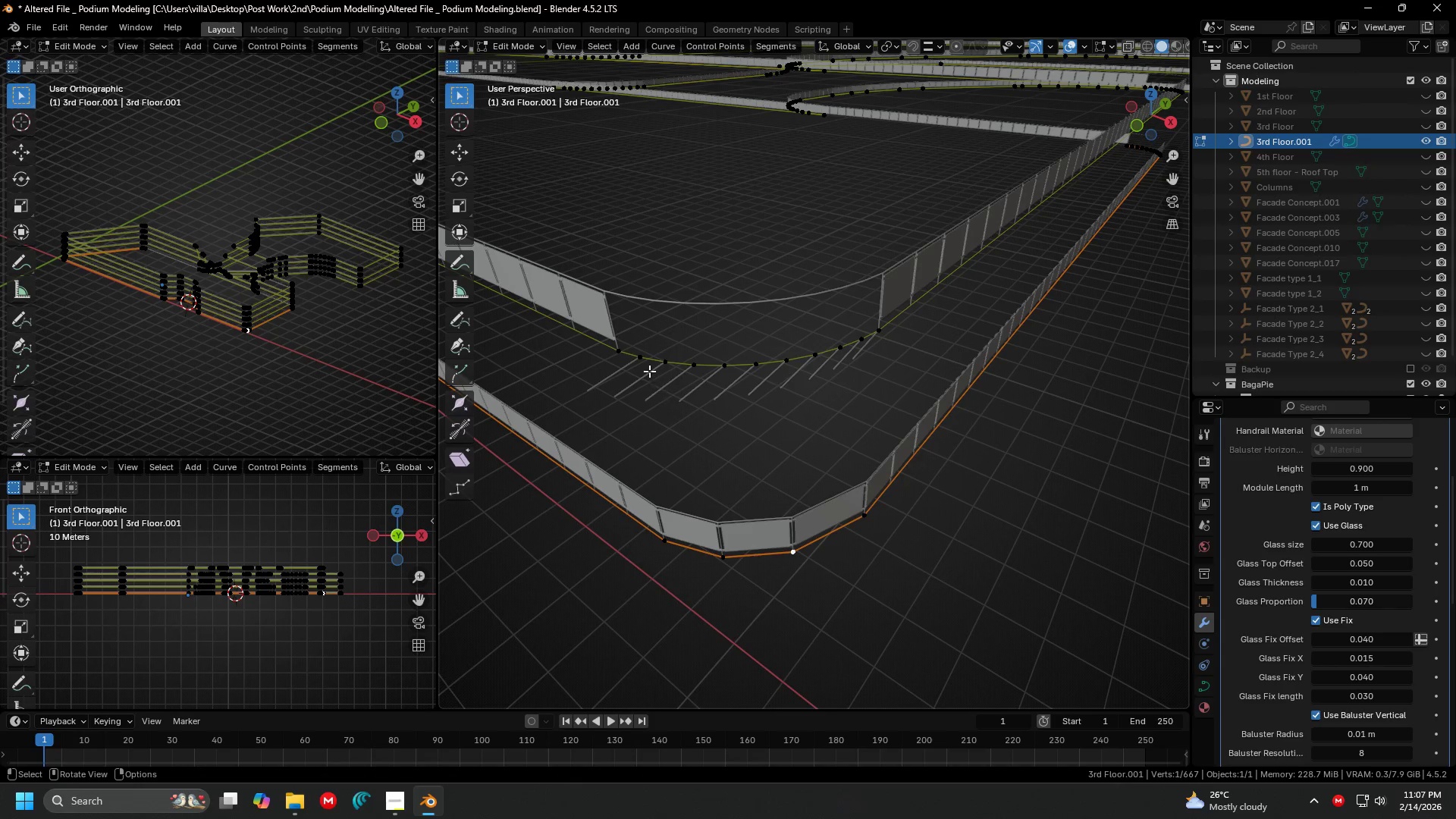 
left_click([645, 364])
 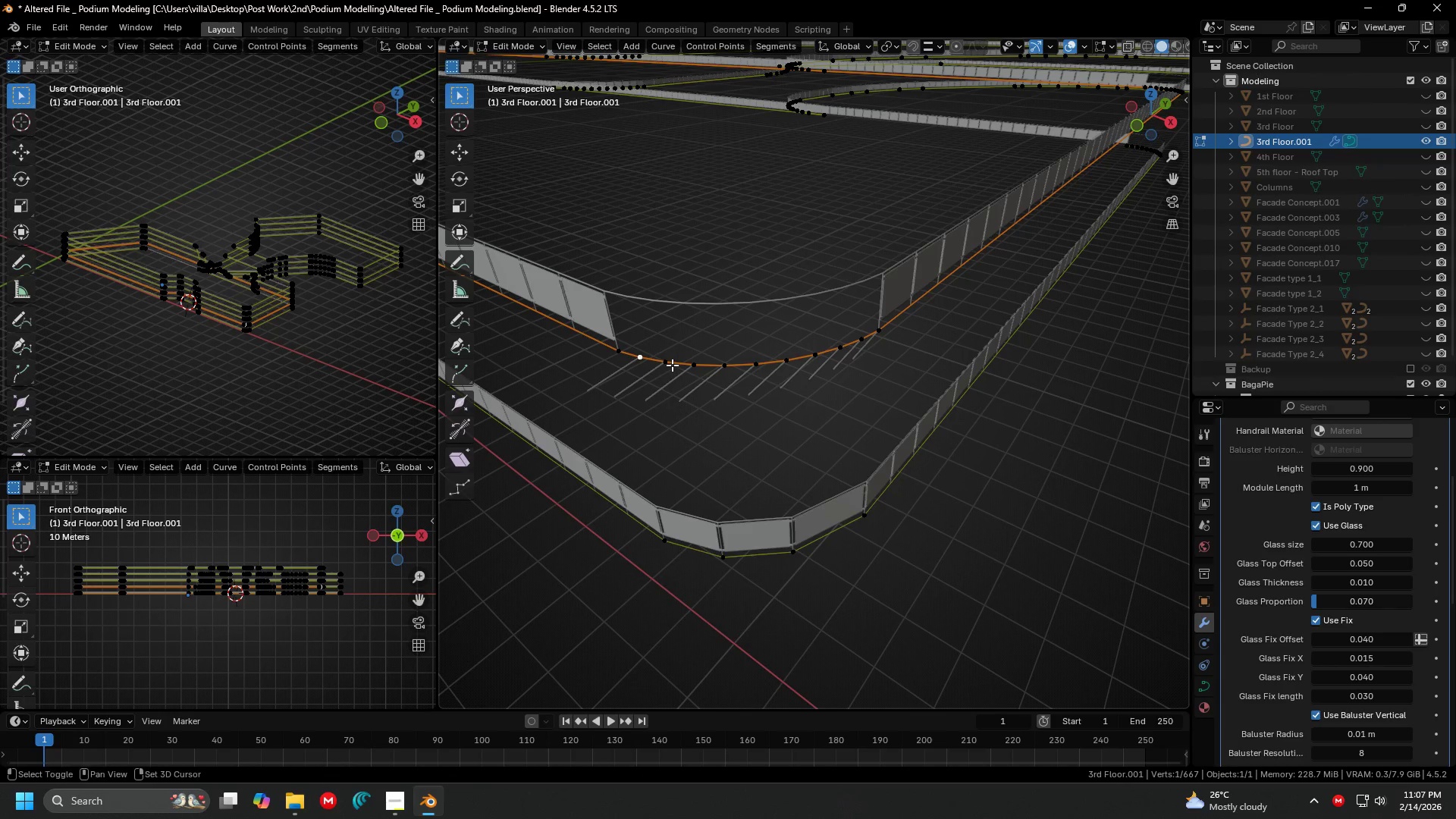 
hold_key(key=ShiftLeft, duration=1.5)
left_click([669, 365])
 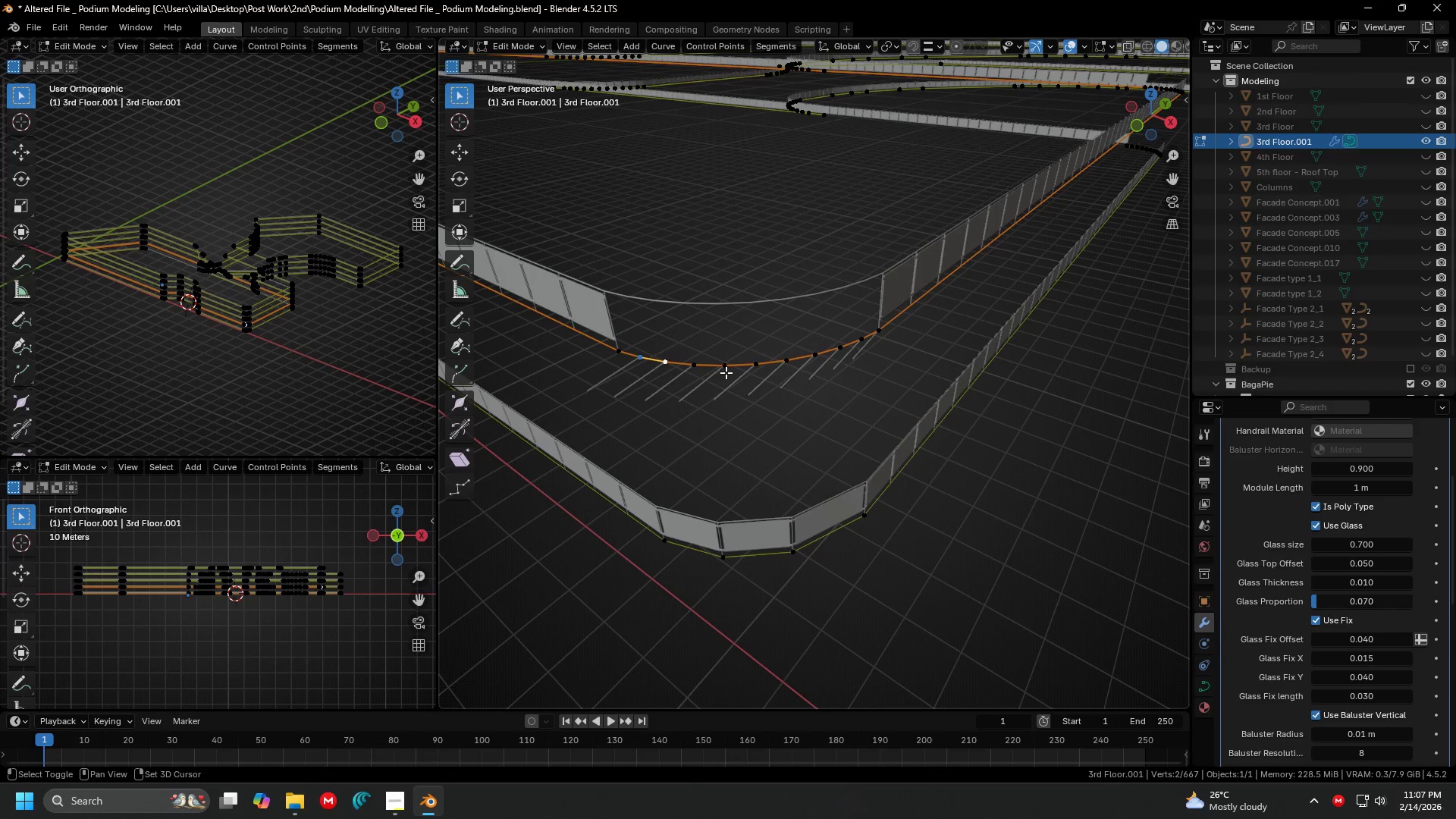 
left_click([724, 370])
 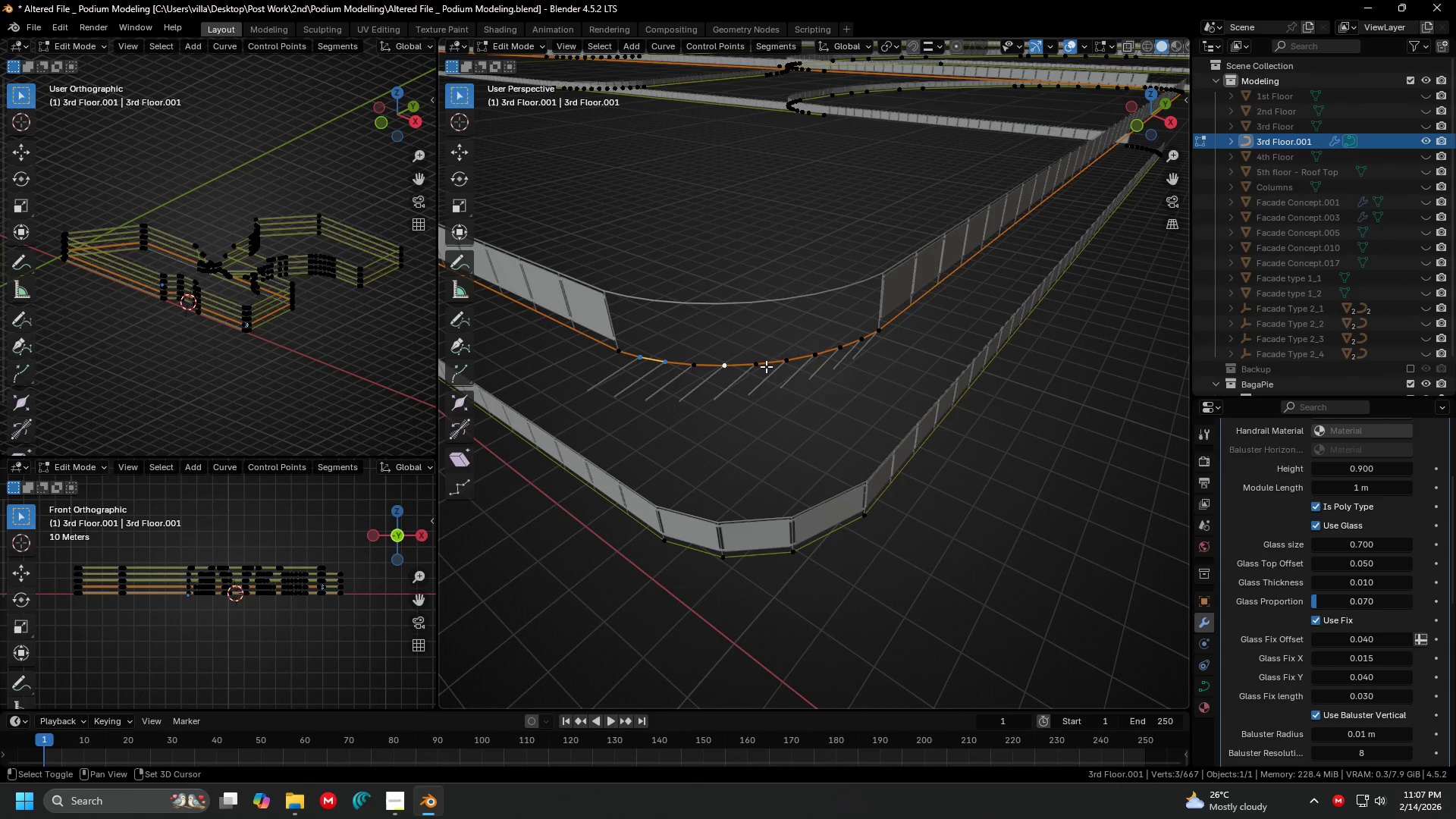 
hold_key(key=ShiftLeft, duration=1.24)
double_click([767, 366])
 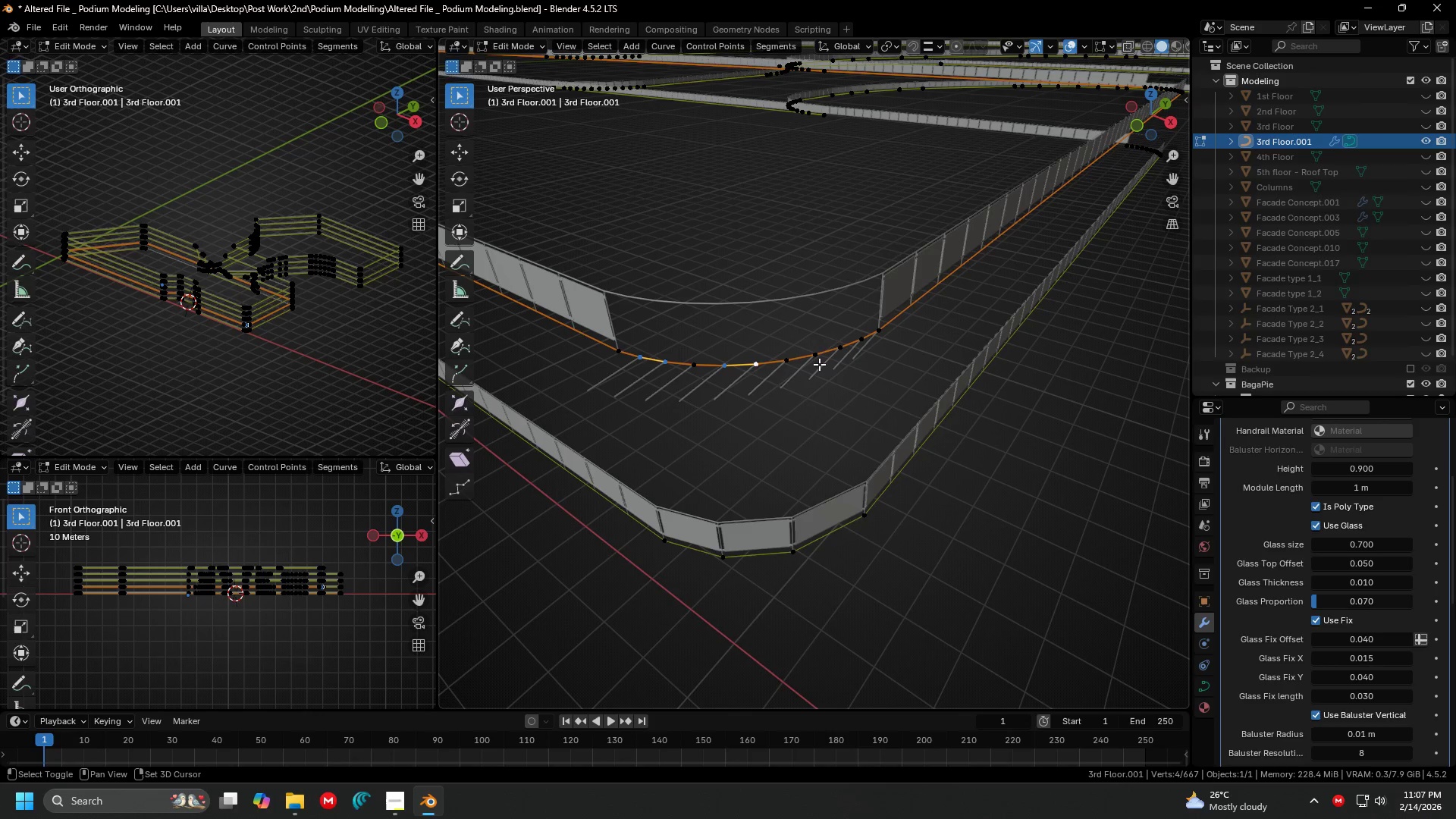 
left_click([821, 363])
 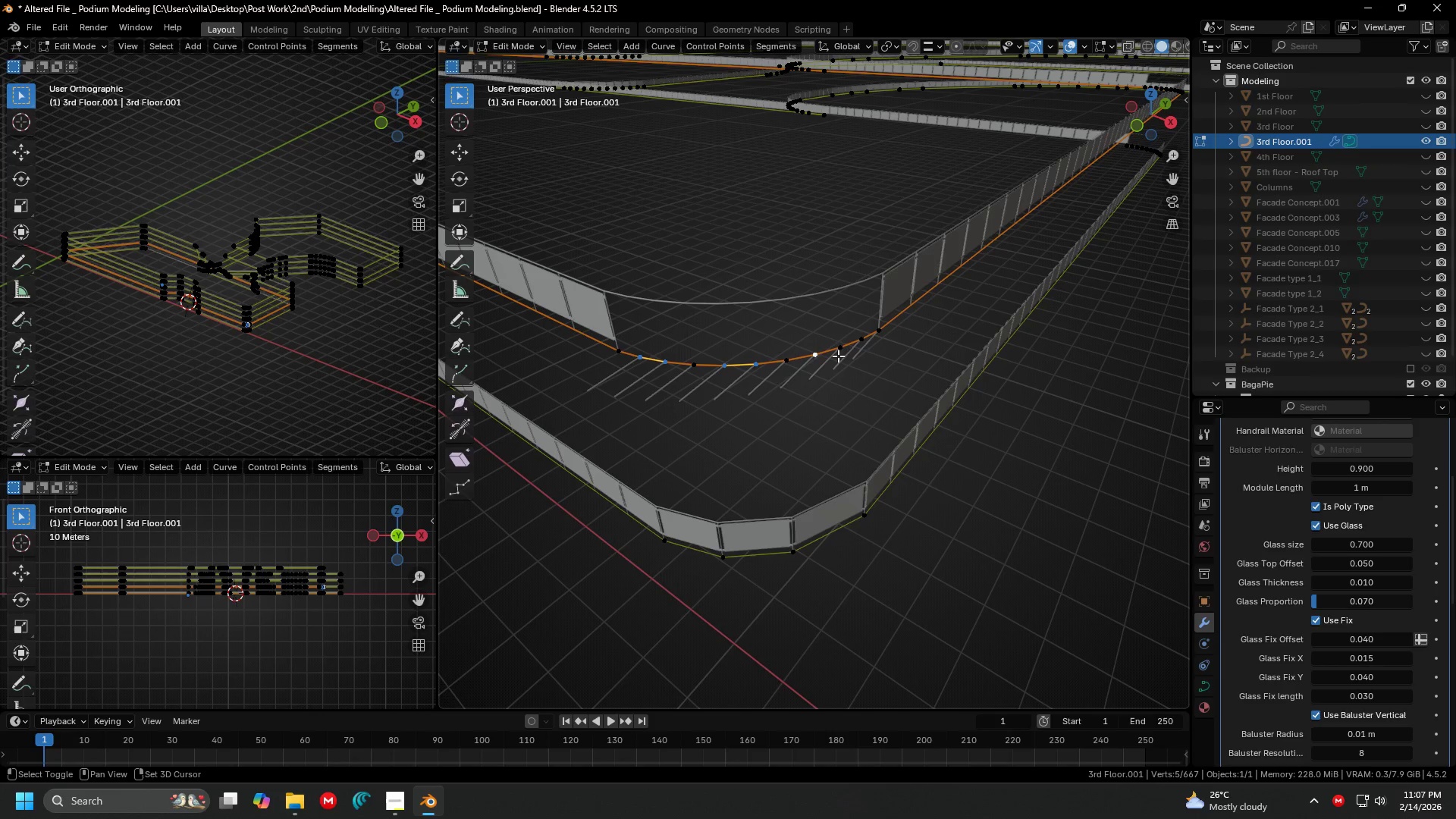 
double_click([838, 356])
 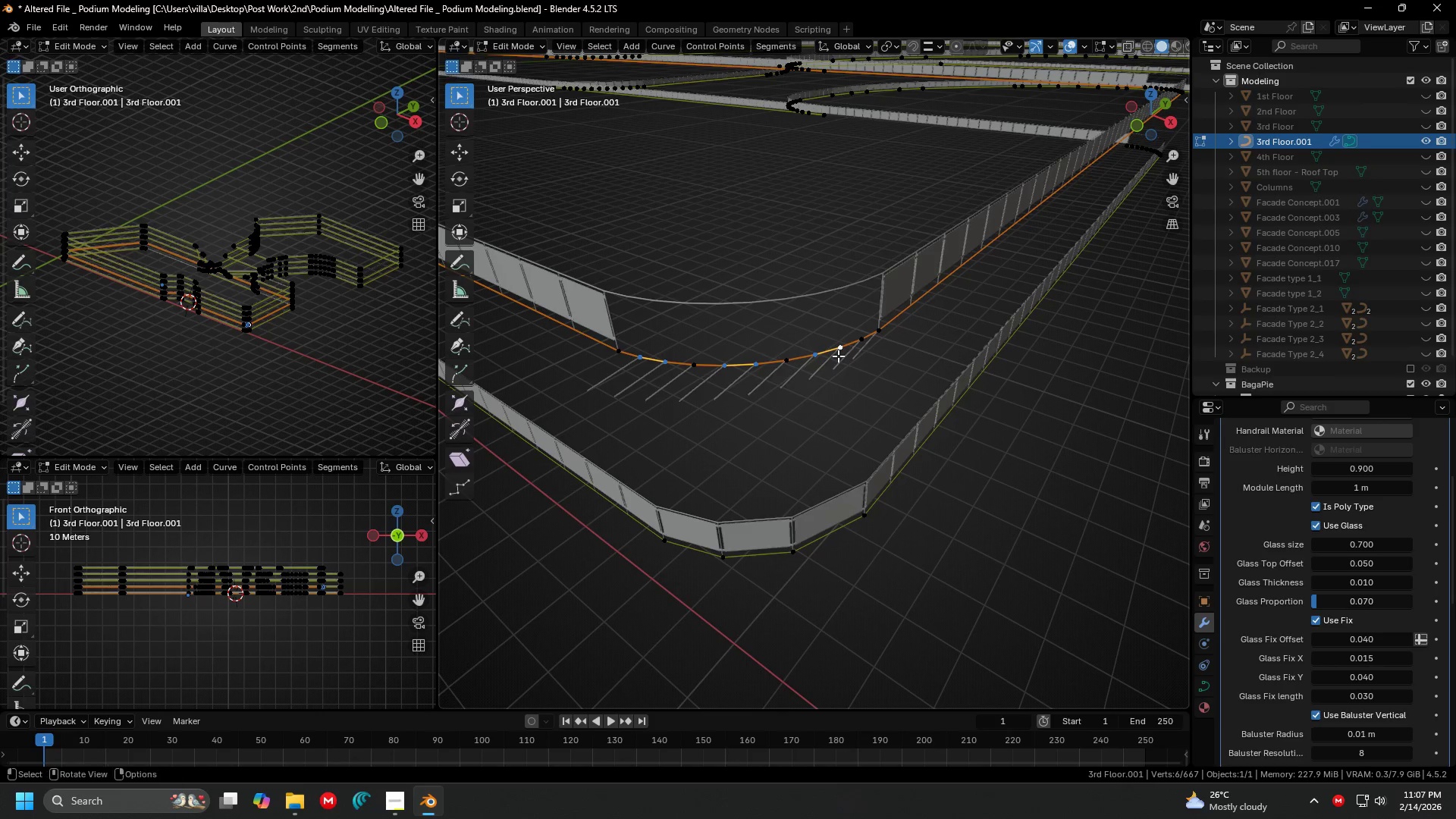 
key(X)
 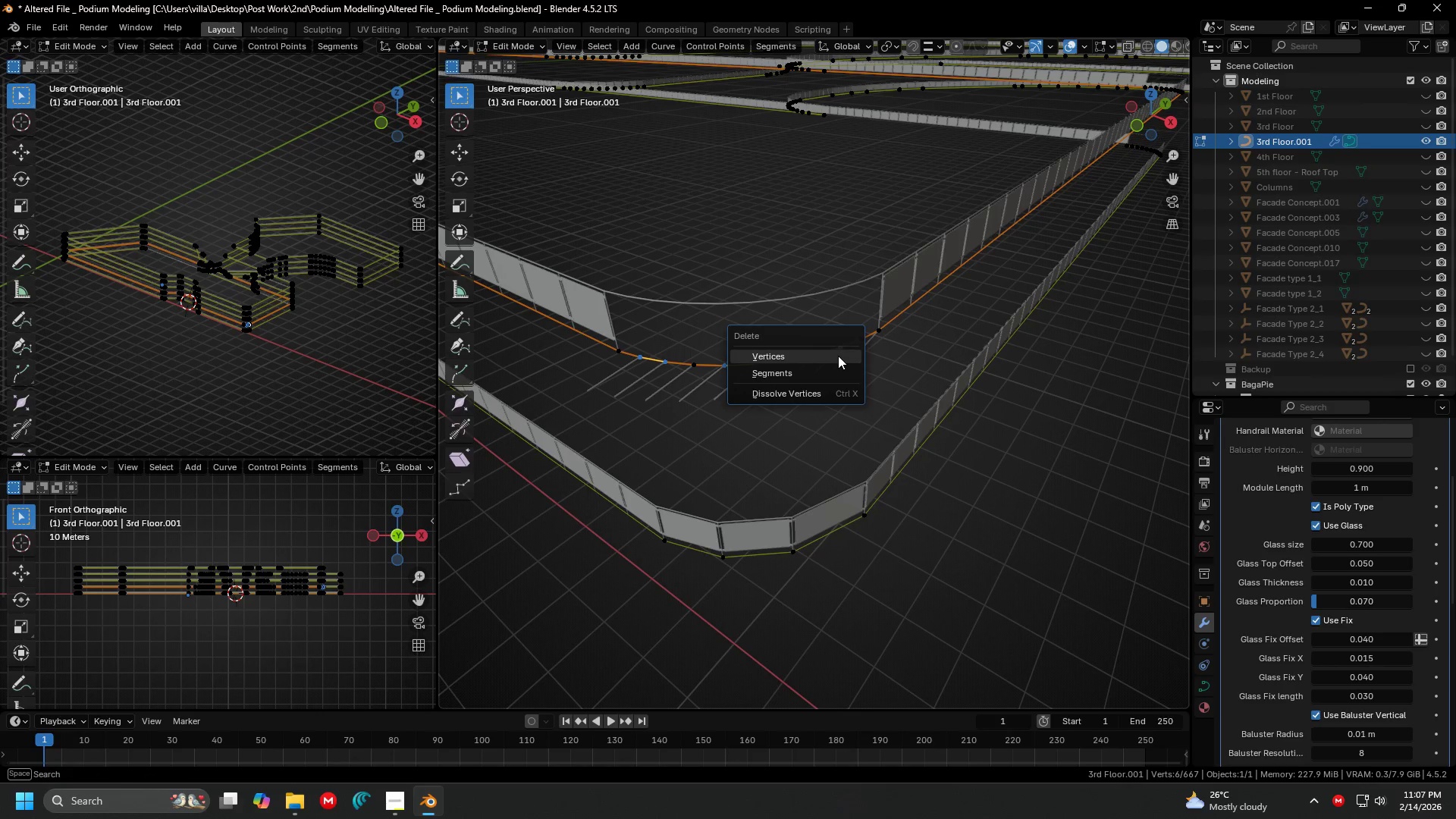 
triple_click([838, 356])
 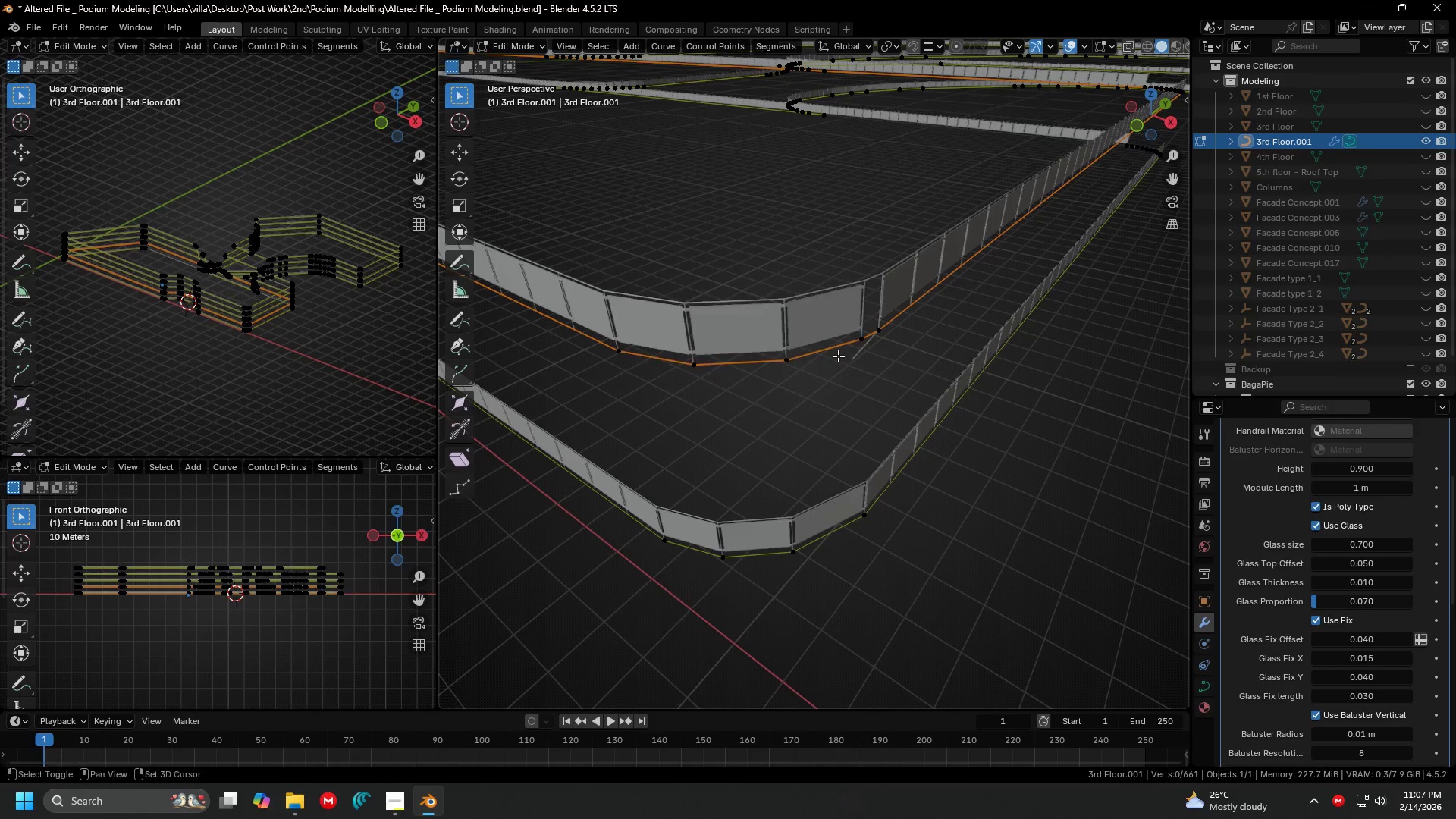 
hold_key(key=ShiftLeft, duration=0.72)
 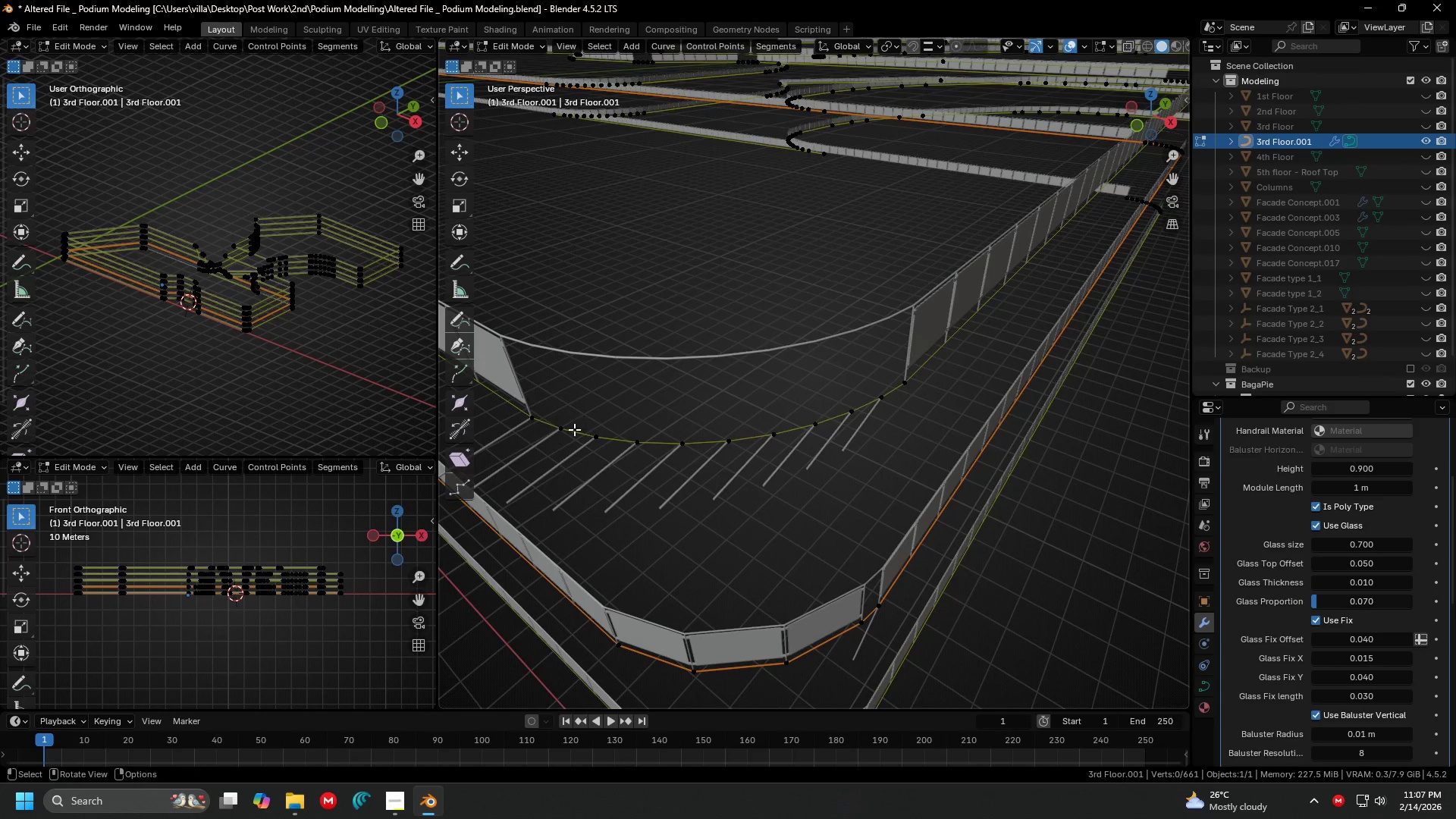 
left_click([573, 435])
 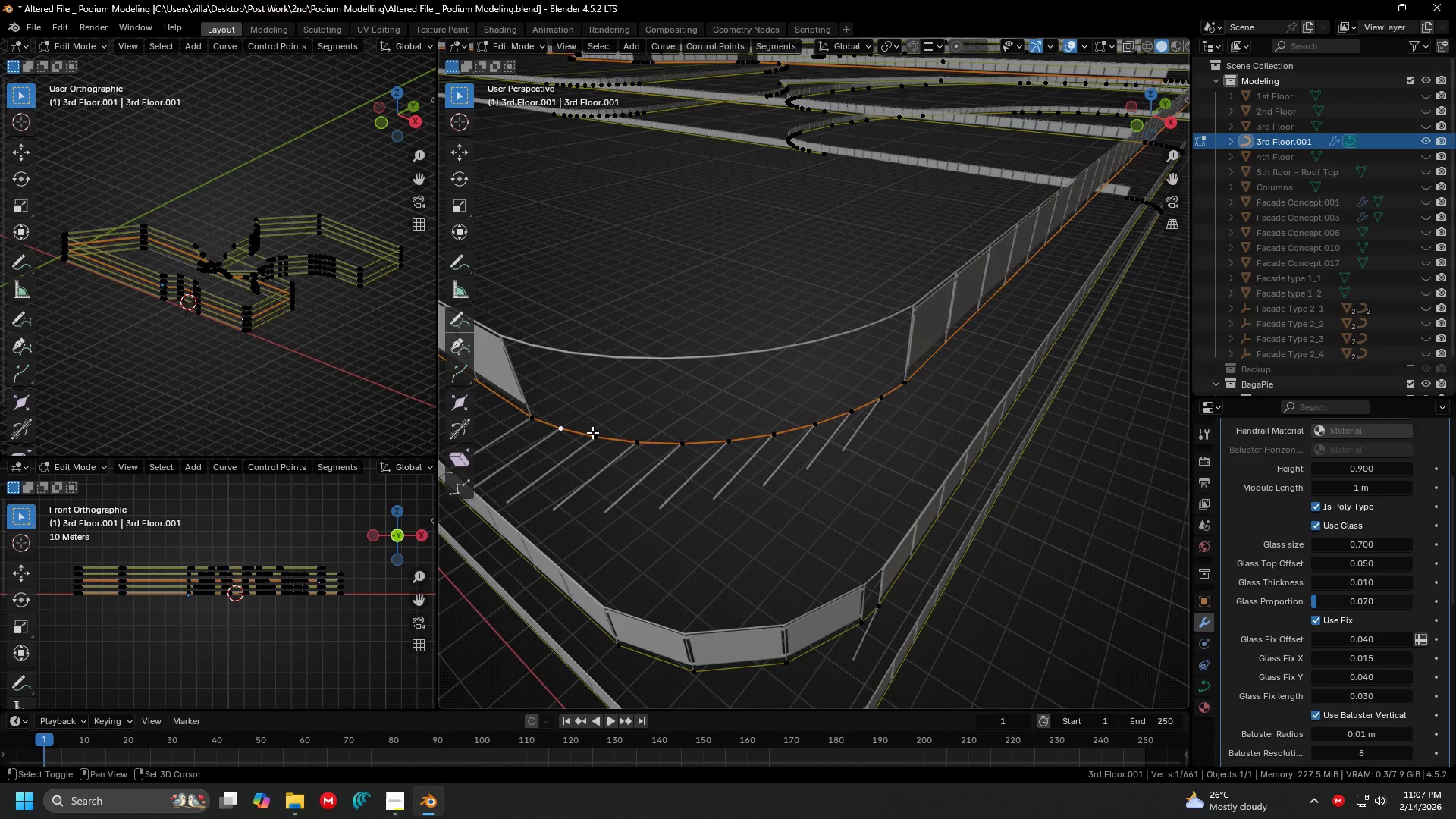 
hold_key(key=ShiftLeft, duration=1.5)
left_click([674, 447])
 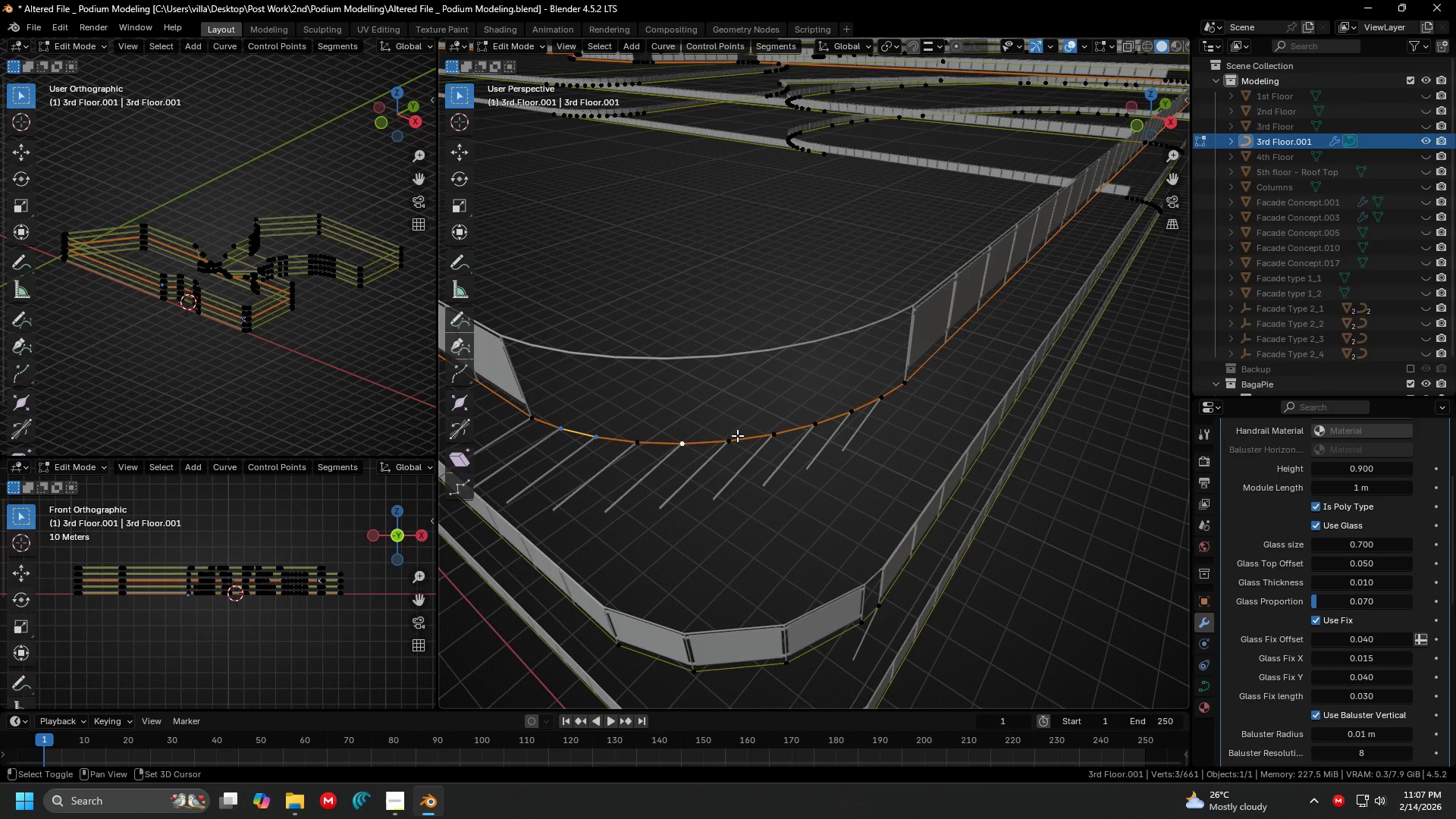 
double_click([738, 435])
 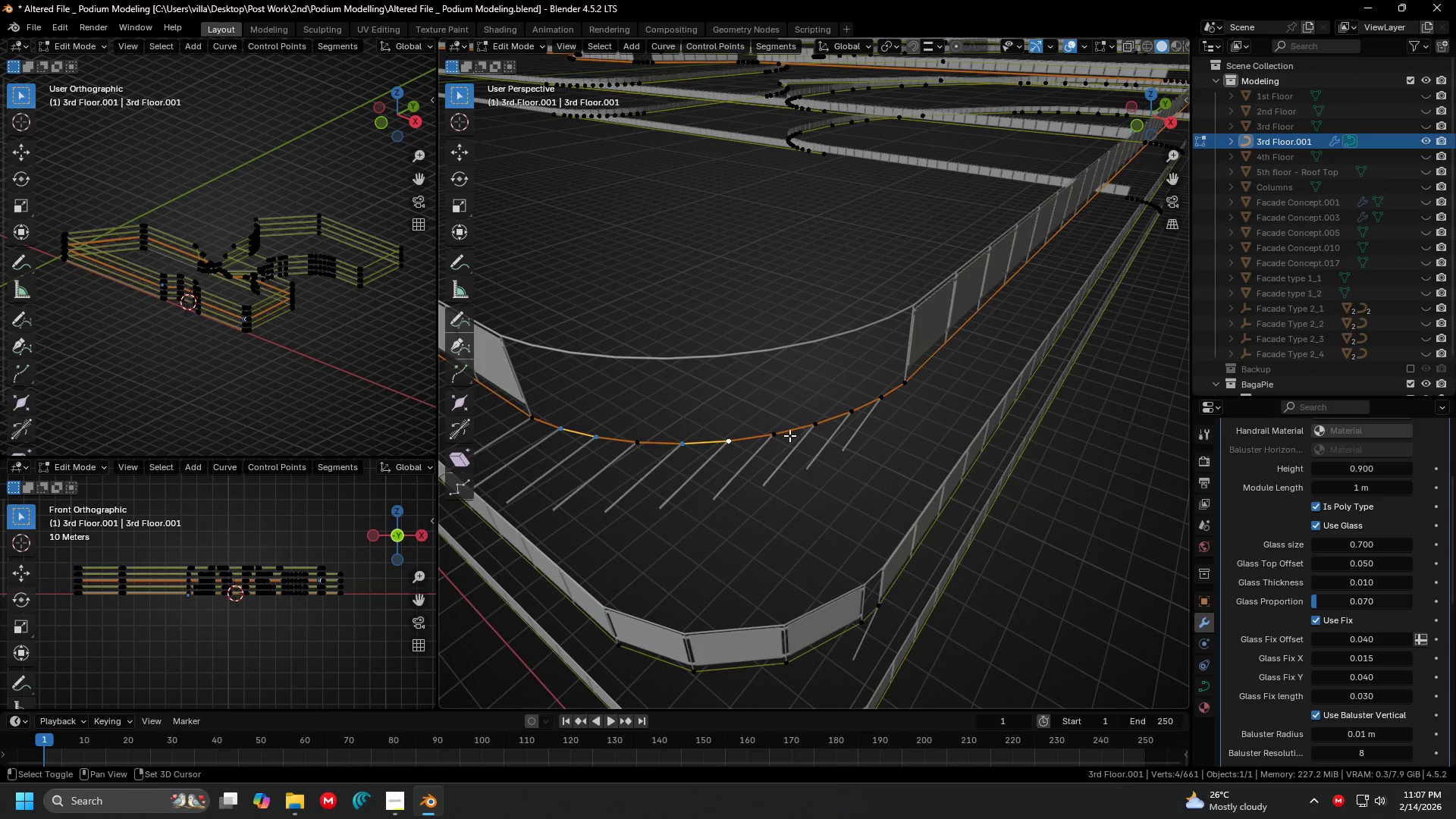 
hold_key(key=ShiftLeft, duration=1.52)
left_click([789, 435])
 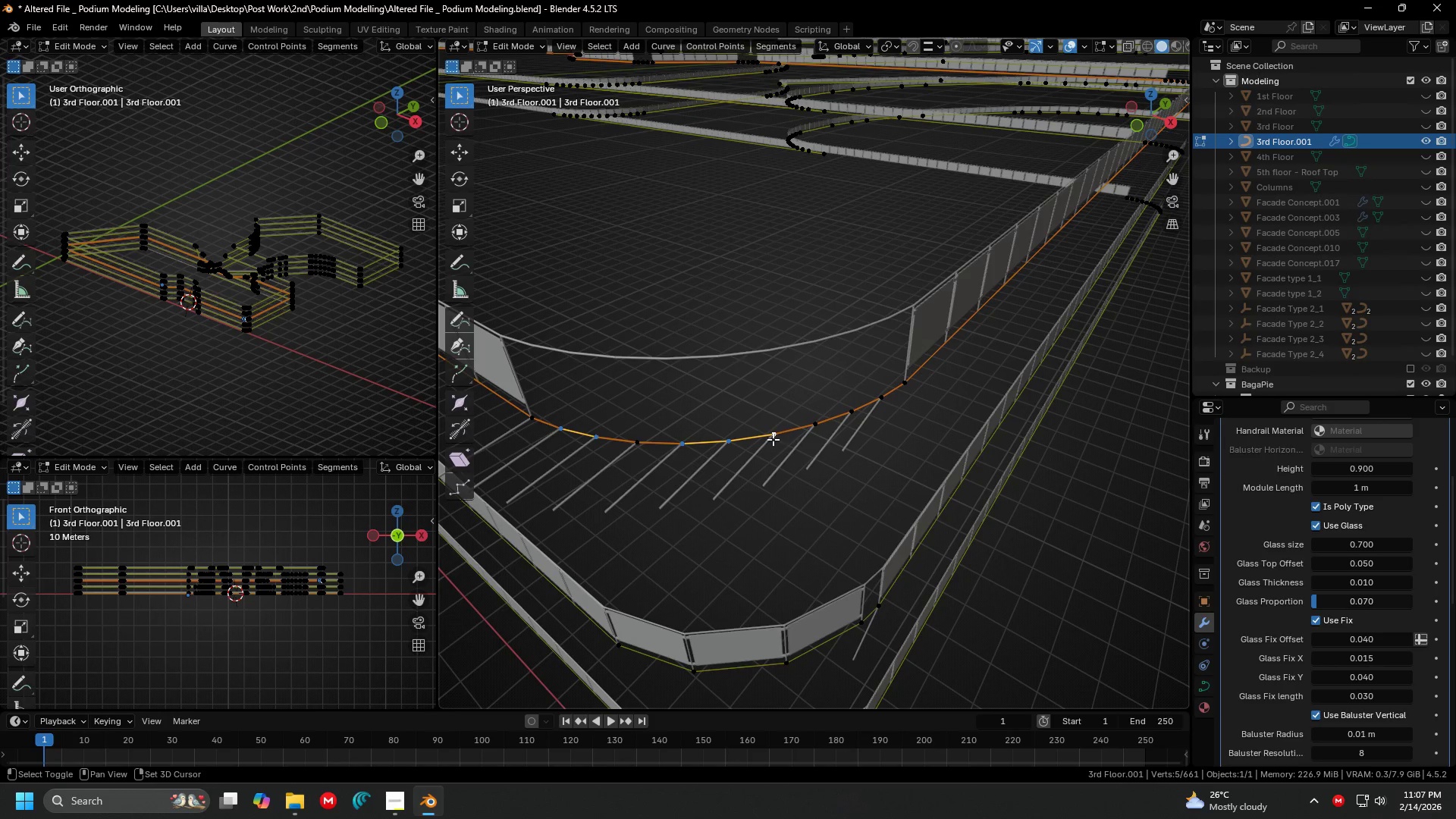 
left_click([772, 439])
 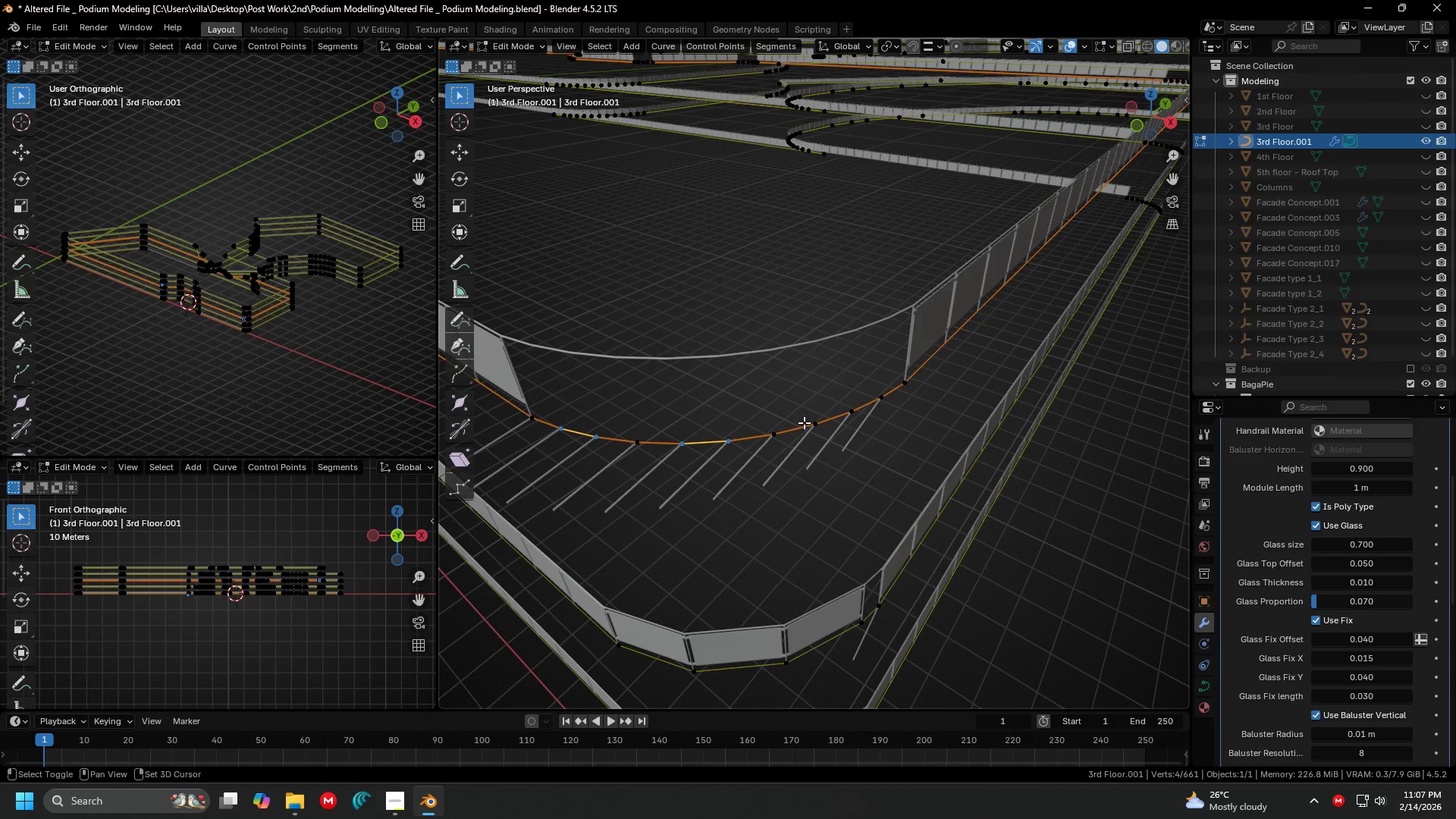 
double_click([804, 422])
 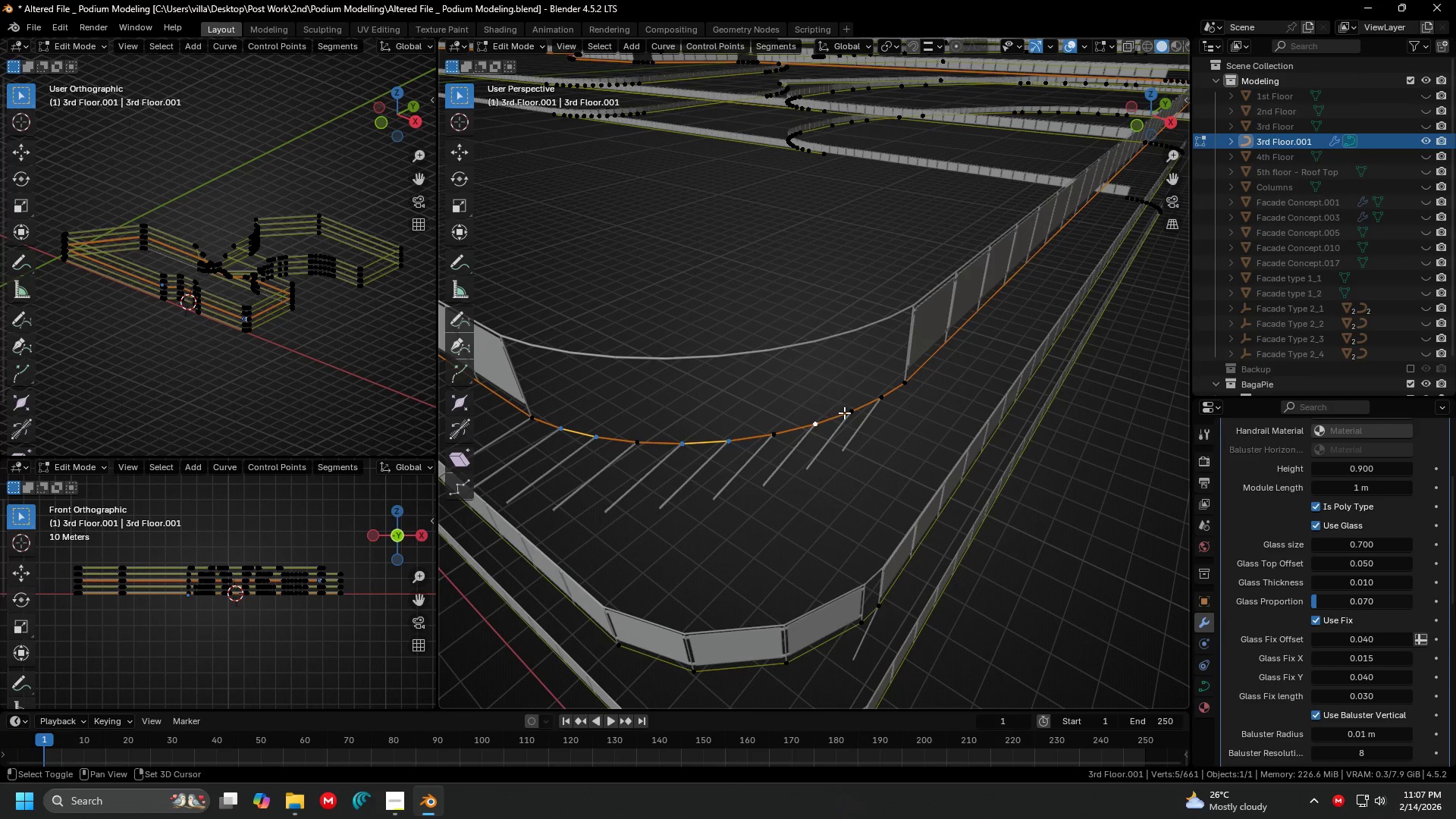 
hold_key(key=ShiftLeft, duration=0.44)
left_click([844, 413])
 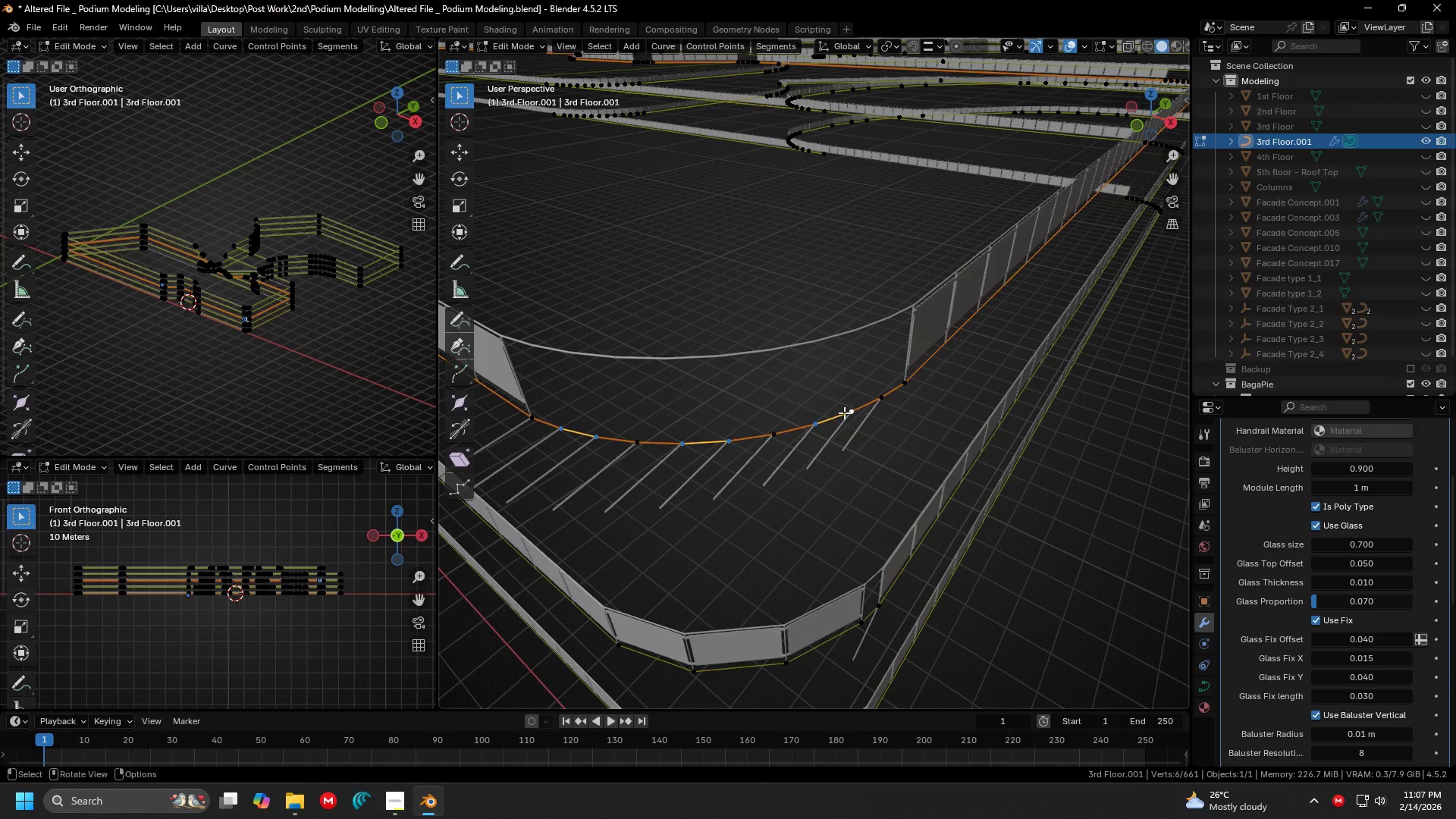 
key(X)
 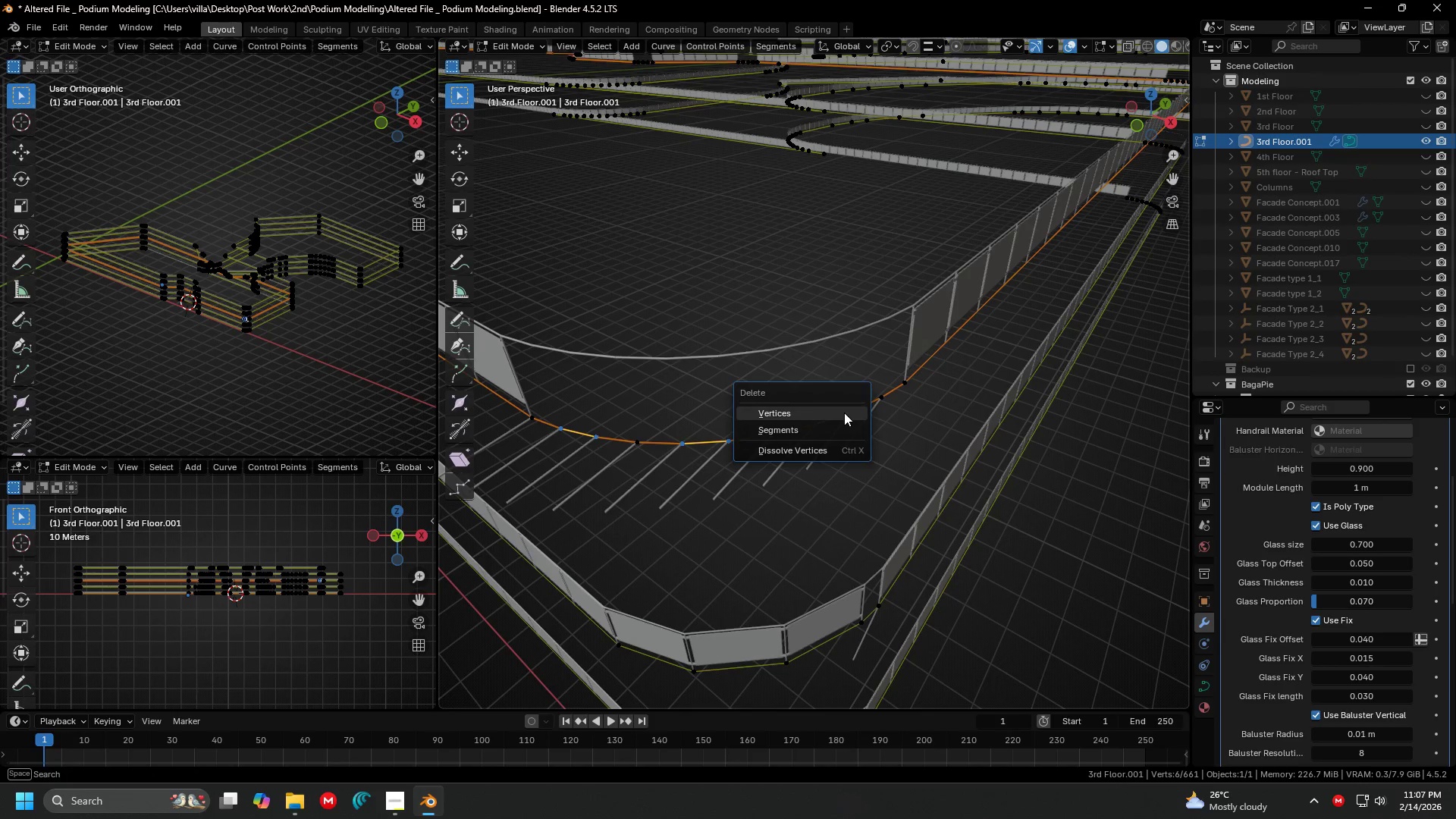 
double_click([844, 413])
 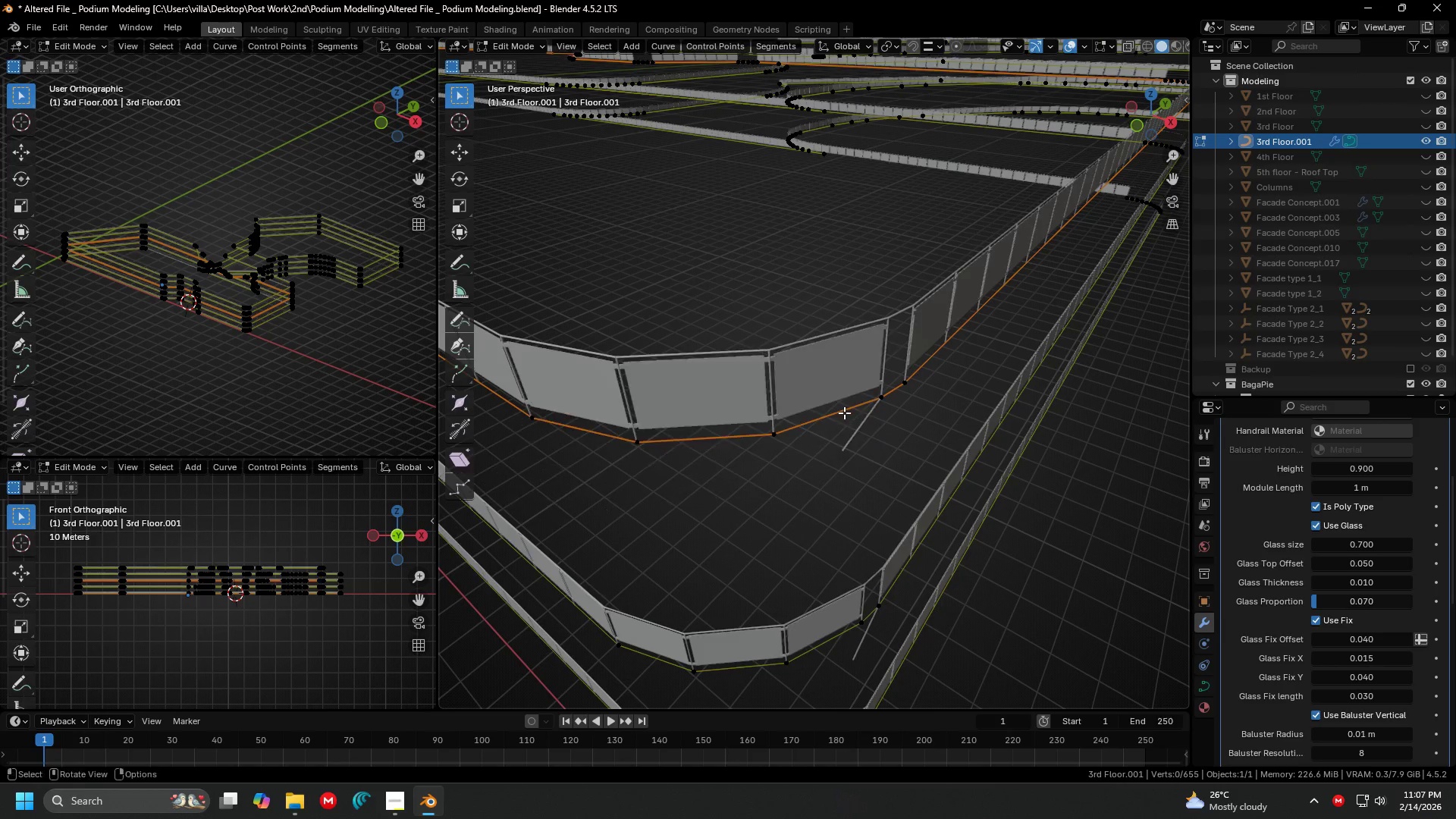 
hold_key(key=ShiftLeft, duration=0.5)
 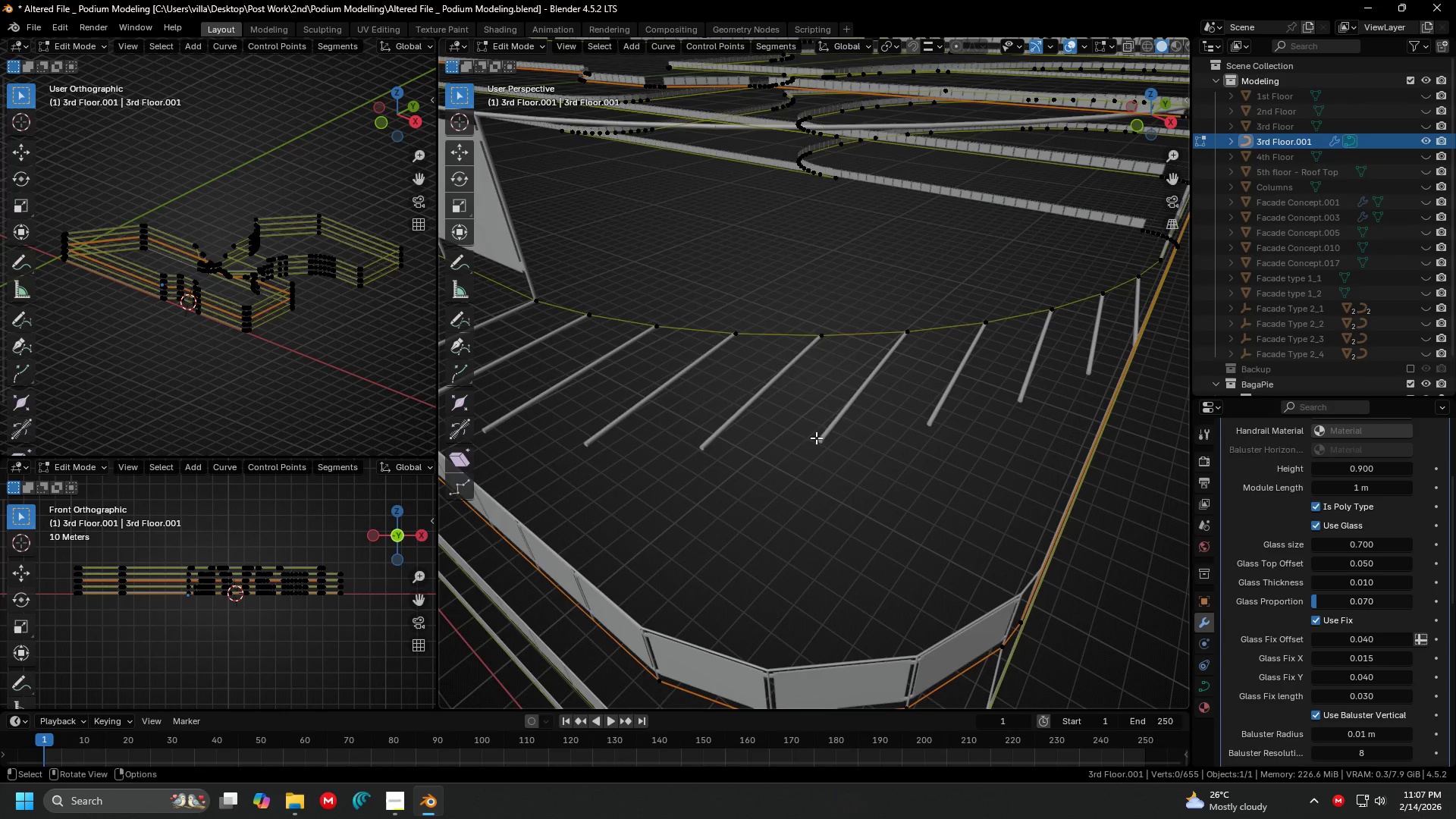 
hold_key(key=ShiftLeft, duration=1.5)
left_click([594, 321])
 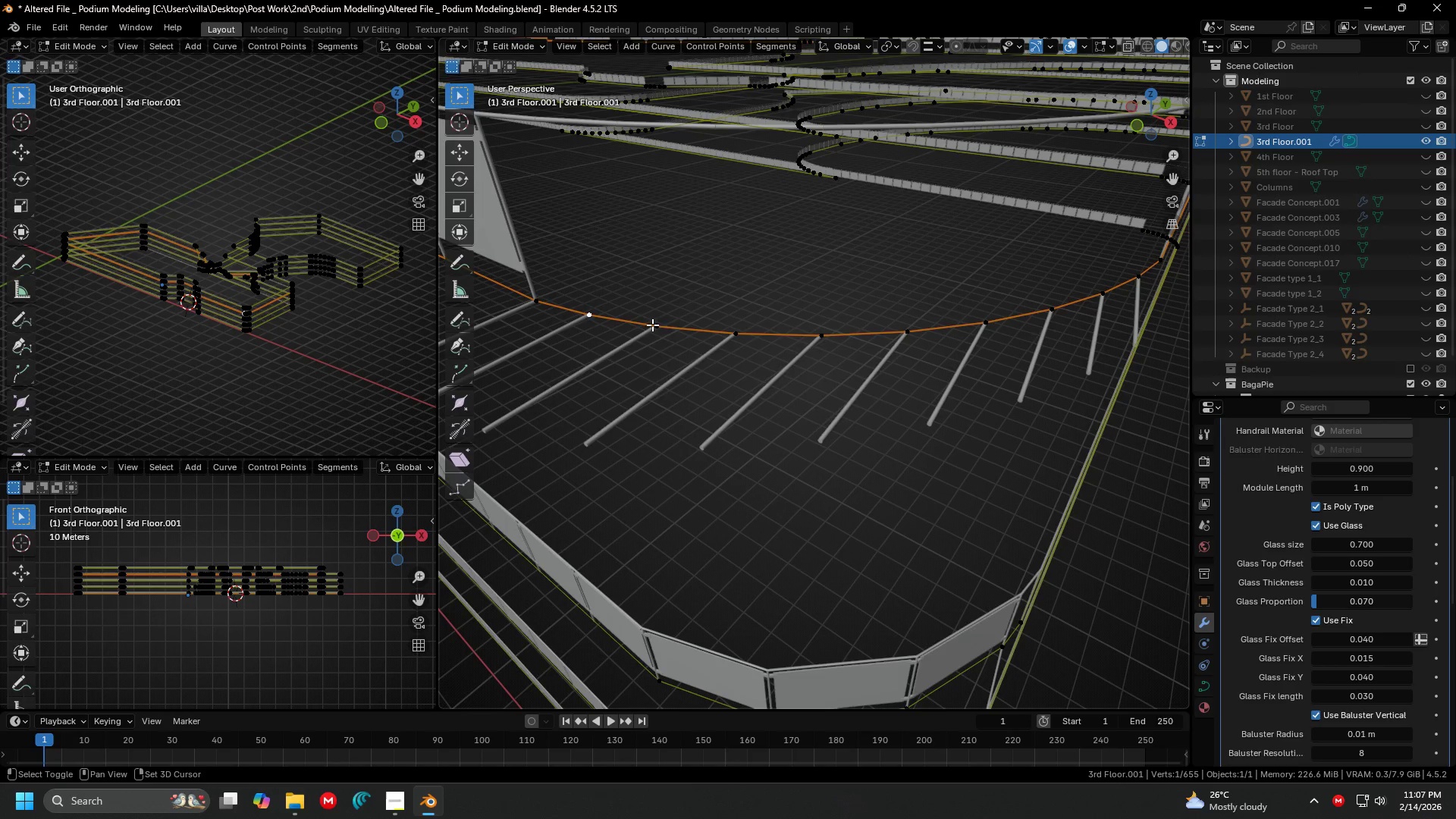 
double_click([652, 325])
 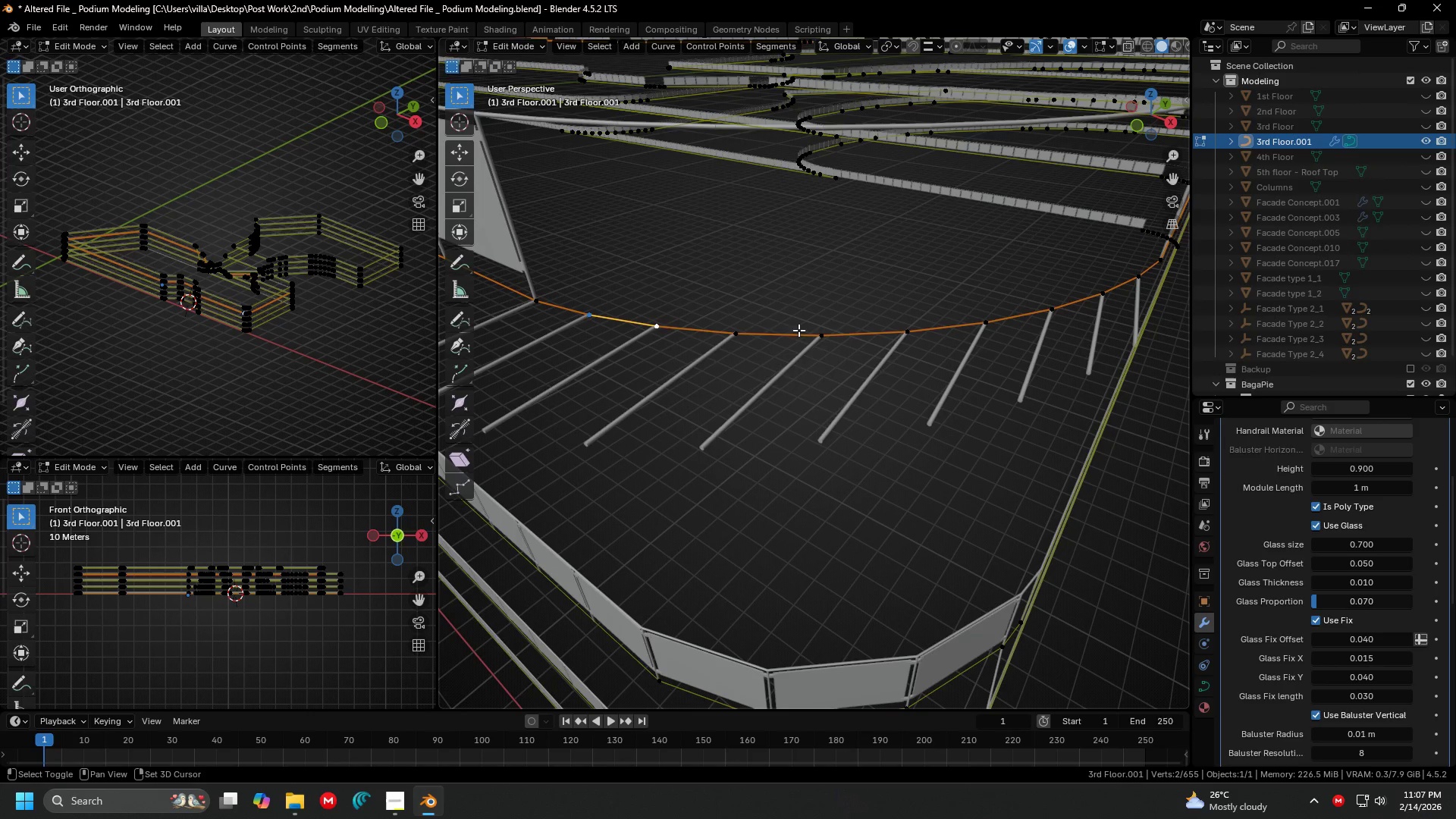 
triple_click([799, 330])
 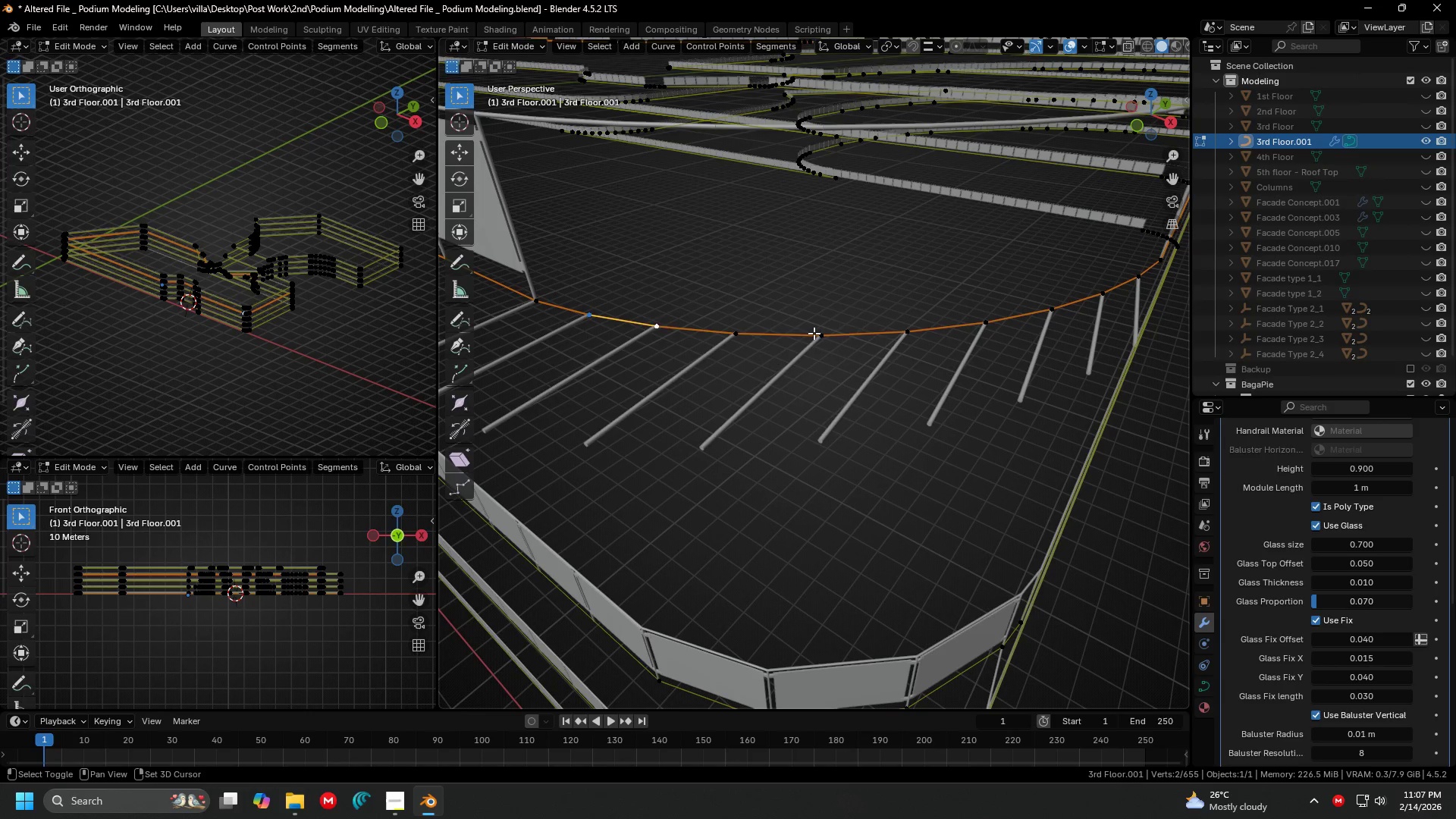 
hold_key(key=ShiftLeft, duration=1.51)
triple_click([894, 332])
 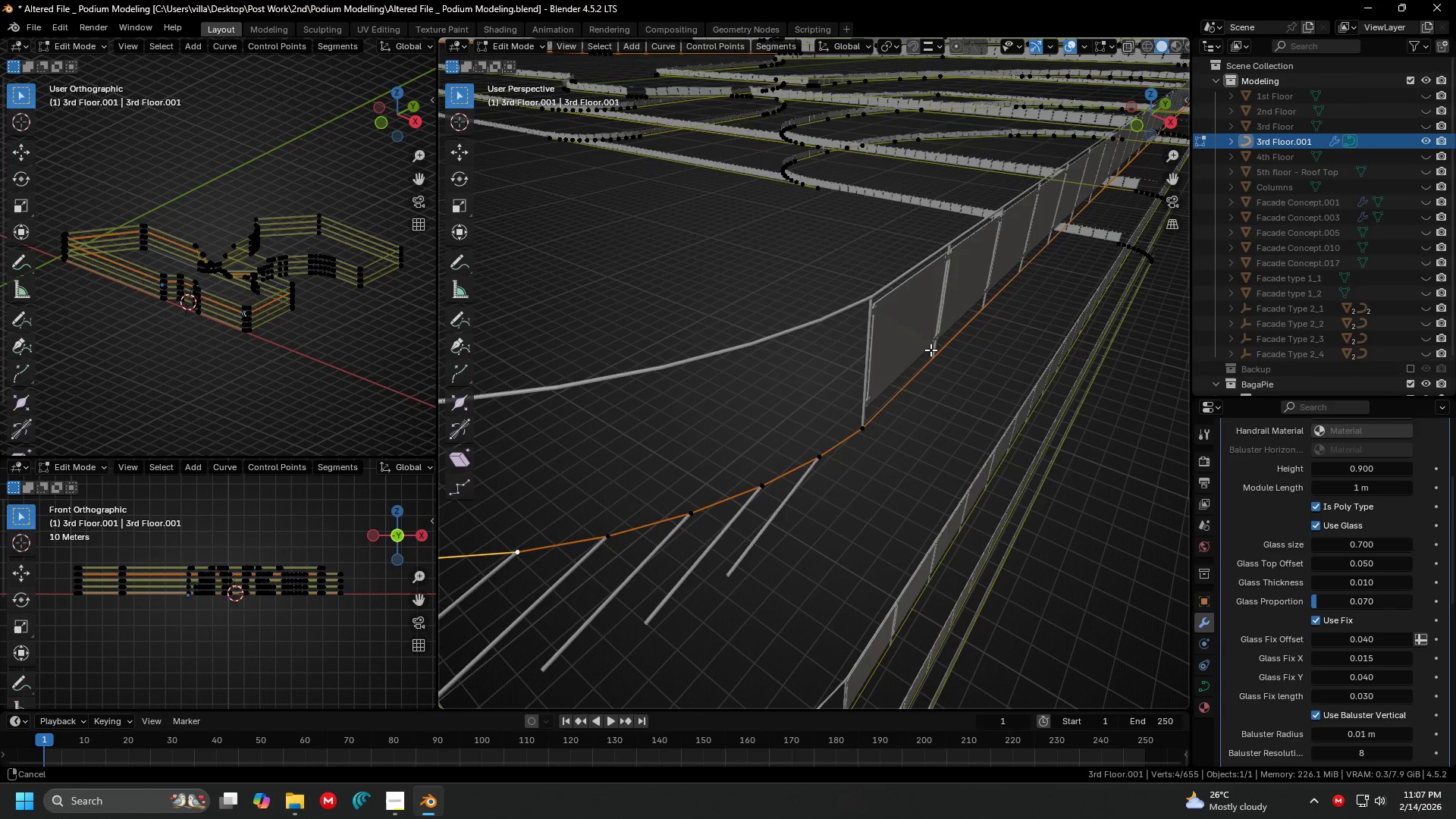 
hold_key(key=ShiftLeft, duration=1.52)
double_click([751, 485])
 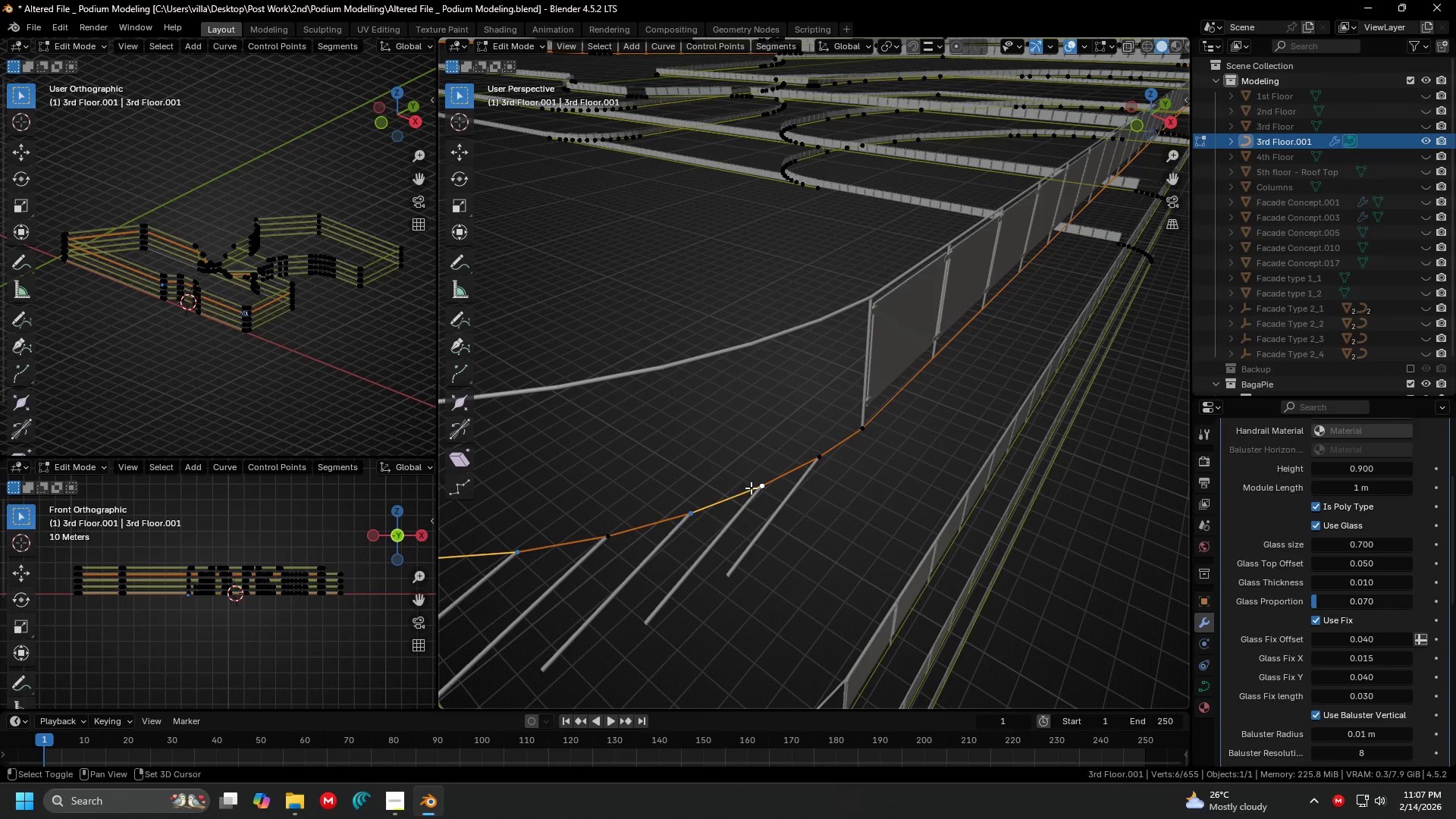 
key(Shift+ShiftLeft)
 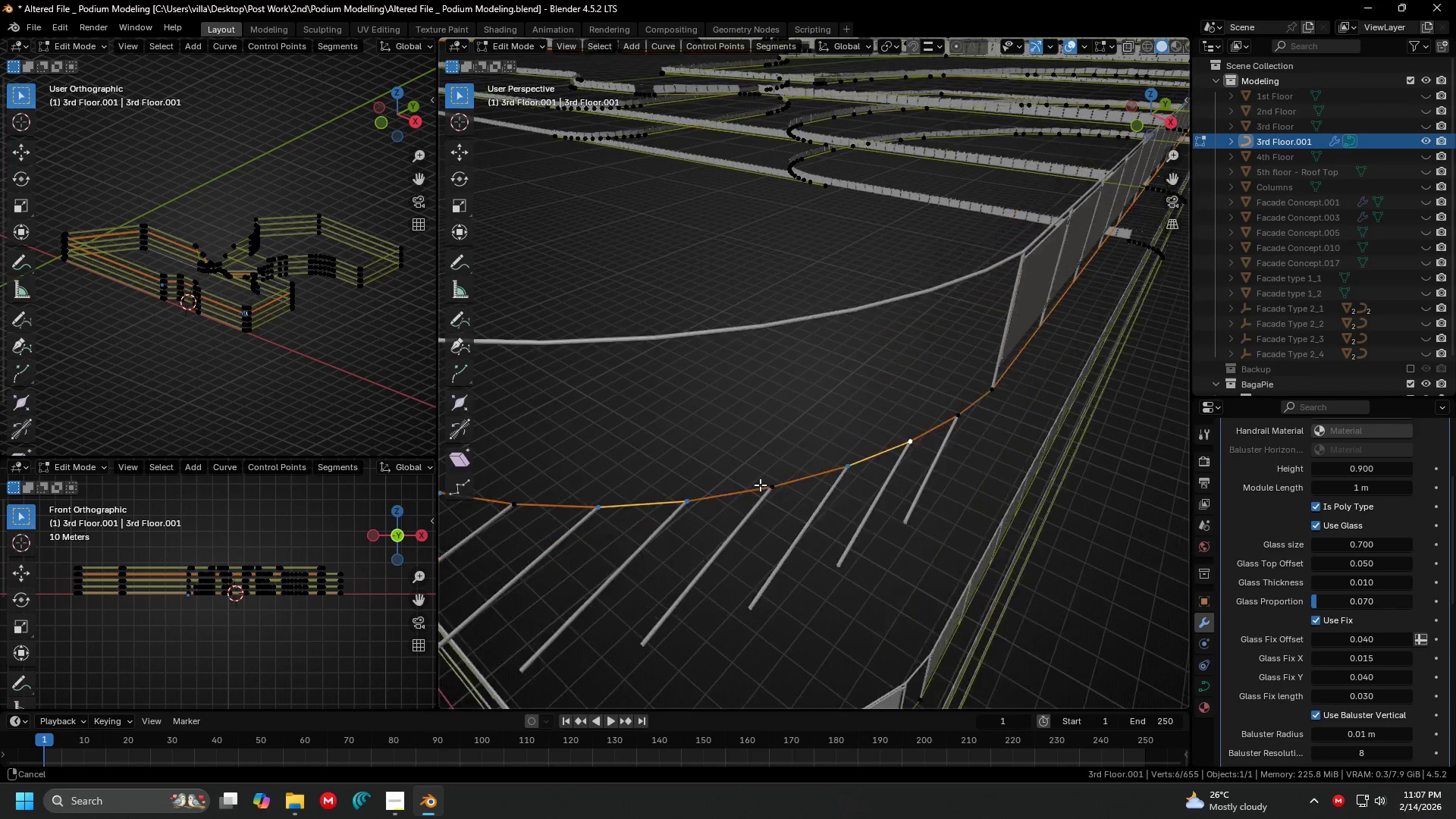 
key(Shift+ShiftLeft)
 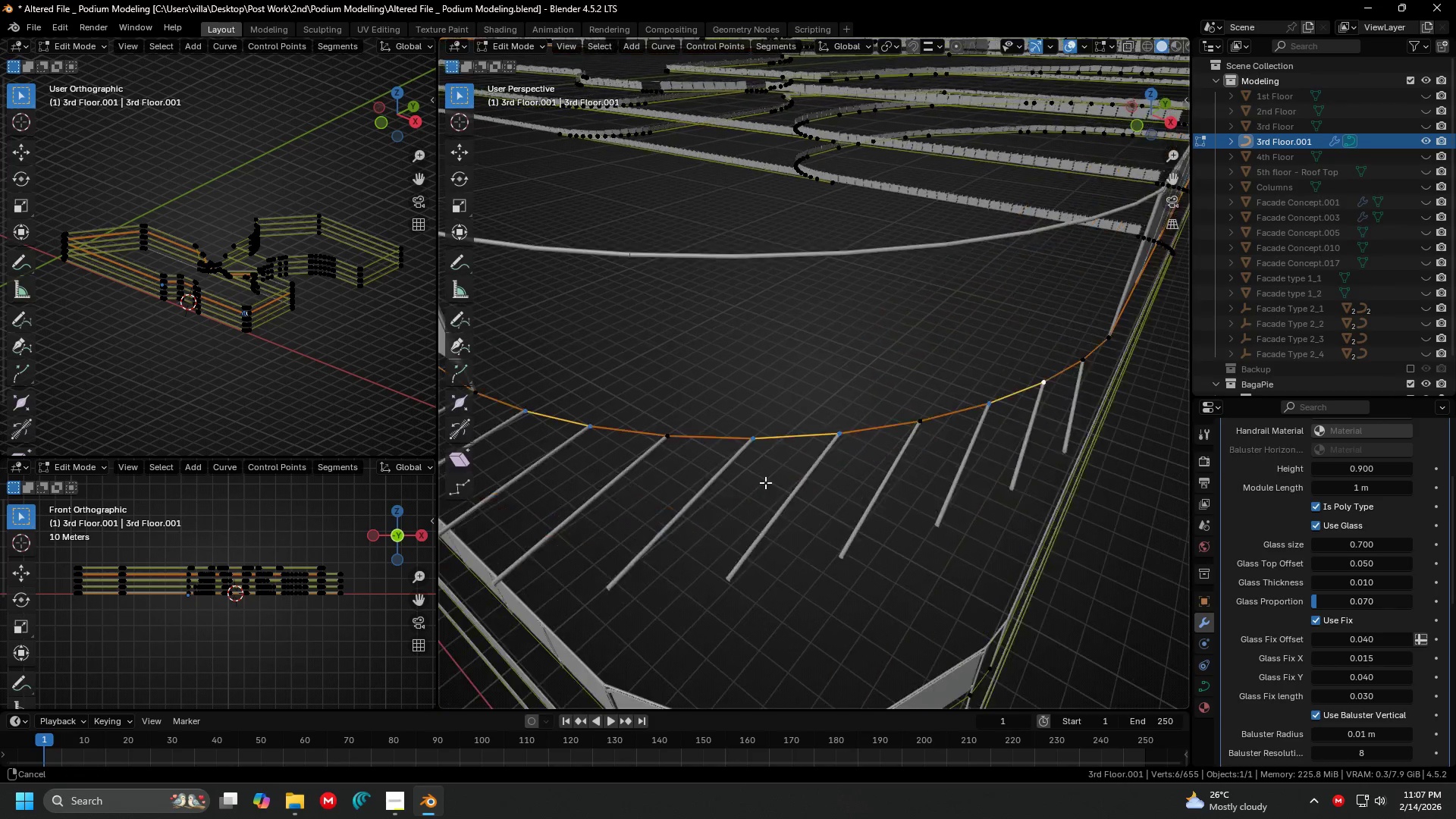 
key(Shift+ShiftLeft)
 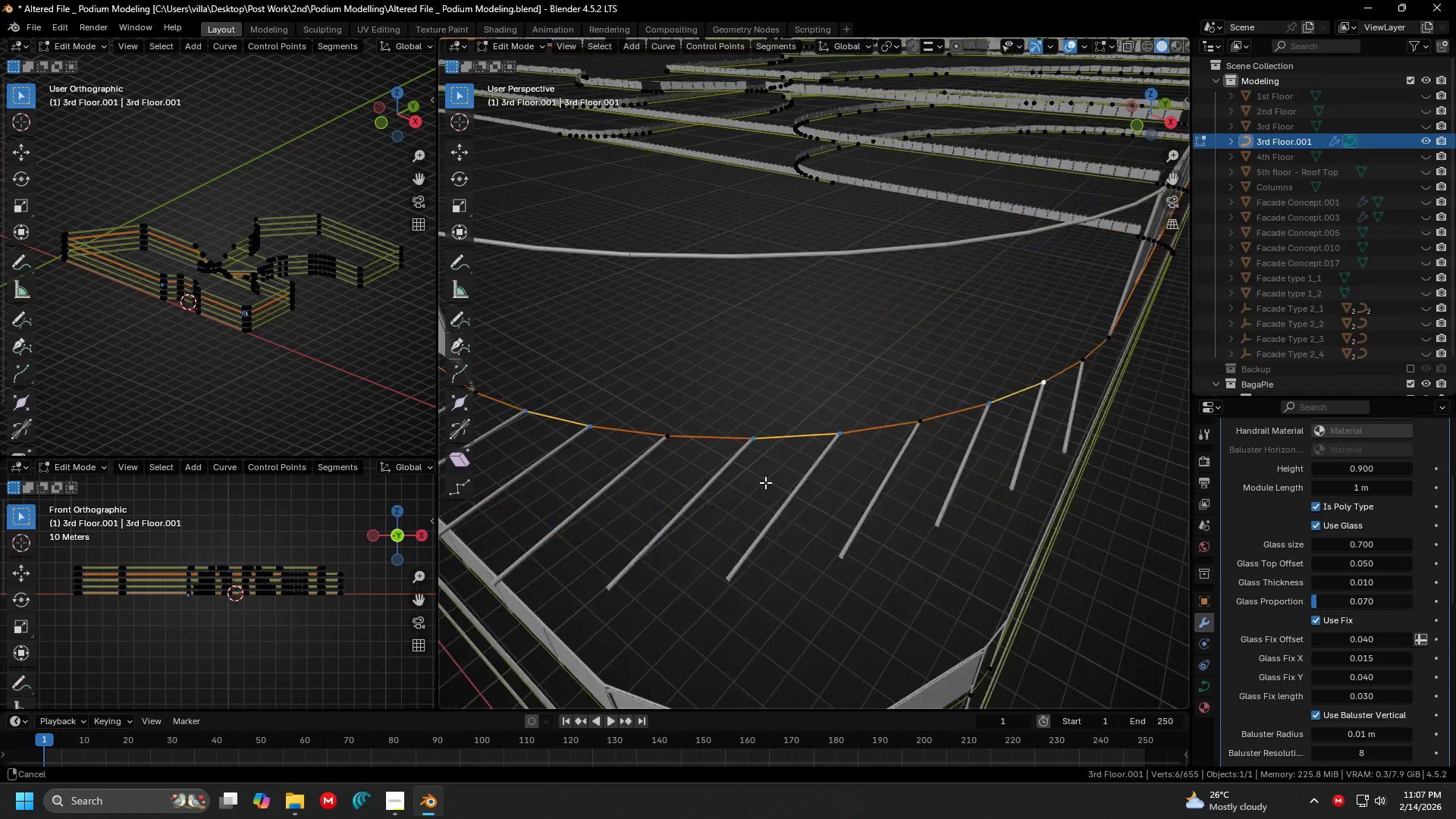 
key(Shift+ShiftLeft)
 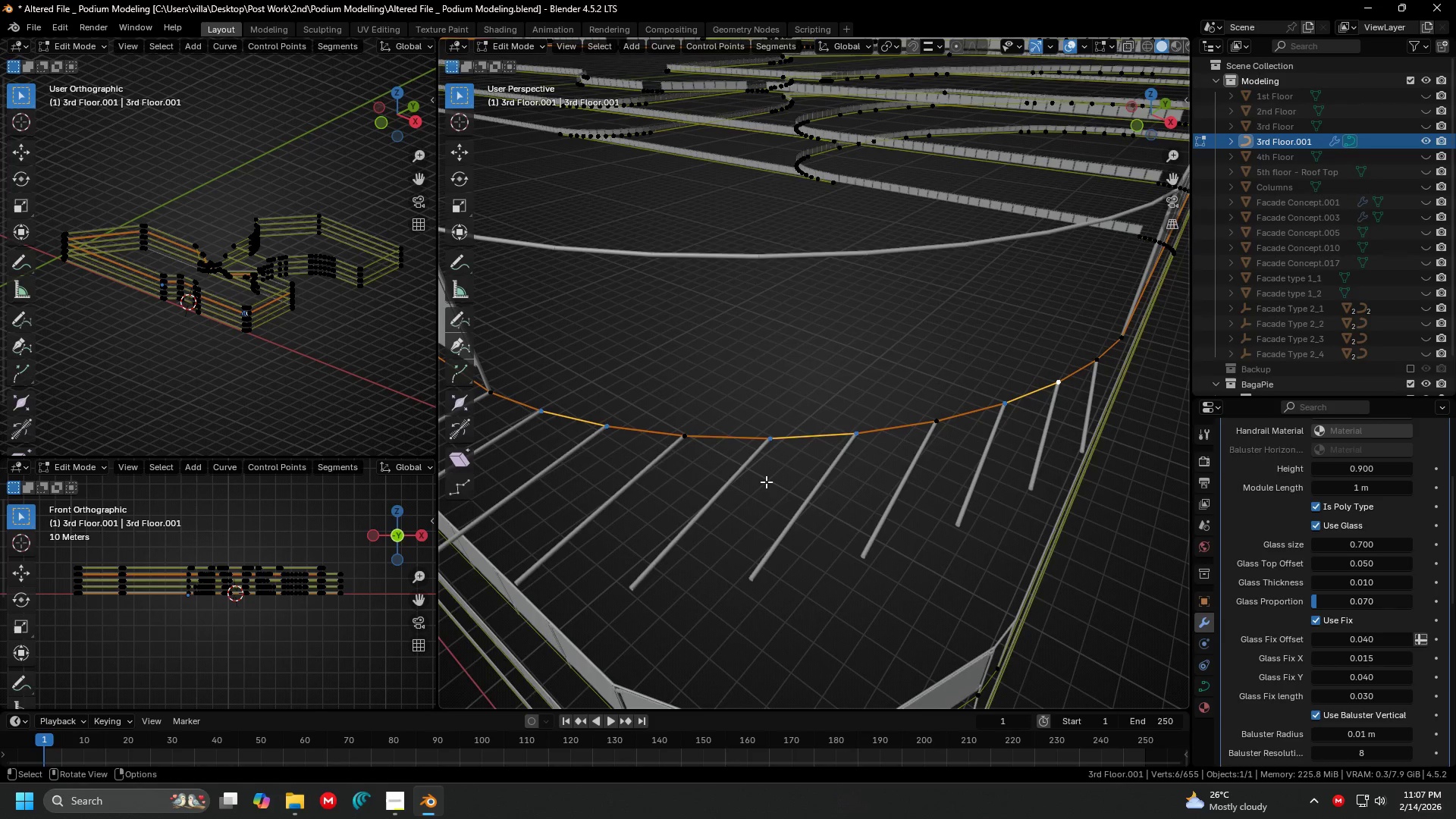 
key(Shift+ShiftLeft)
 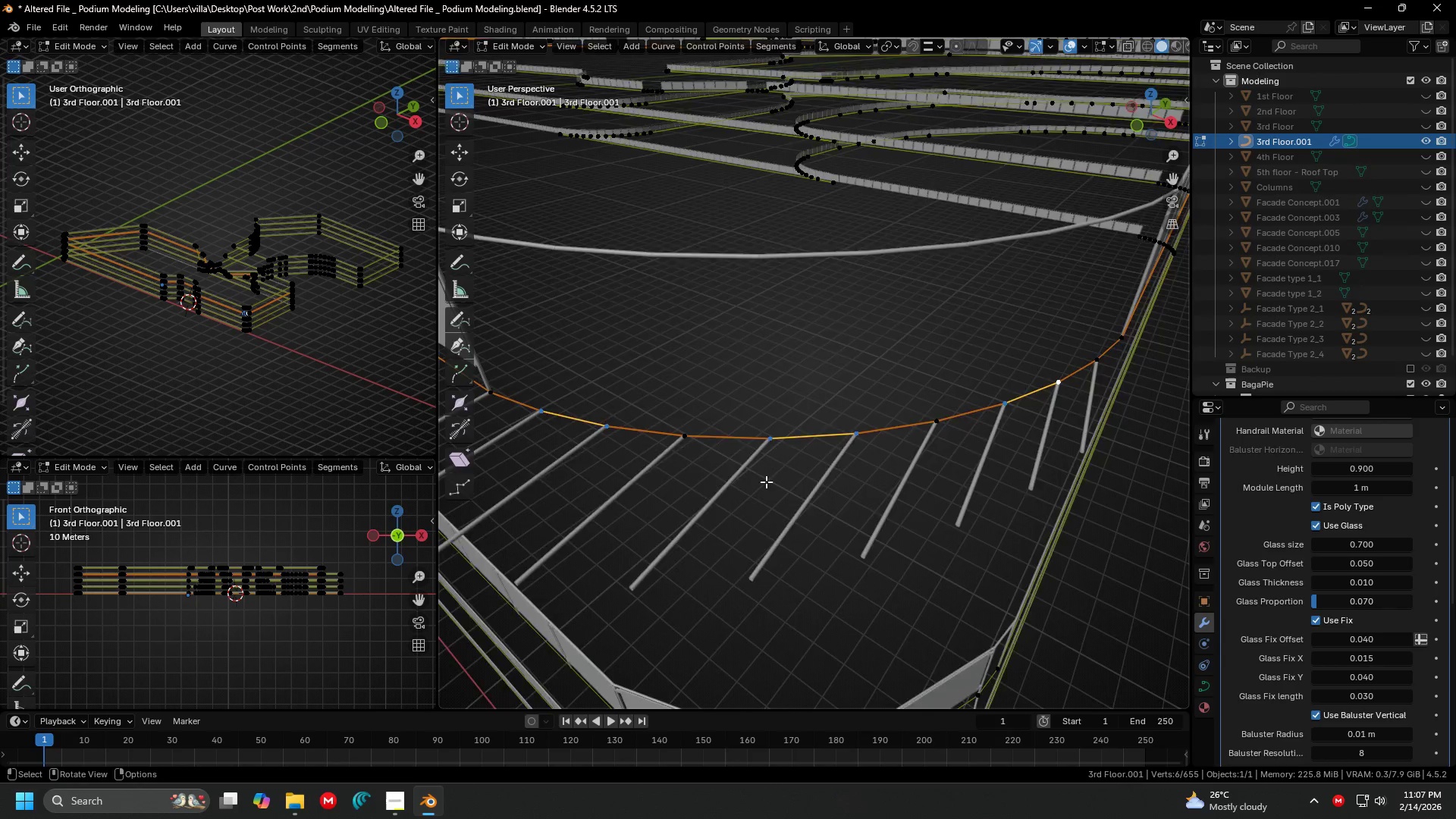 
scroll: coordinate [766, 482], scroll_direction: down, amount: 1.0
 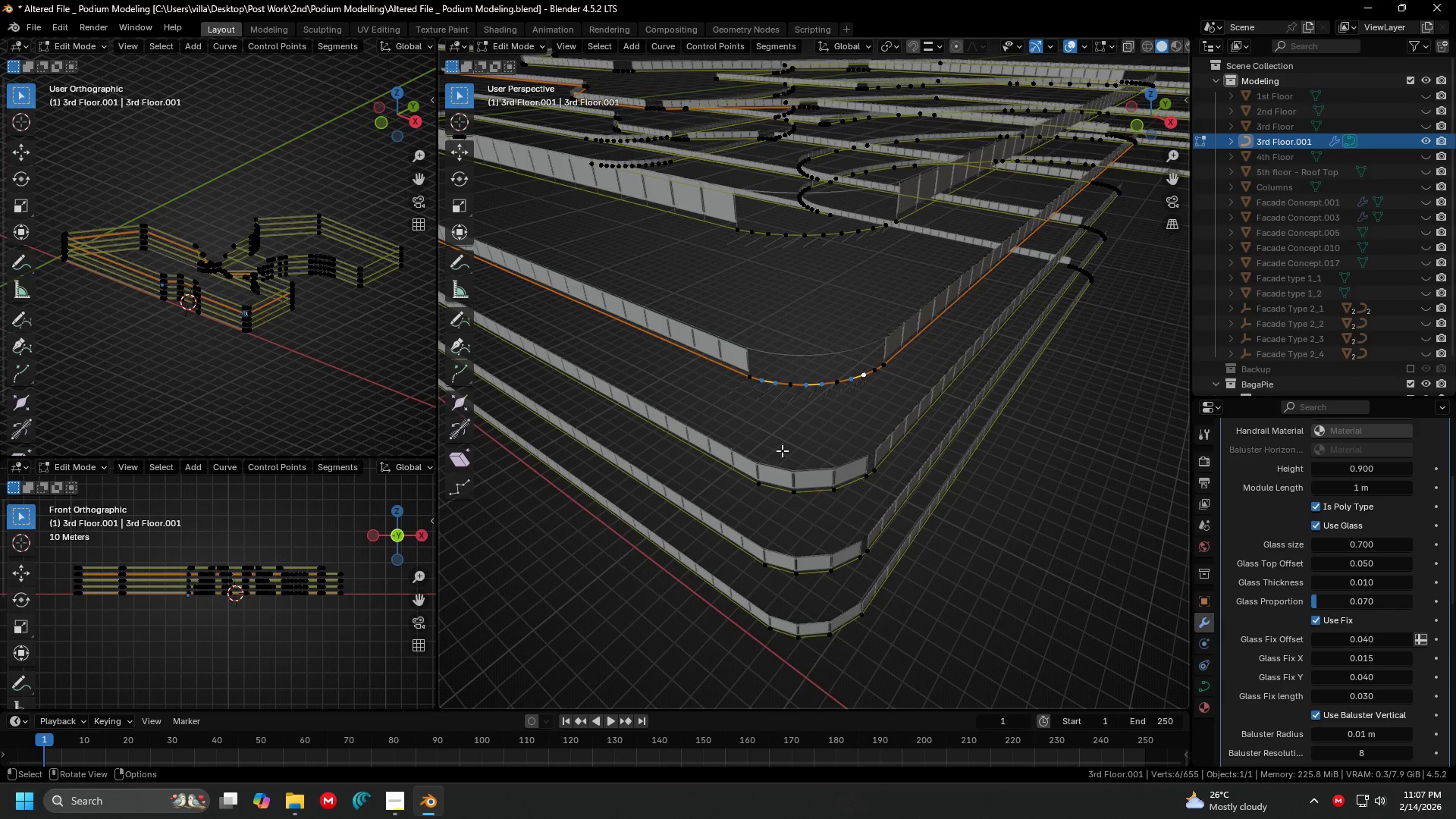 
hold_key(key=ControlLeft, duration=0.53)
 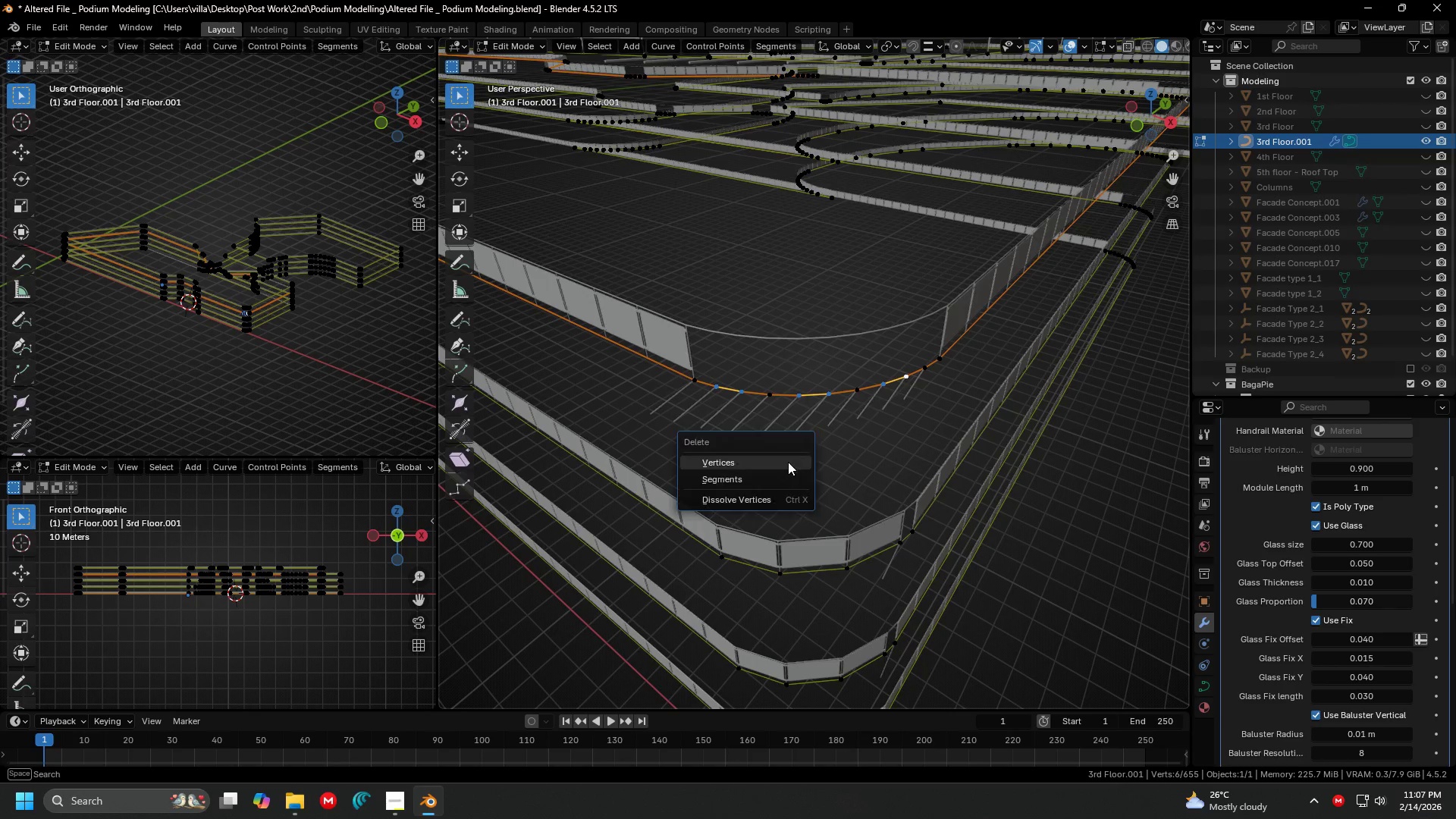 
scroll: coordinate [786, 444], scroll_direction: up, amount: 1.0
 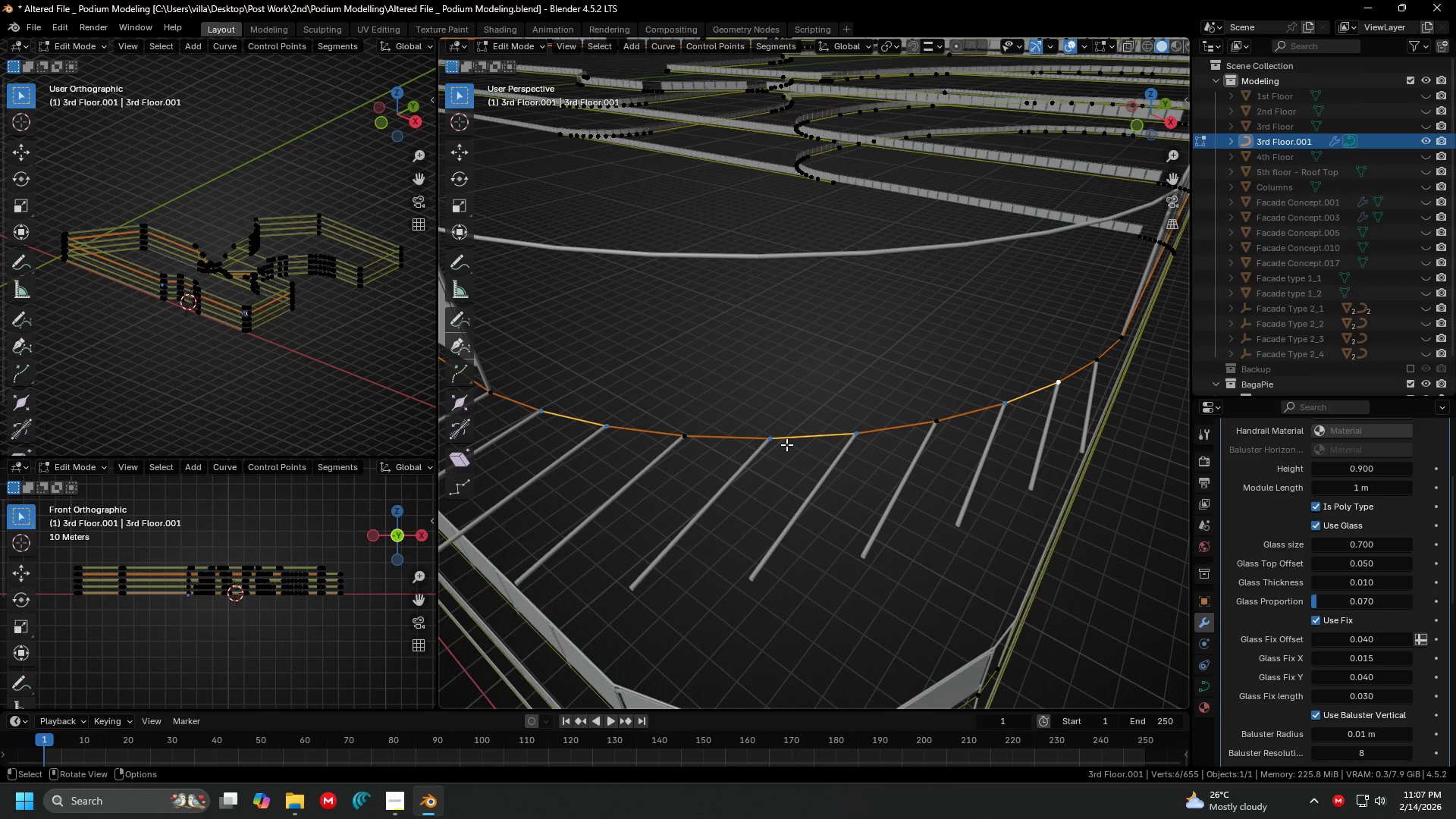 
key(X)
 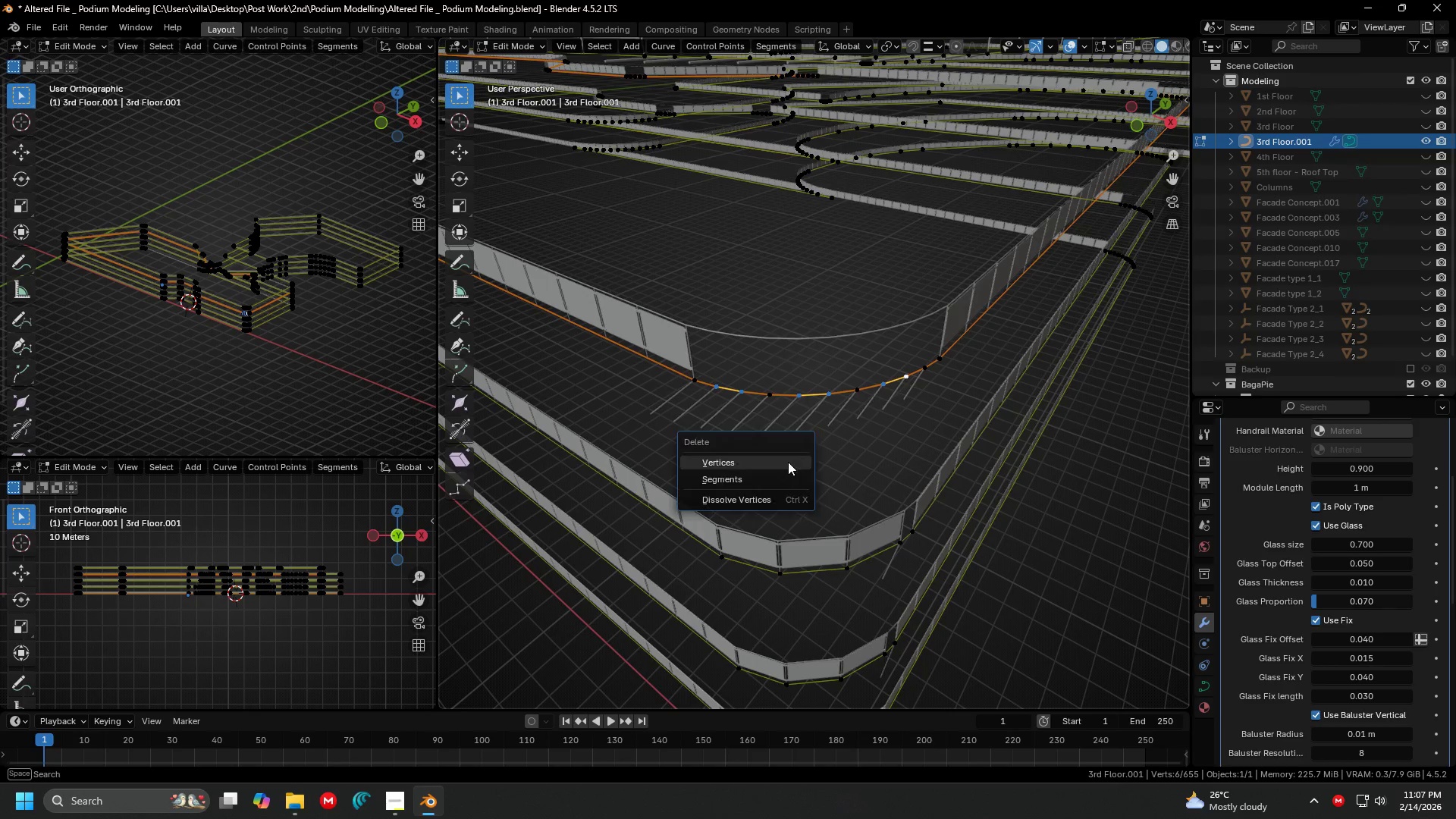 
left_click([788, 462])
 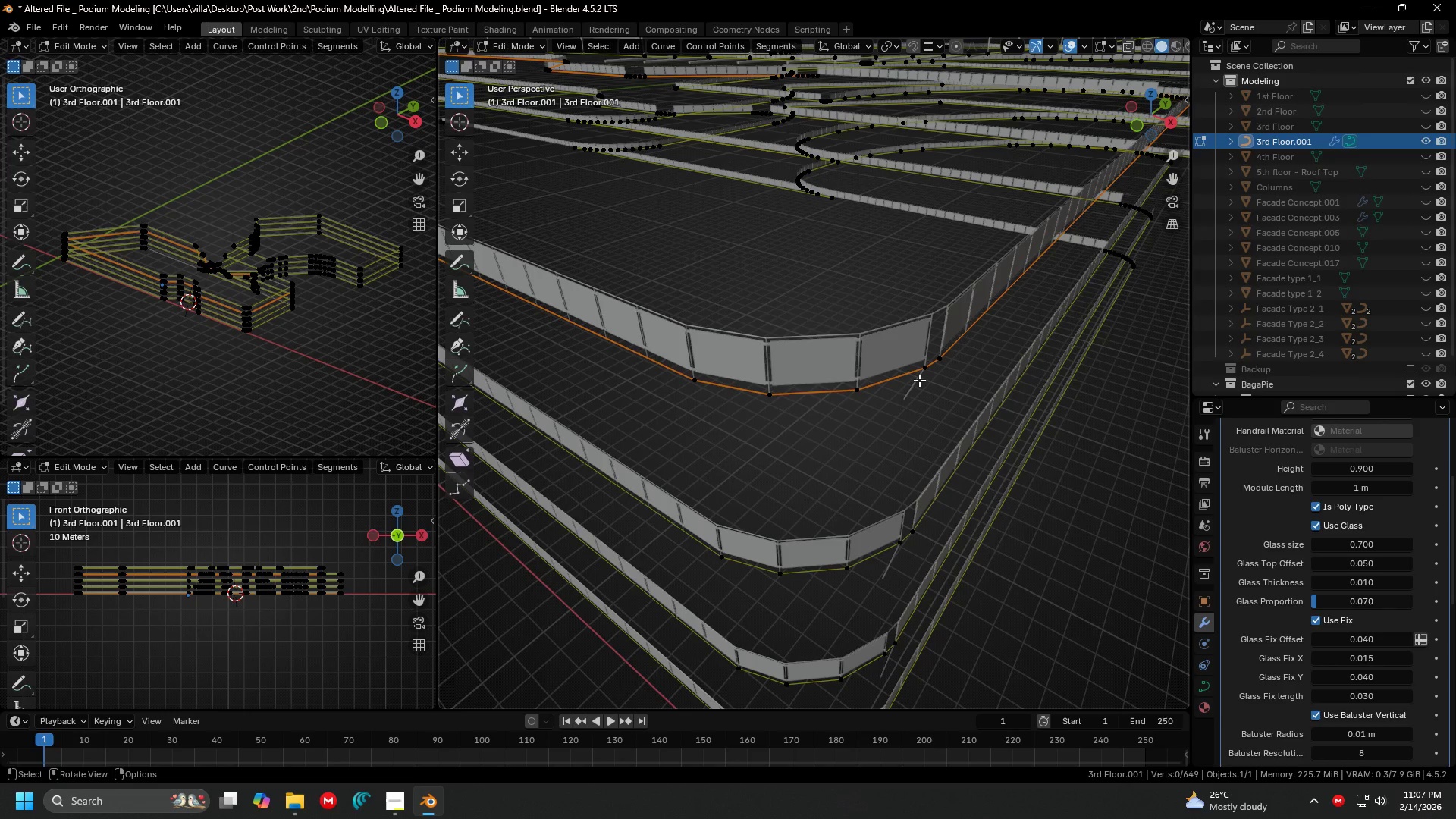 
hold_key(key=ShiftLeft, duration=0.66)
 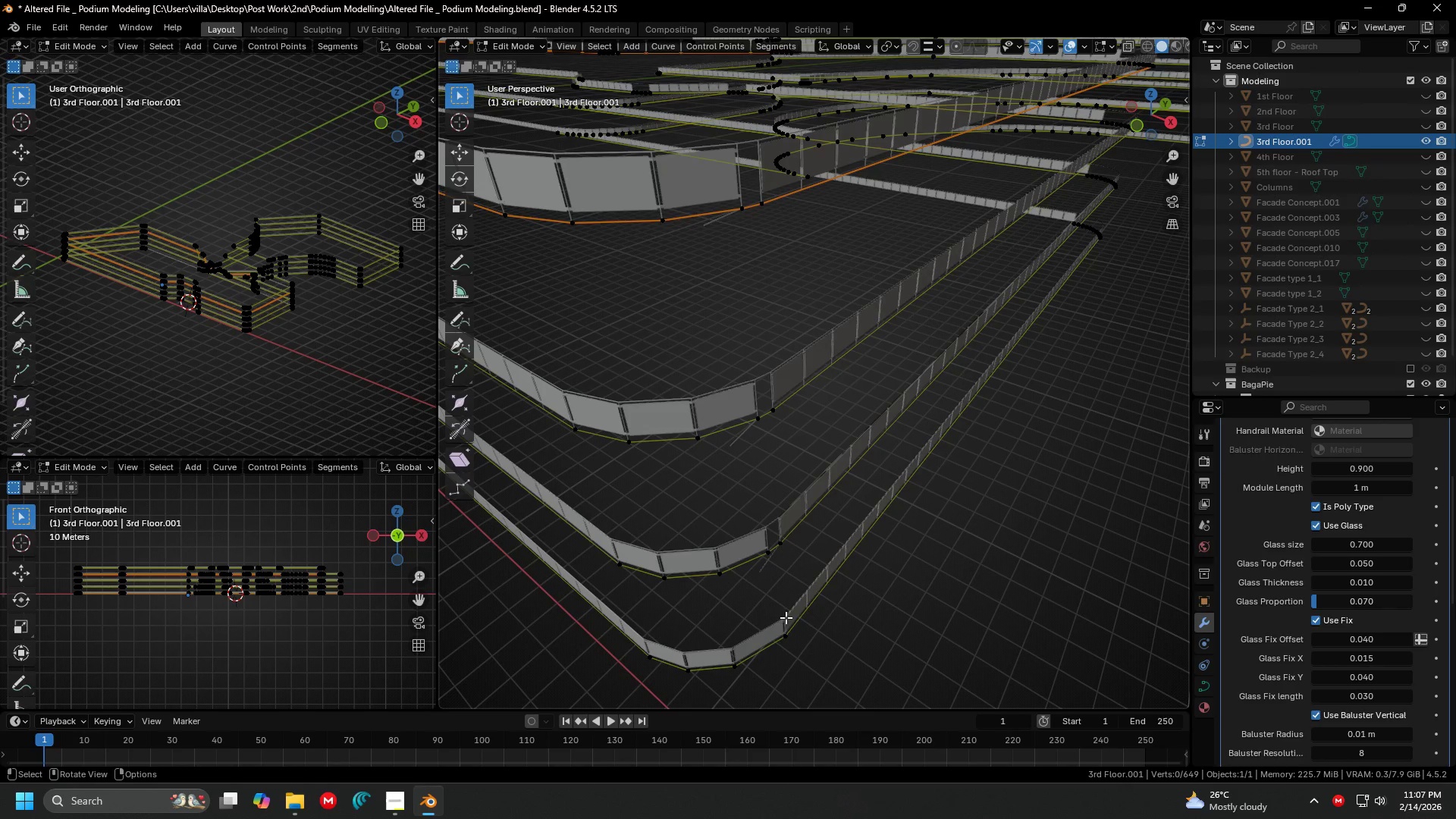 
left_click([784, 629])
 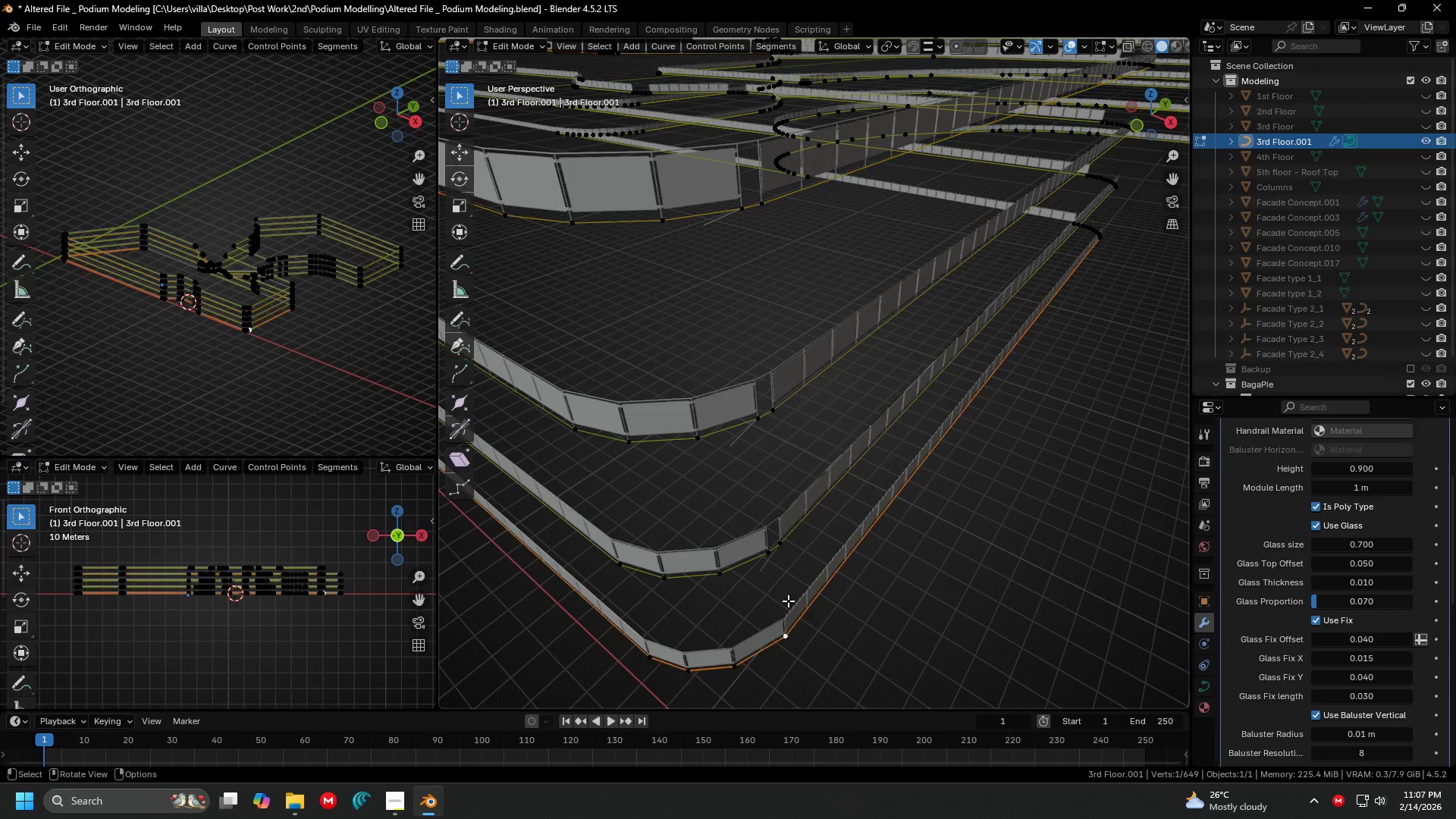 
key(Shift+ShiftLeft)
 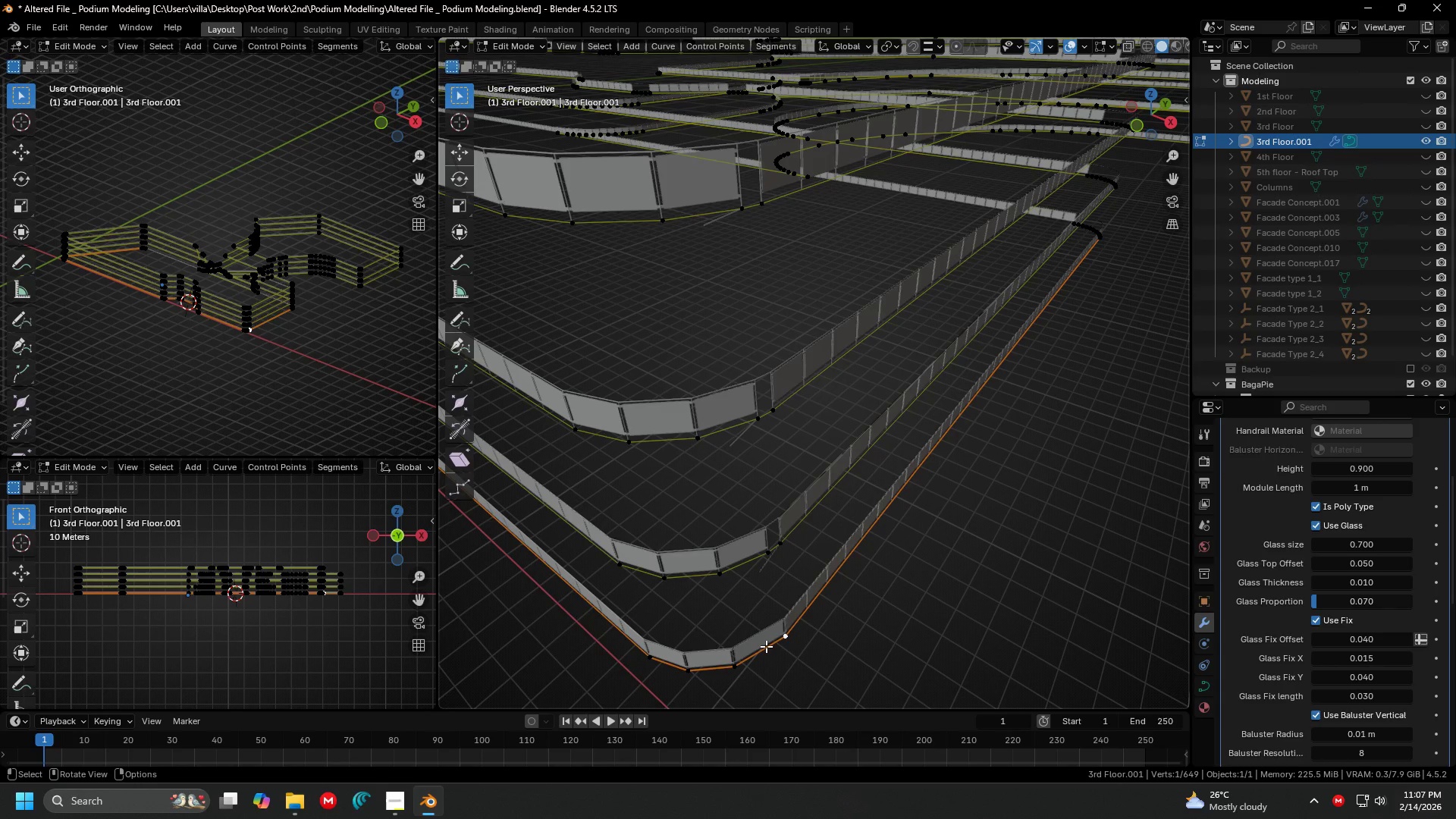 
left_click([765, 648])
 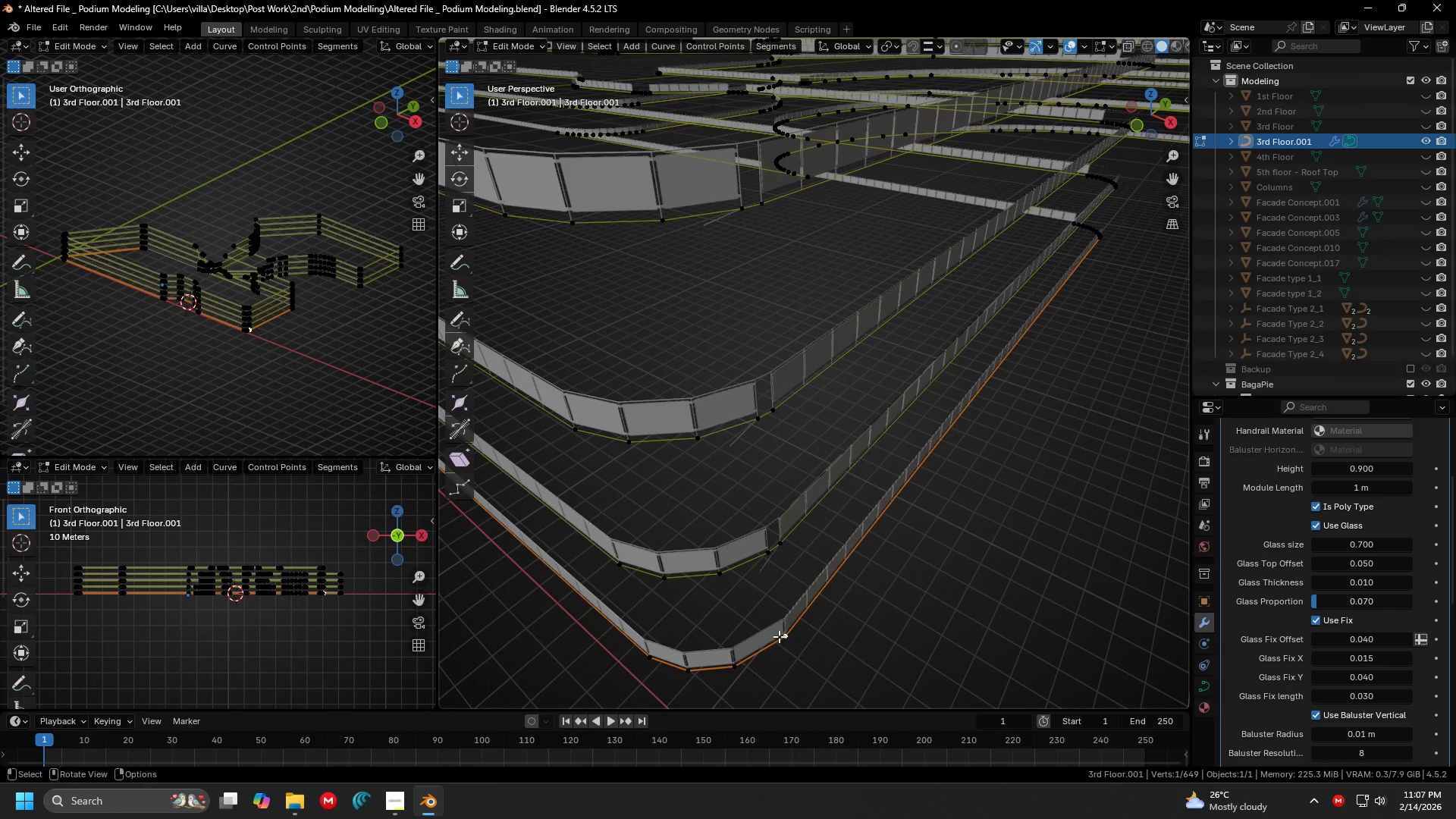 
hold_key(key=ShiftLeft, duration=0.52)
 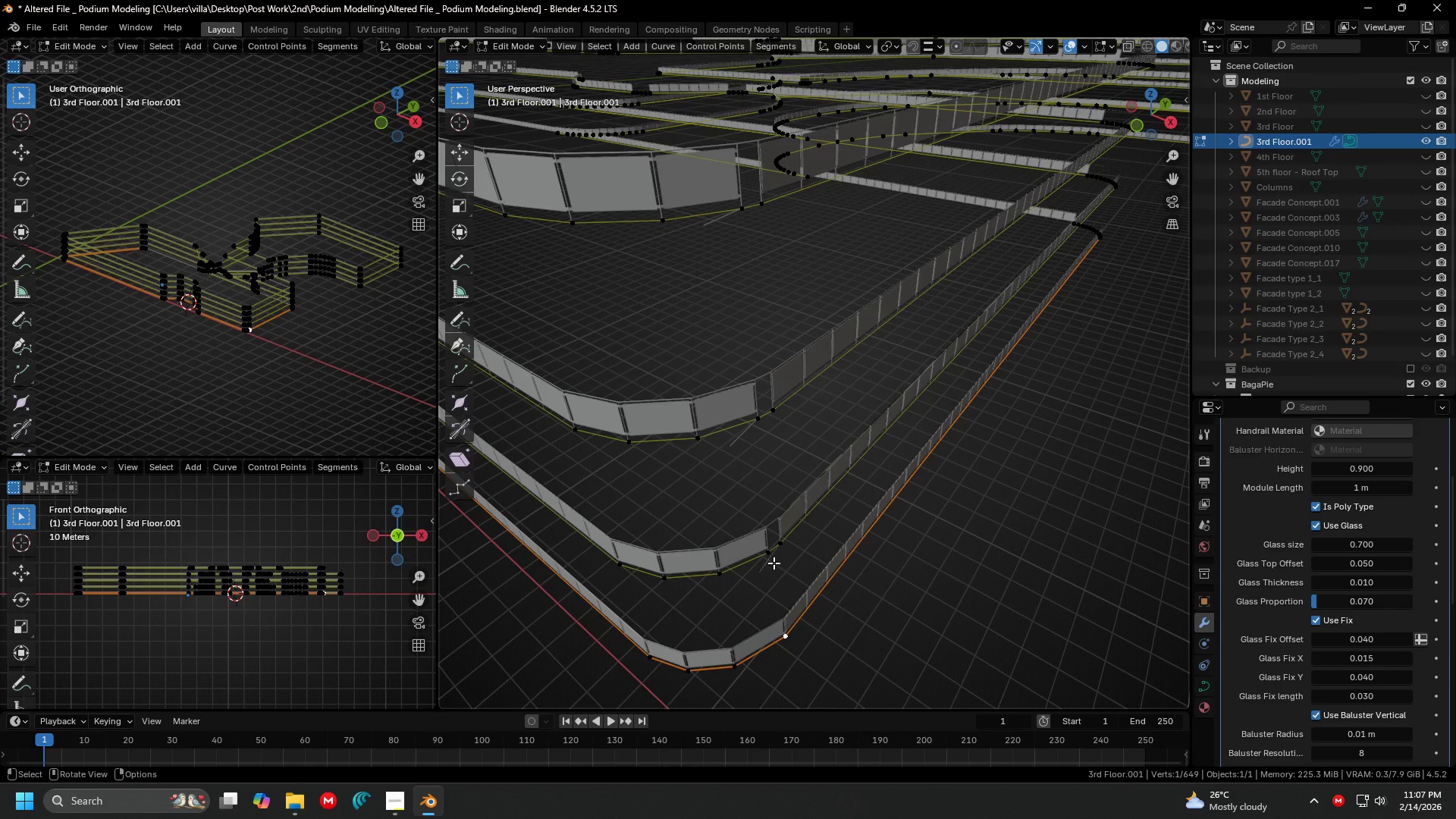 
left_click([774, 563])
 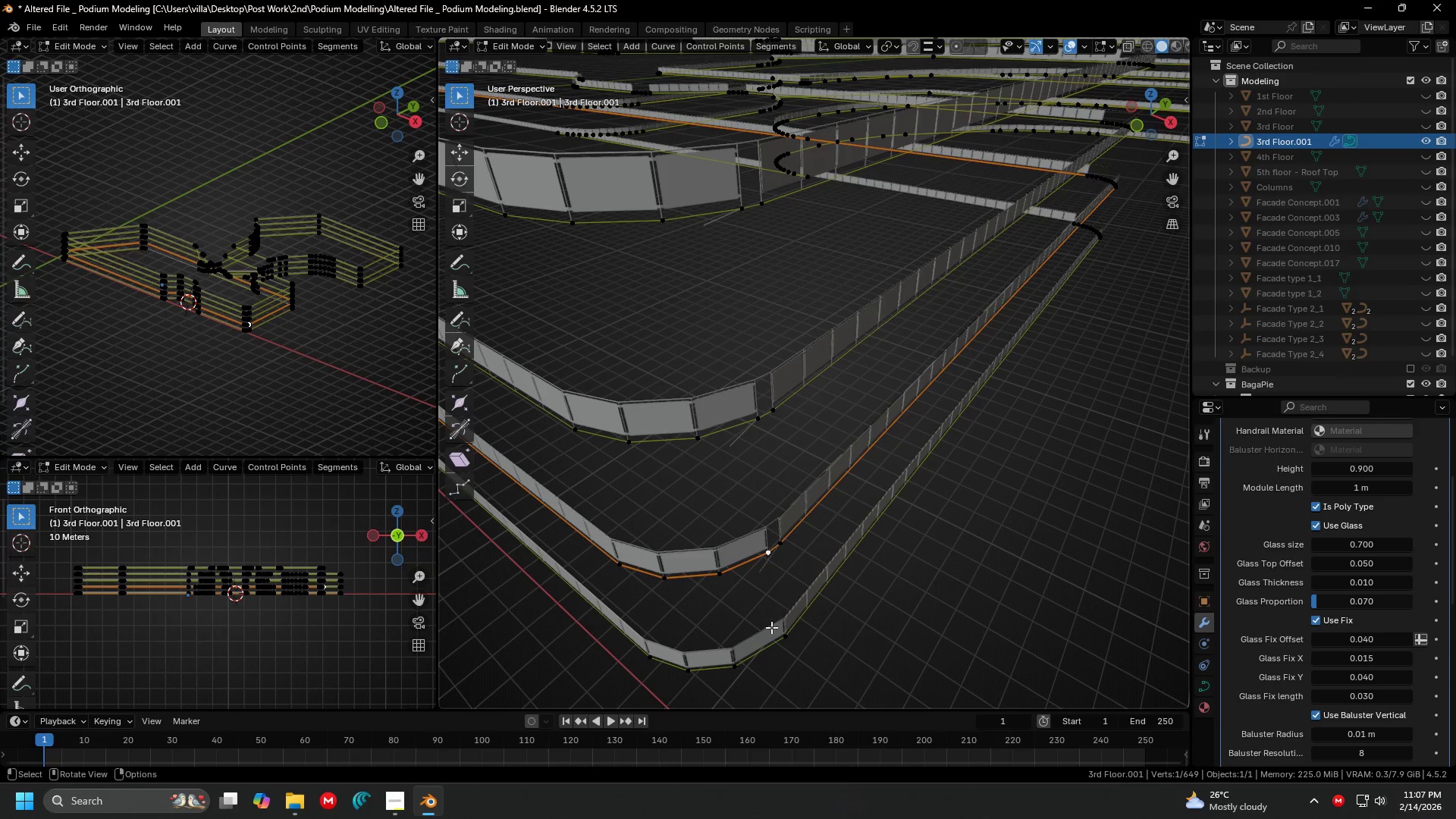 
hold_key(key=ShiftLeft, duration=0.48)
 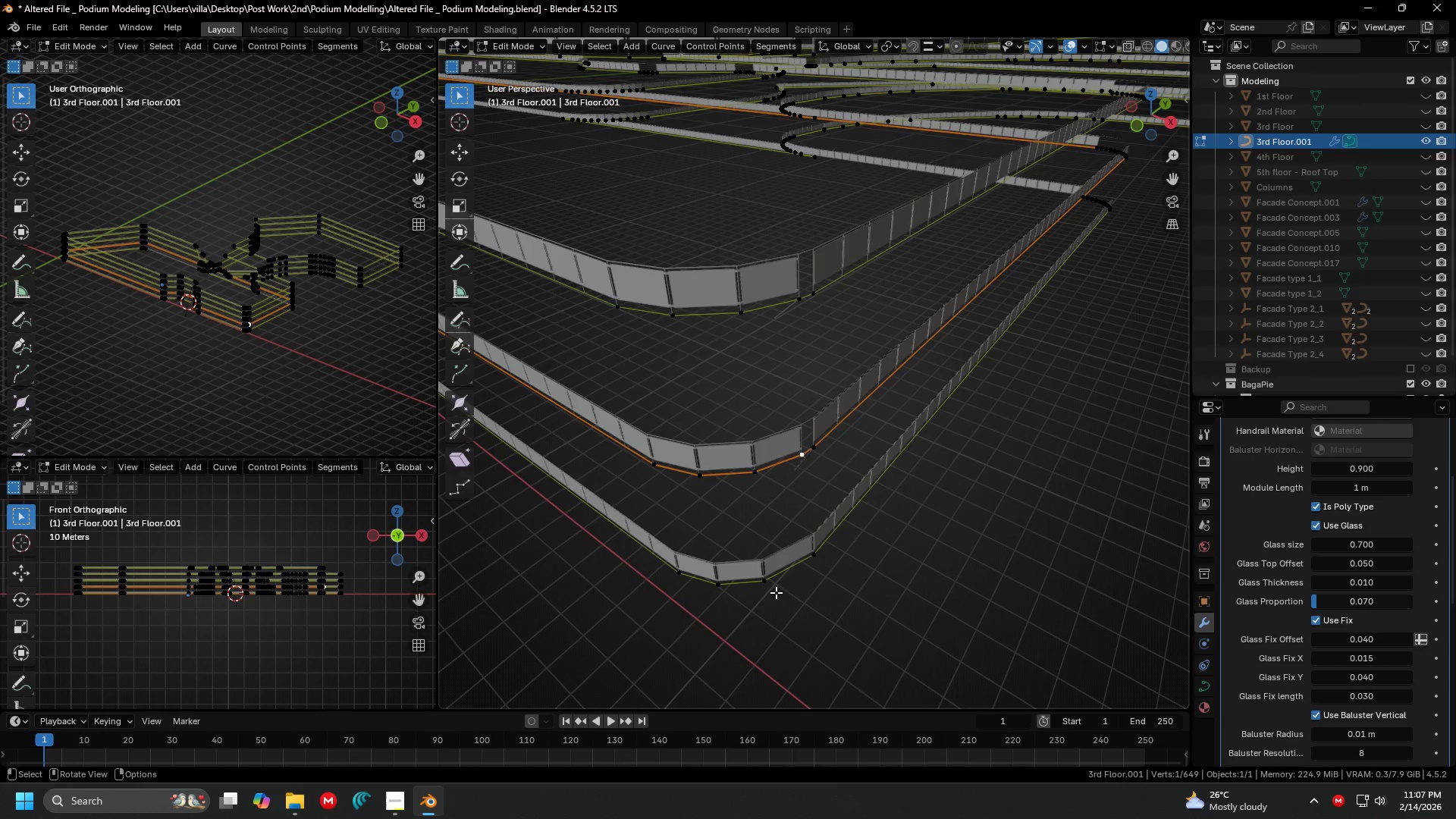 
left_click([775, 590])
 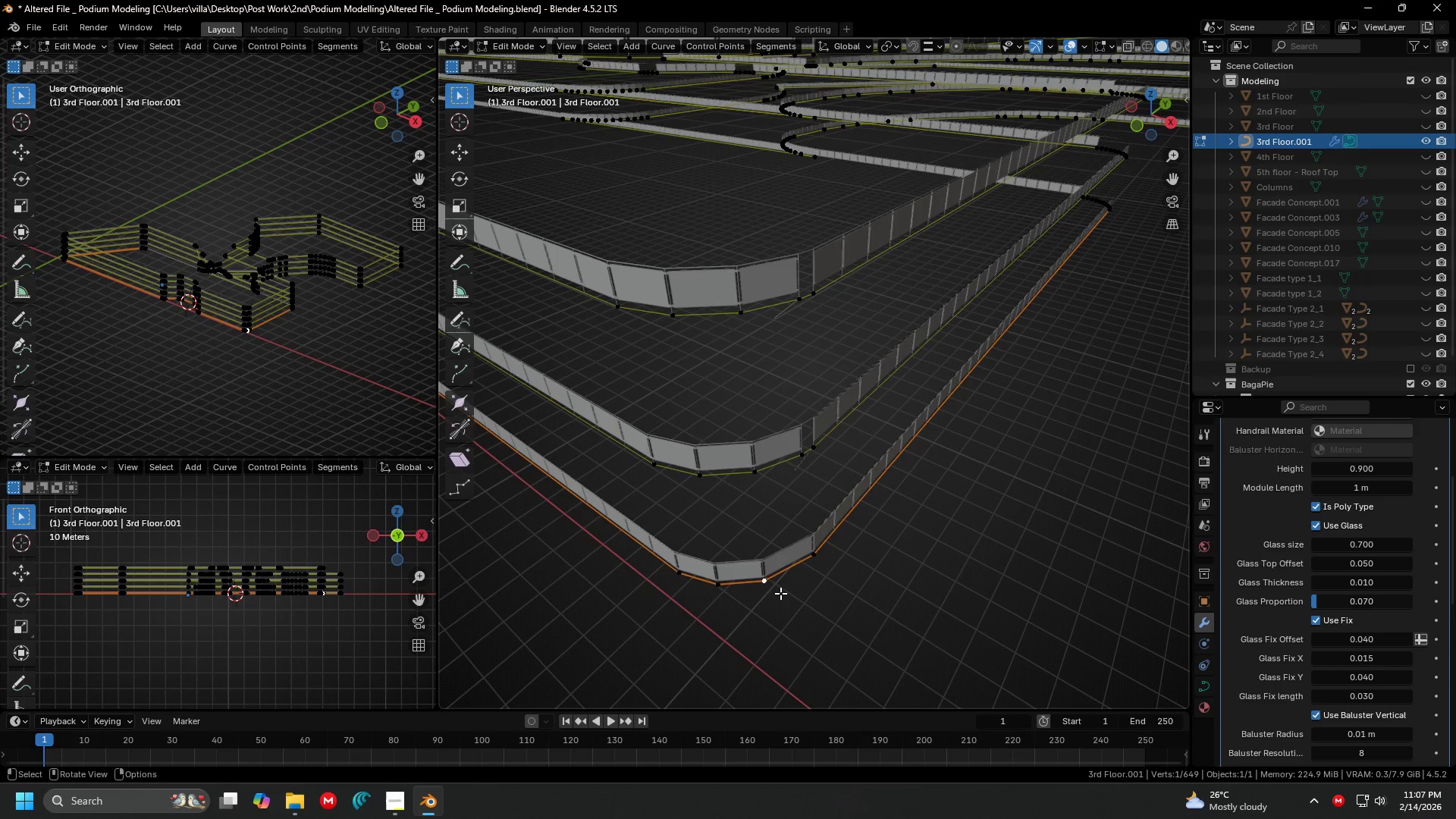 
type(gZ)
 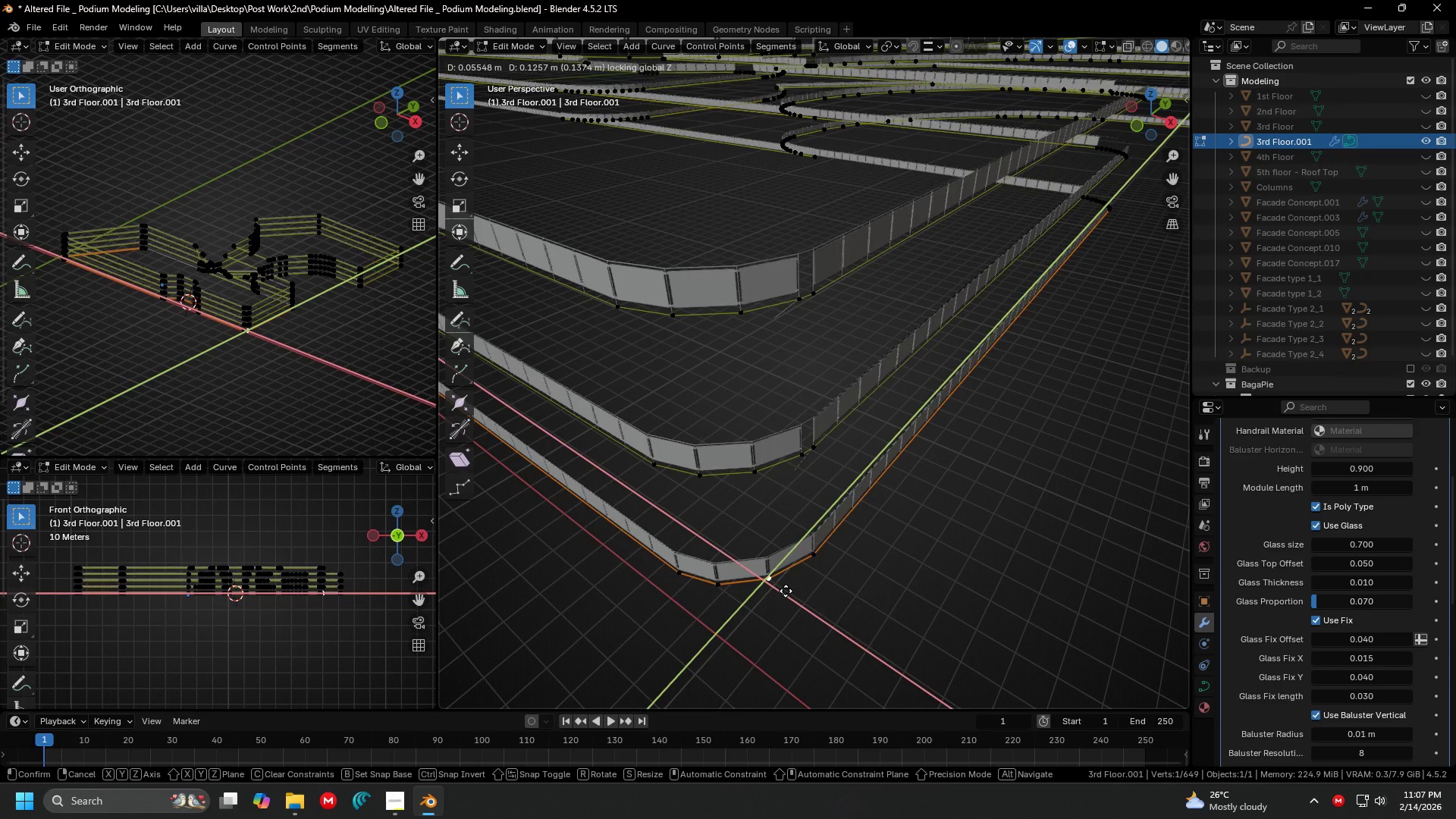 
left_click([790, 592])
 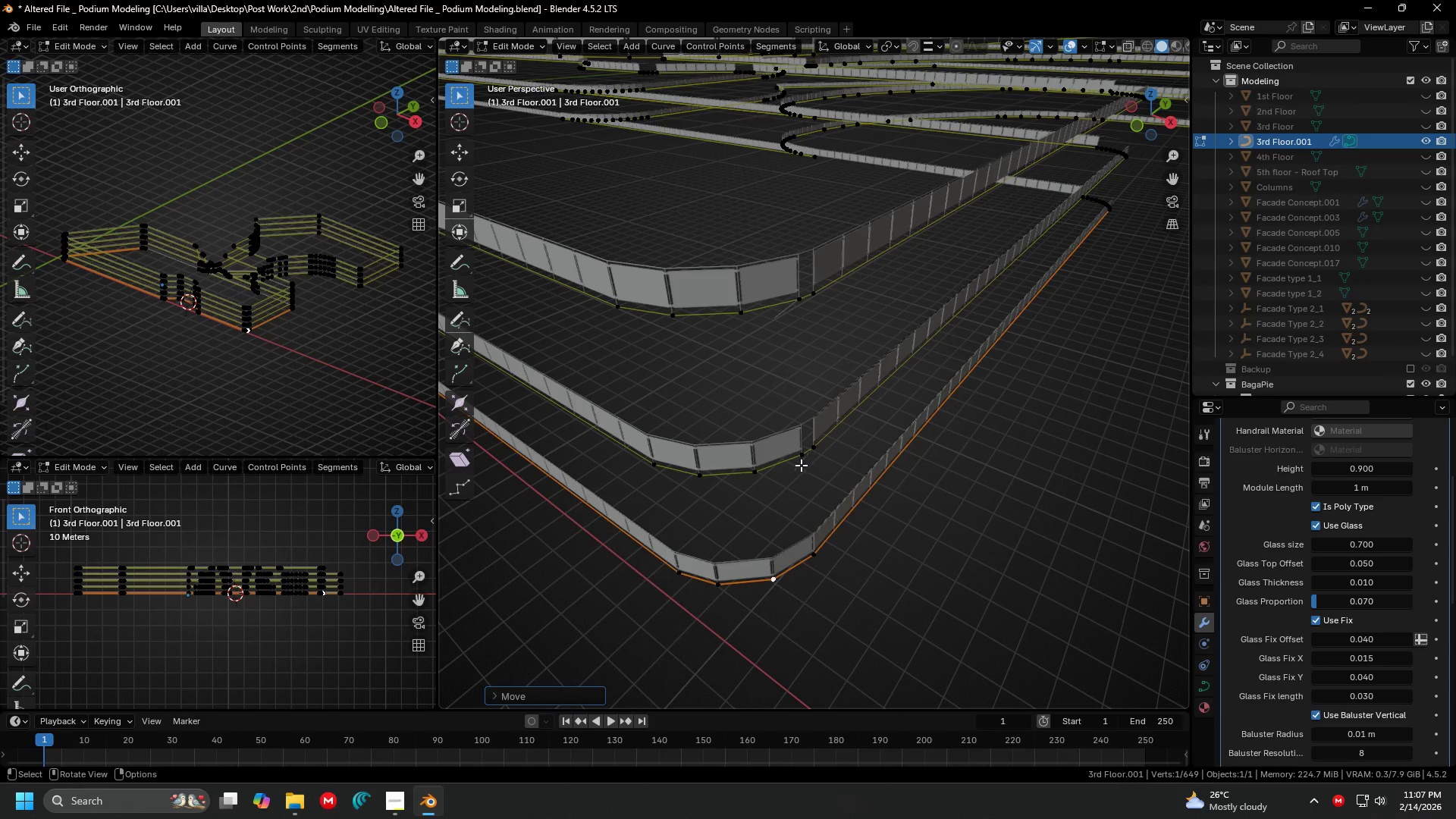 
left_click([800, 465])
 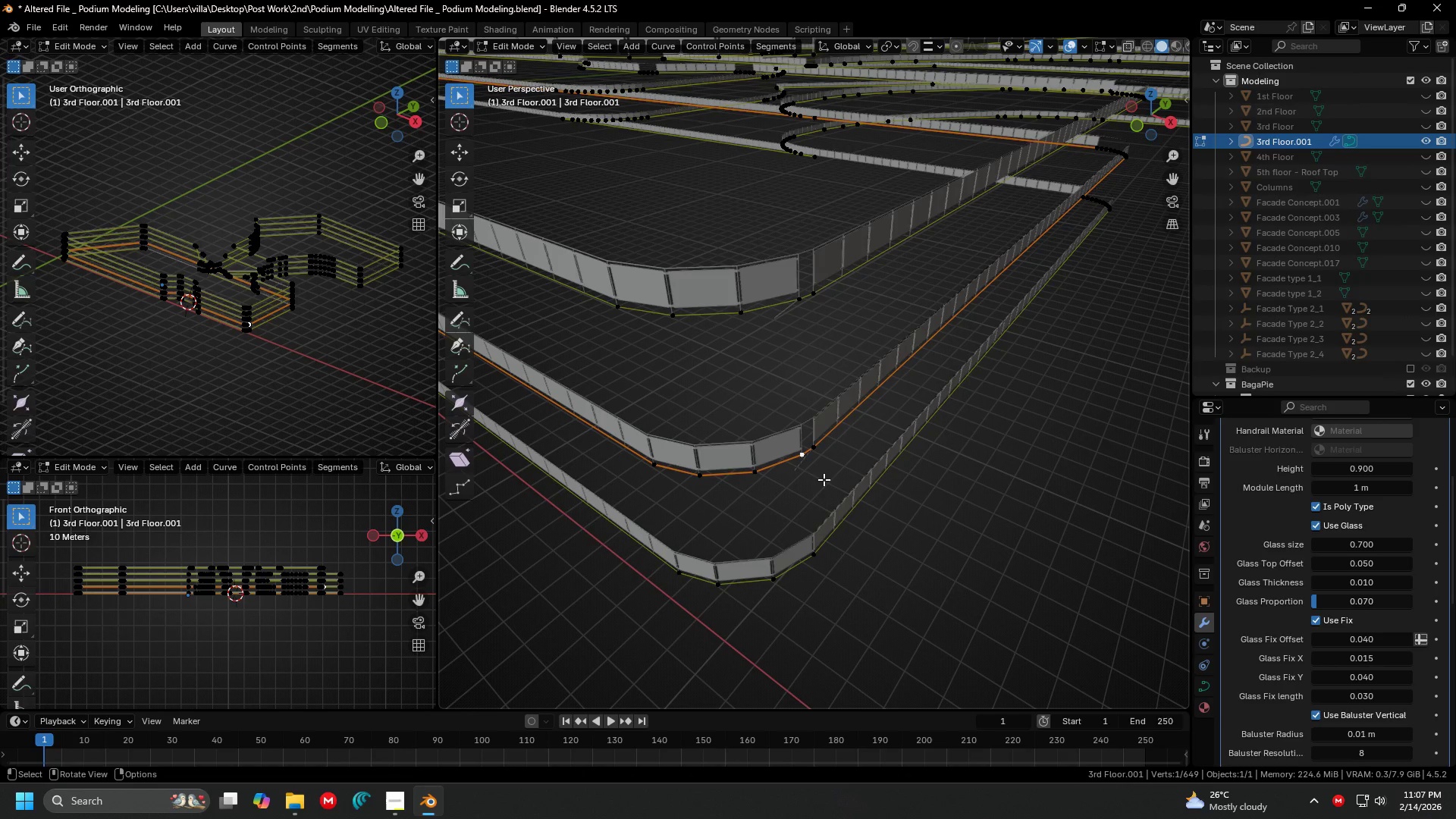 
key(X)
 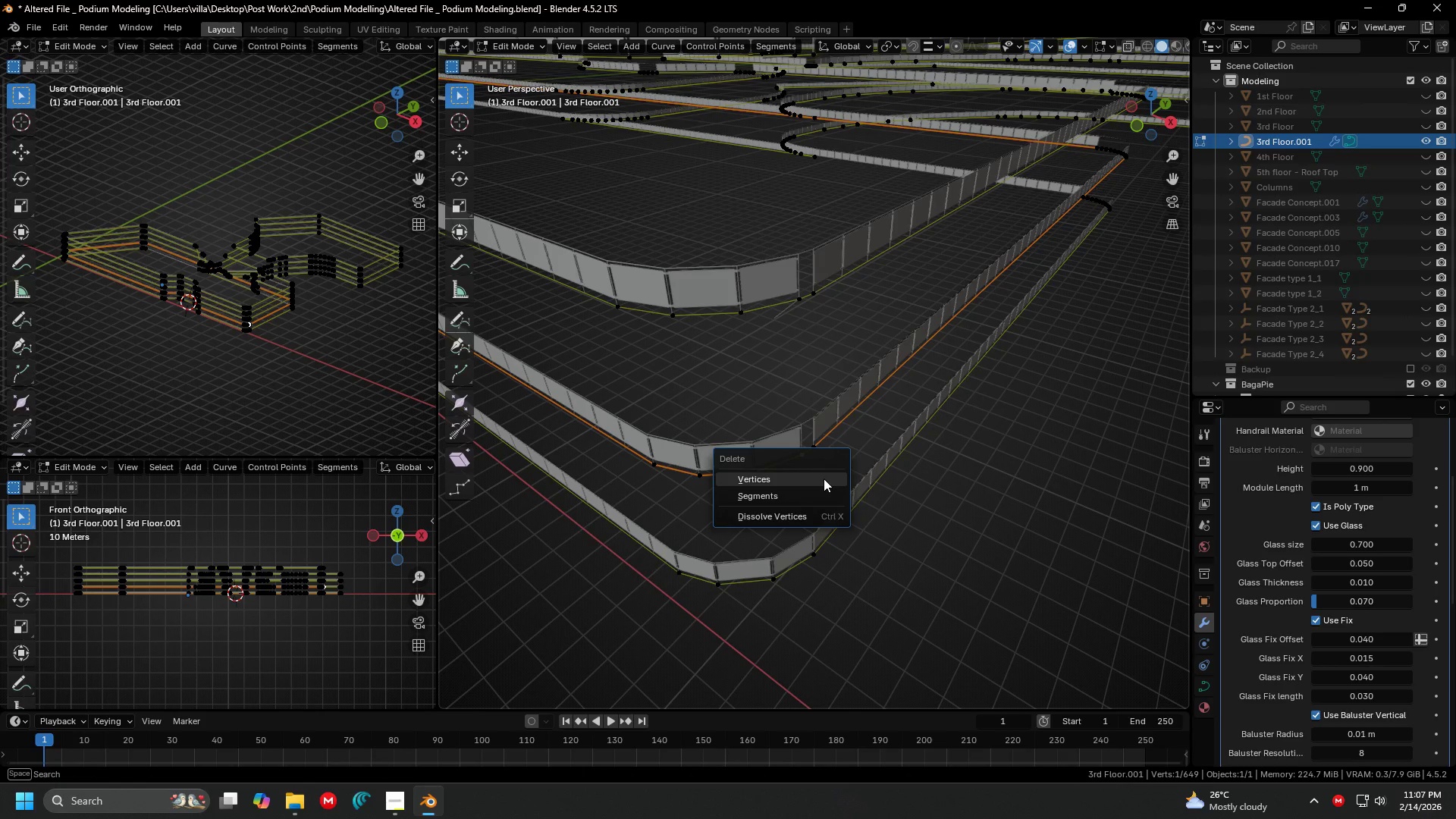 
left_click([824, 479])
 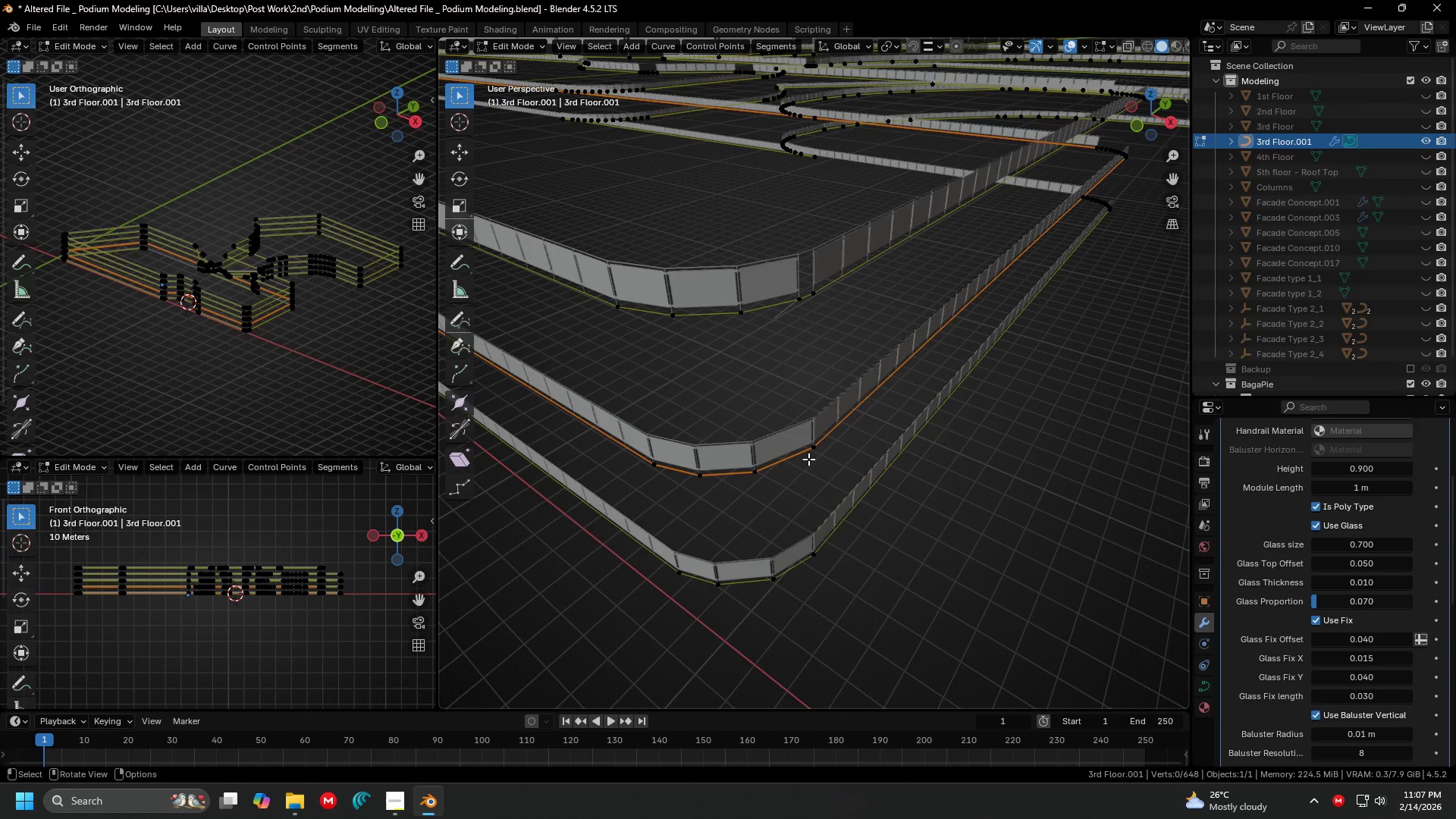 
left_click([809, 458])
 